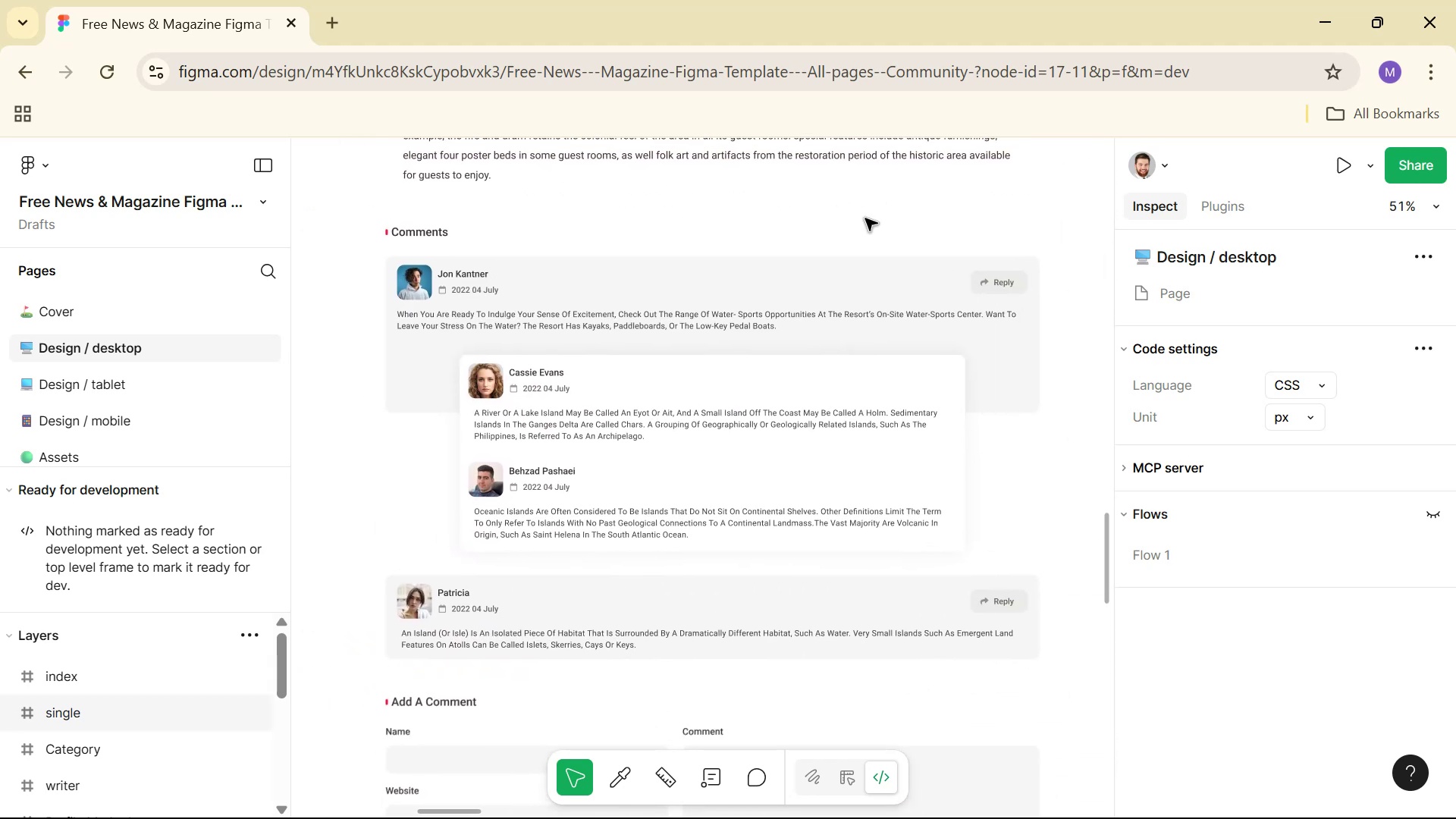 
hold_key(key=Space, duration=1.35)
 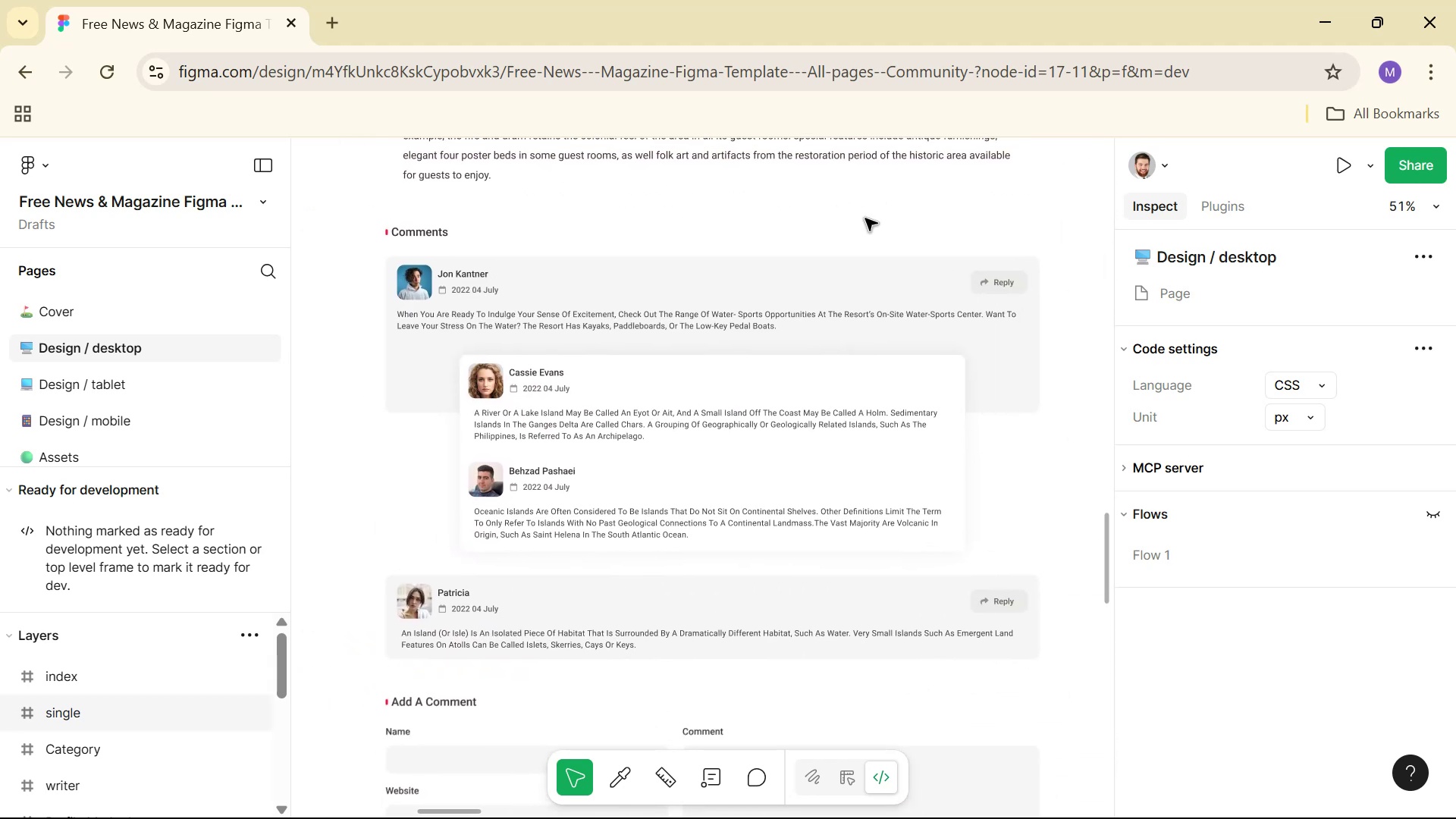 
hold_key(key=ControlLeft, duration=0.76)
scroll: coordinate [864, 234], scroll_direction: down, amount: 7.0
 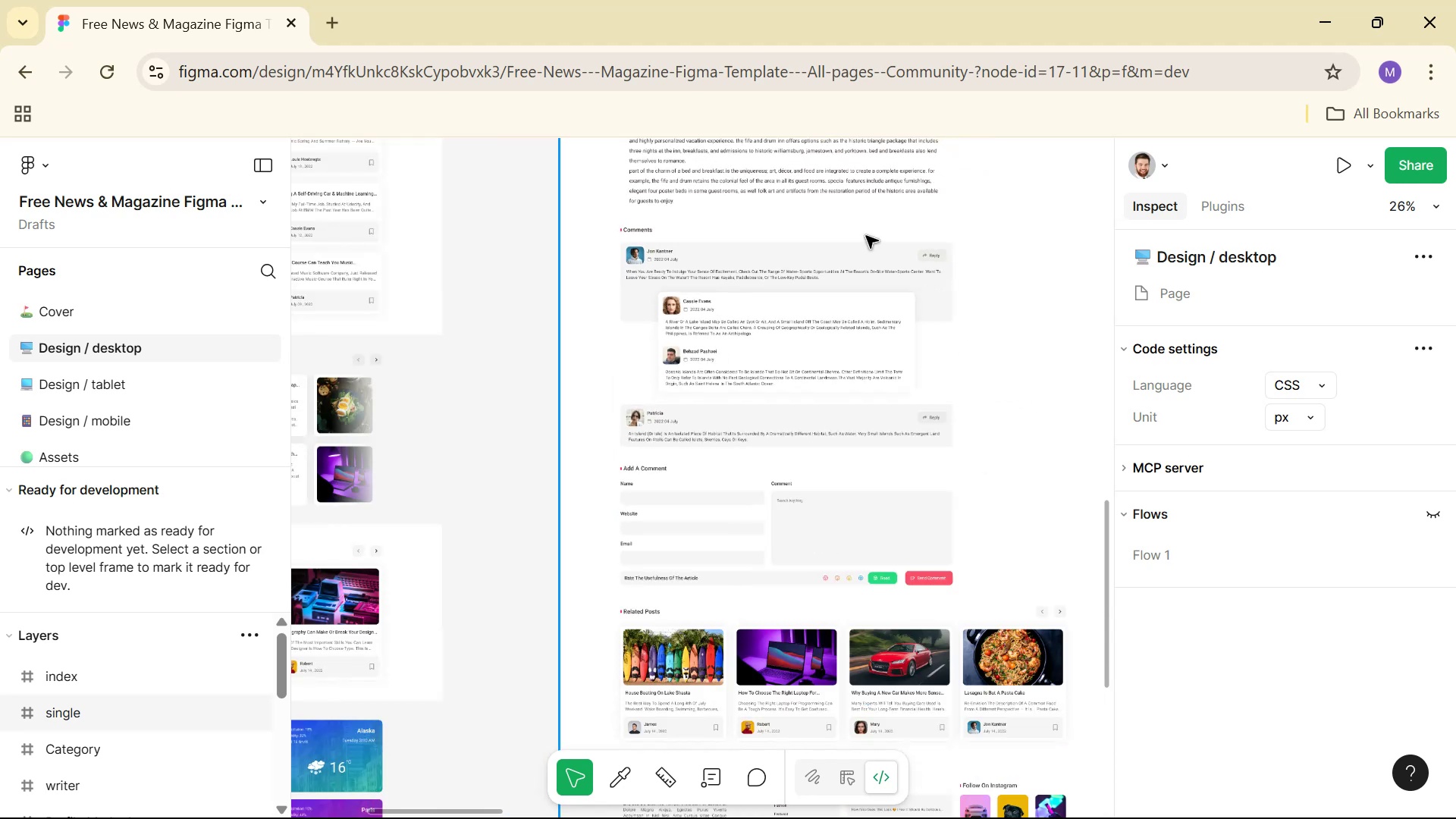 
hold_key(key=Space, duration=0.59)
 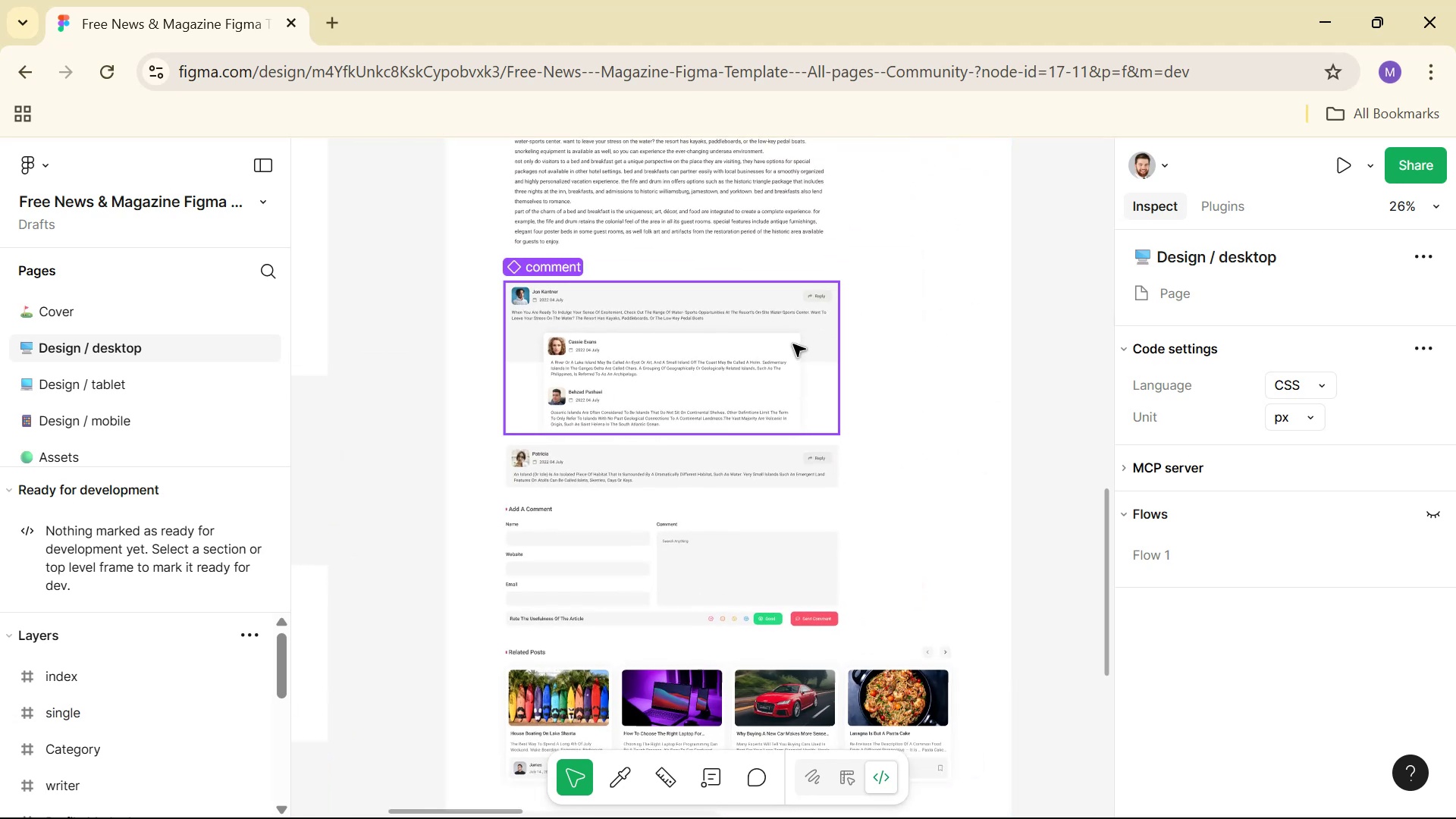 
left_click_drag(start_coordinate=[993, 298], to_coordinate=[879, 340])
 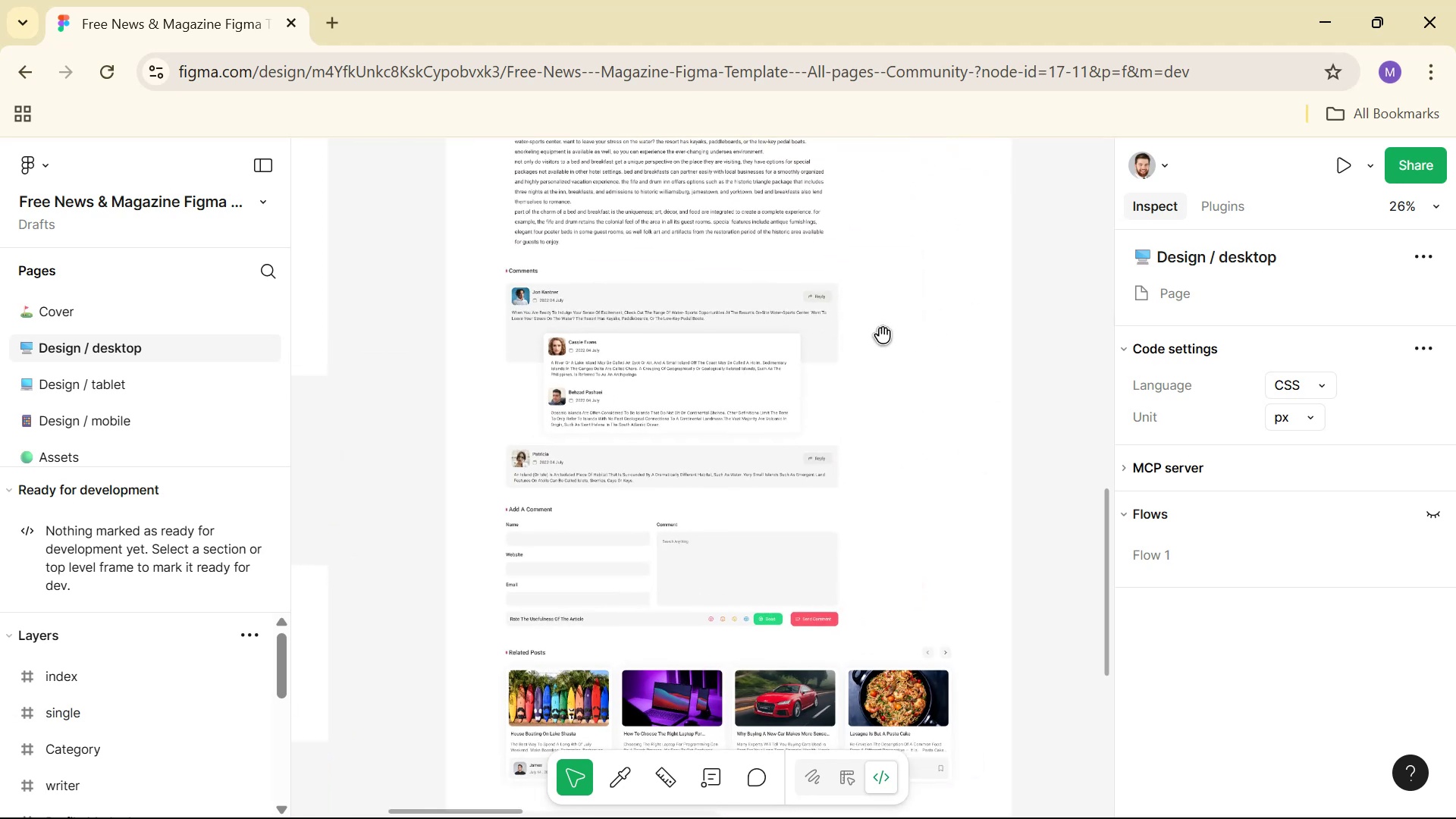 
key(Control+ControlLeft)
 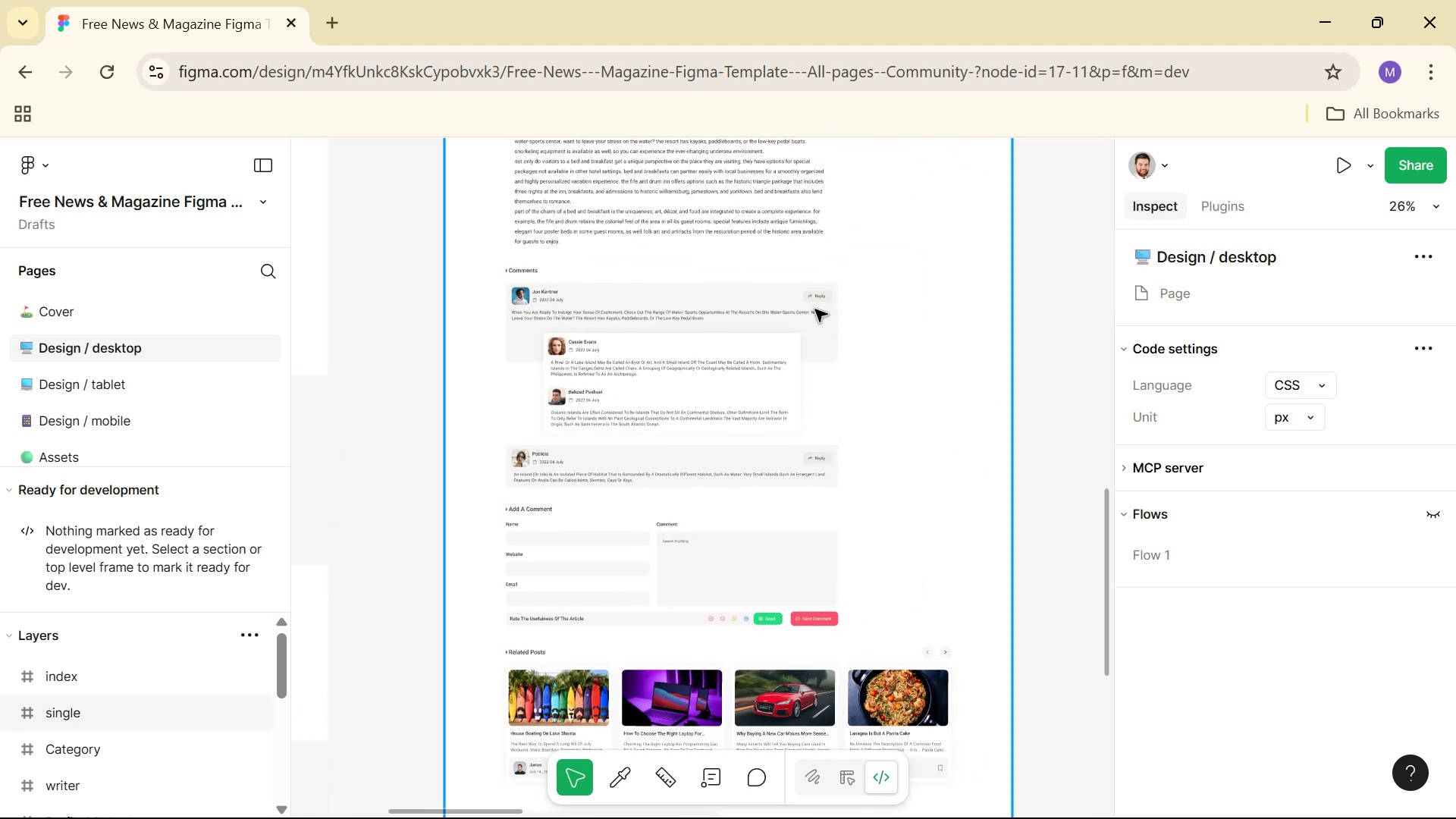 
scroll: coordinate [827, 334], scroll_direction: up, amount: 23.0
 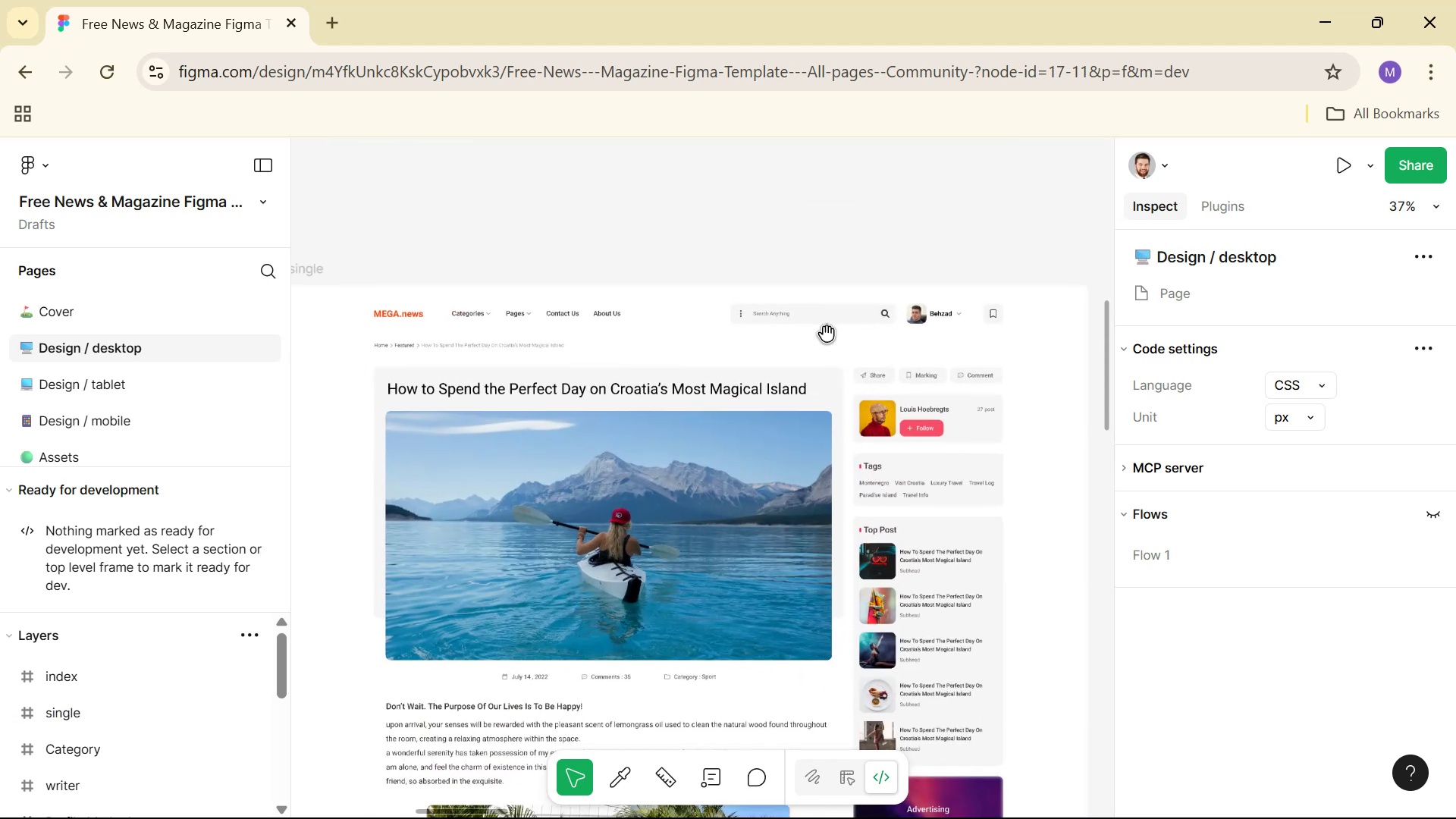 
hold_key(key=ControlLeft, duration=0.46)
 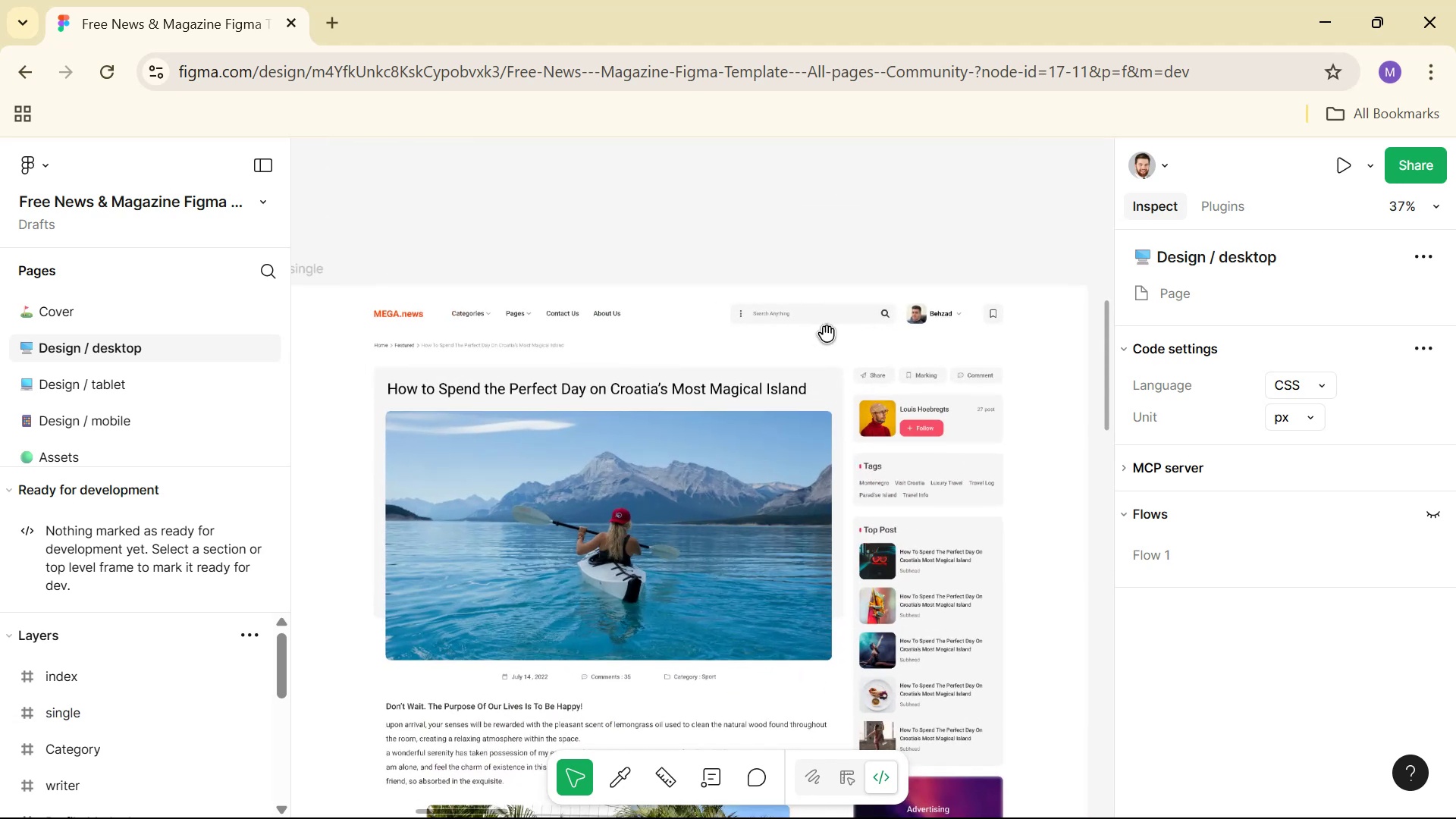 
key(Alt+AltLeft)
 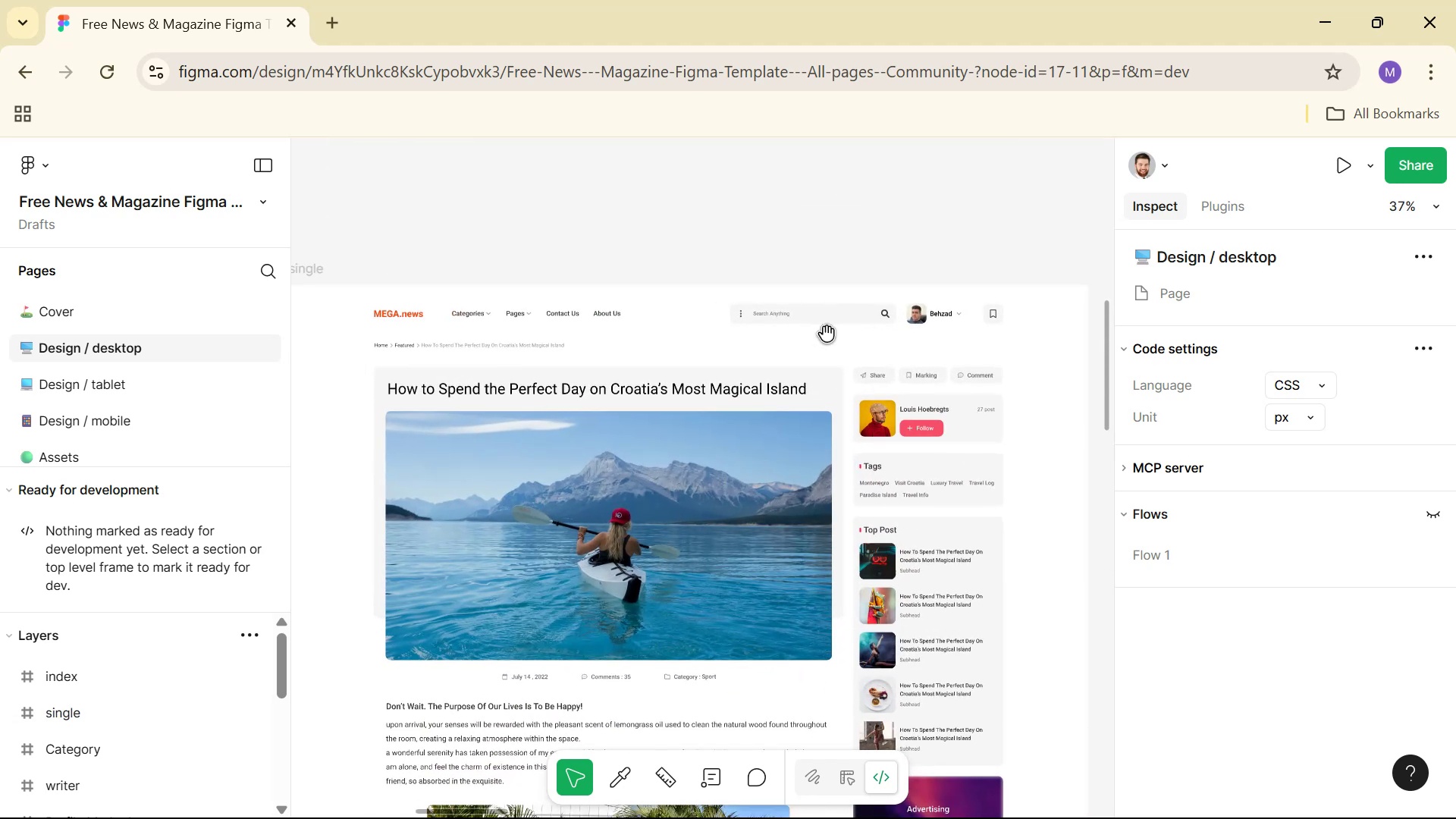 
key(ArrowUp)
 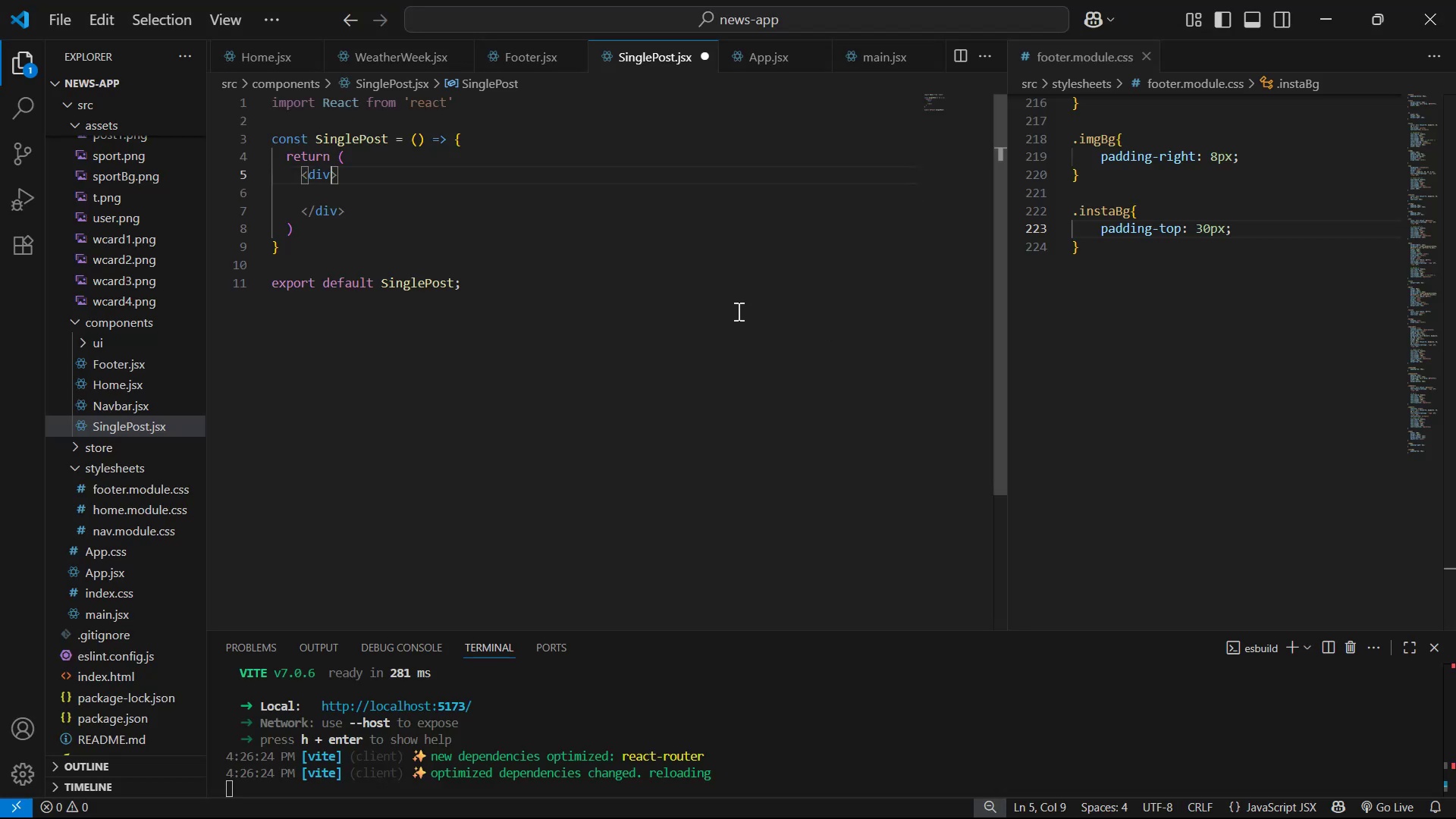 
type( cla)
 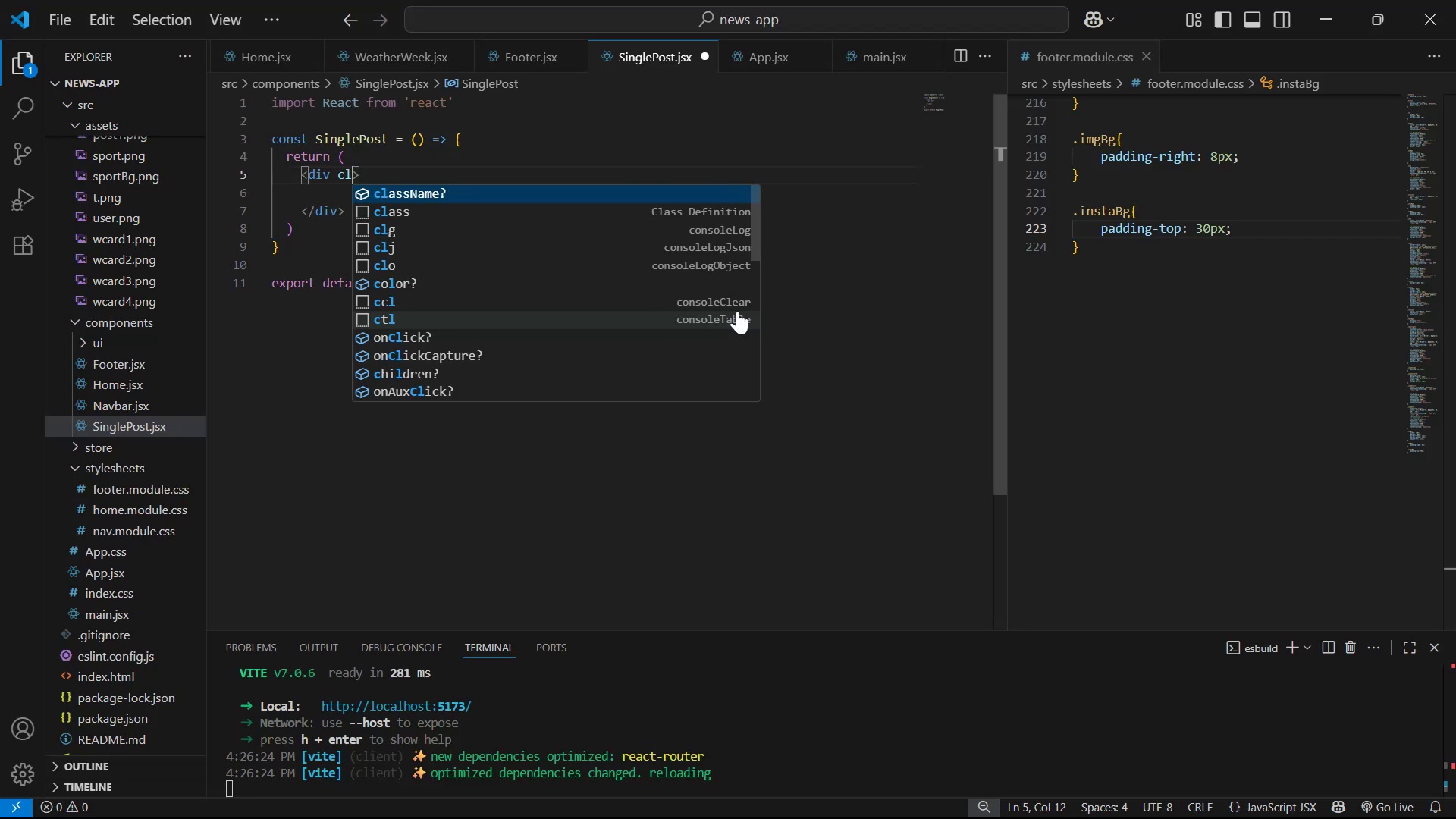 
key(Enter)
 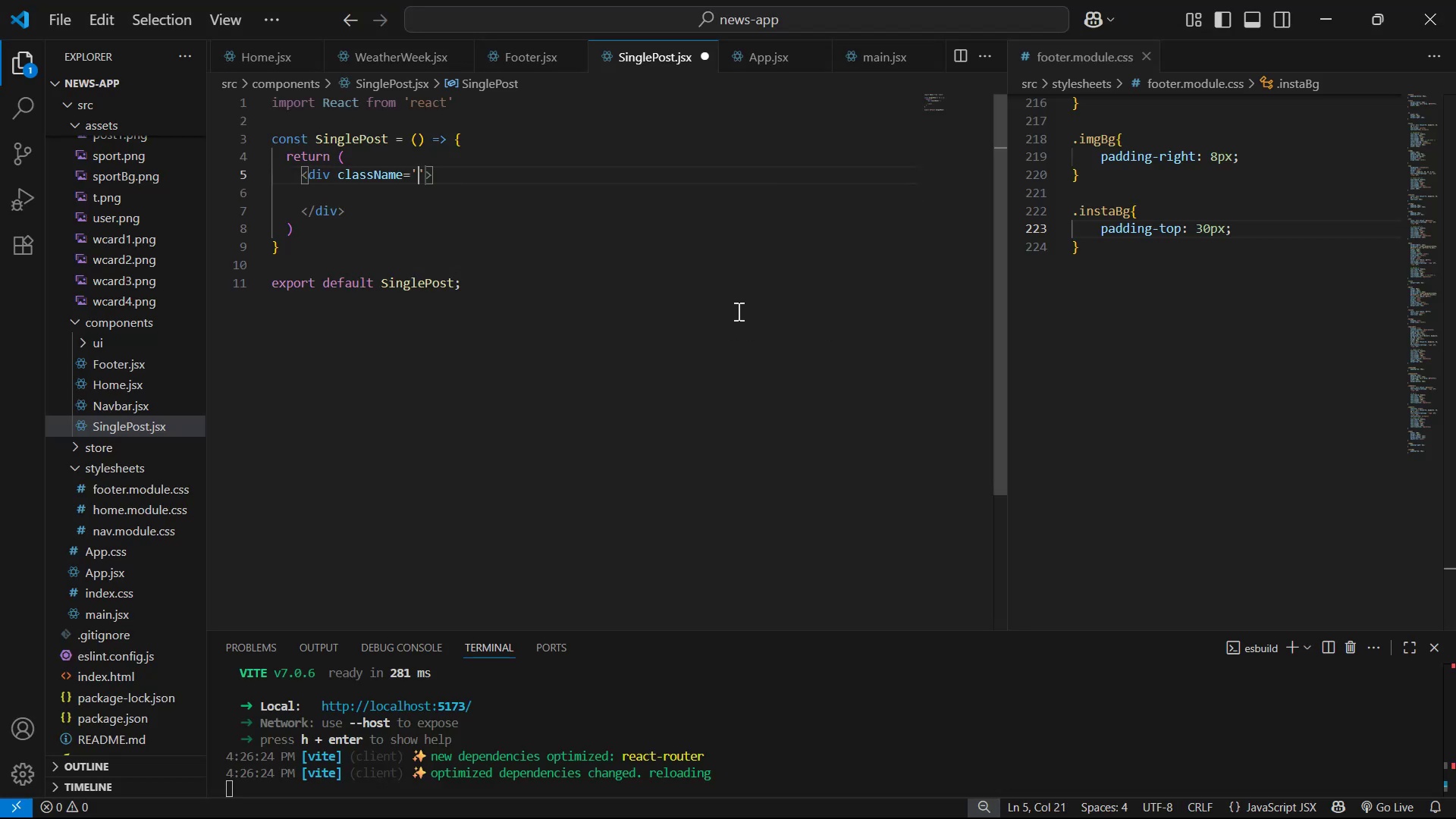 
type(container )
key(Backspace)
 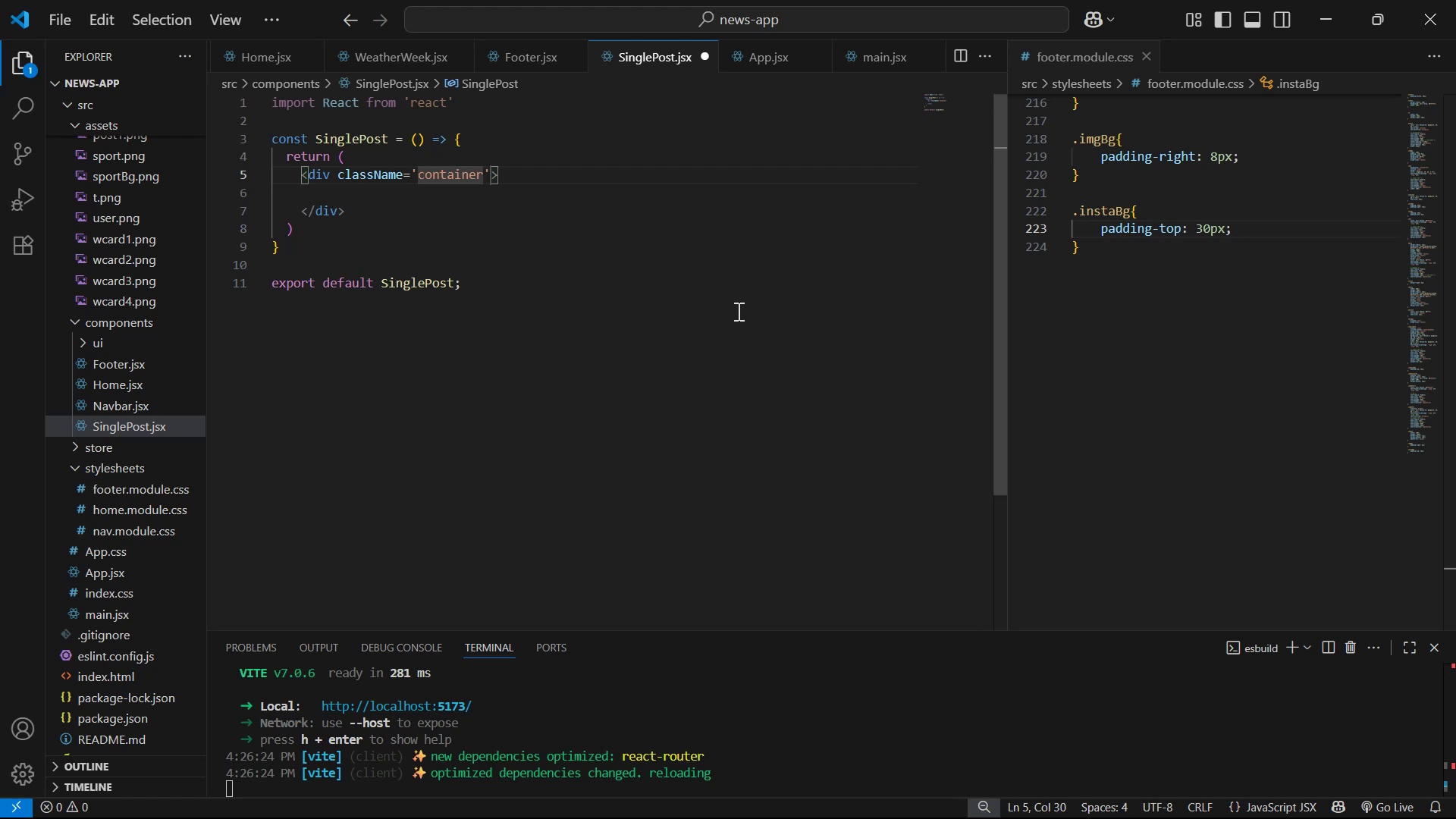 
key(ArrowRight)
 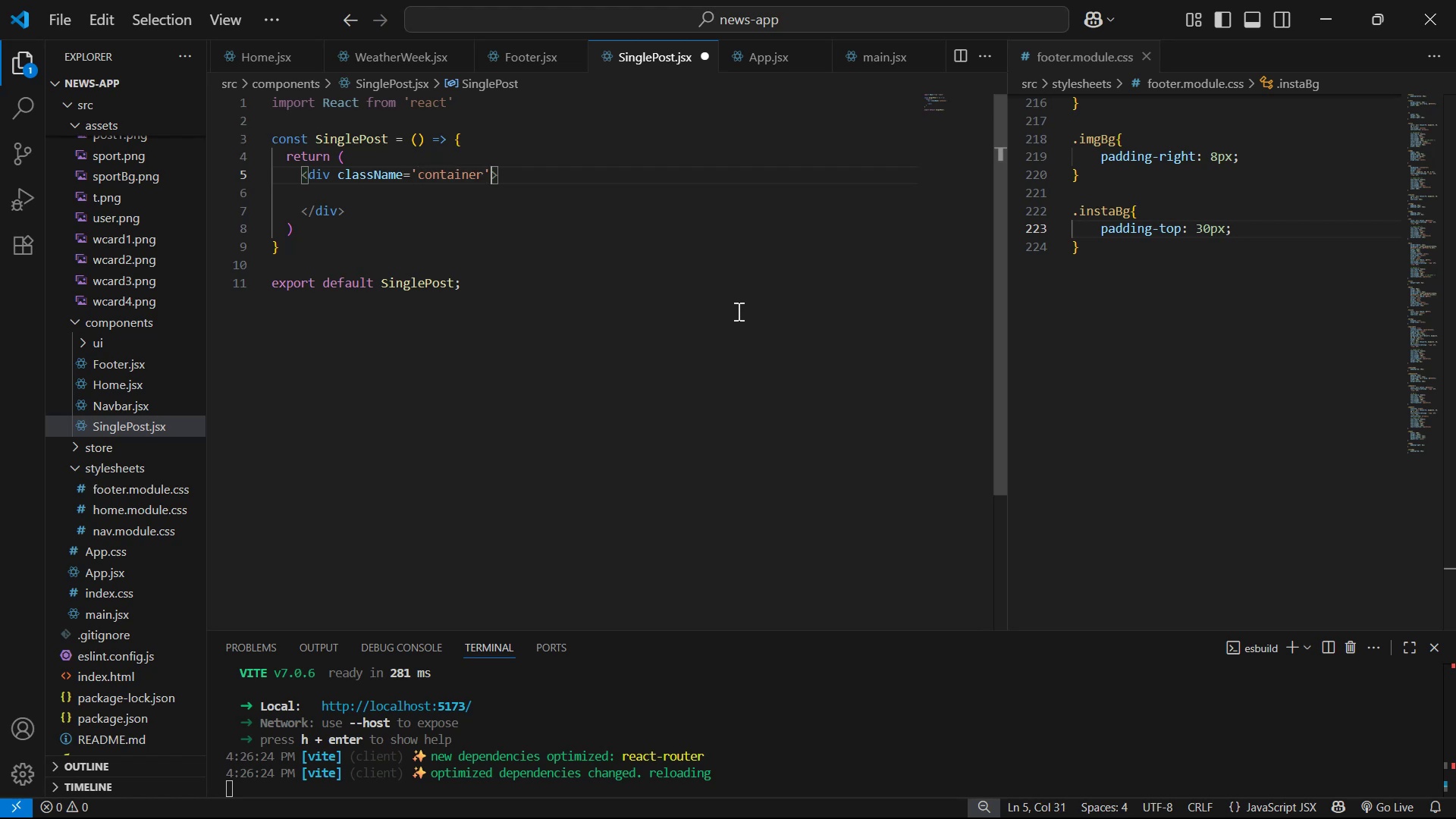 
key(ArrowRight)
 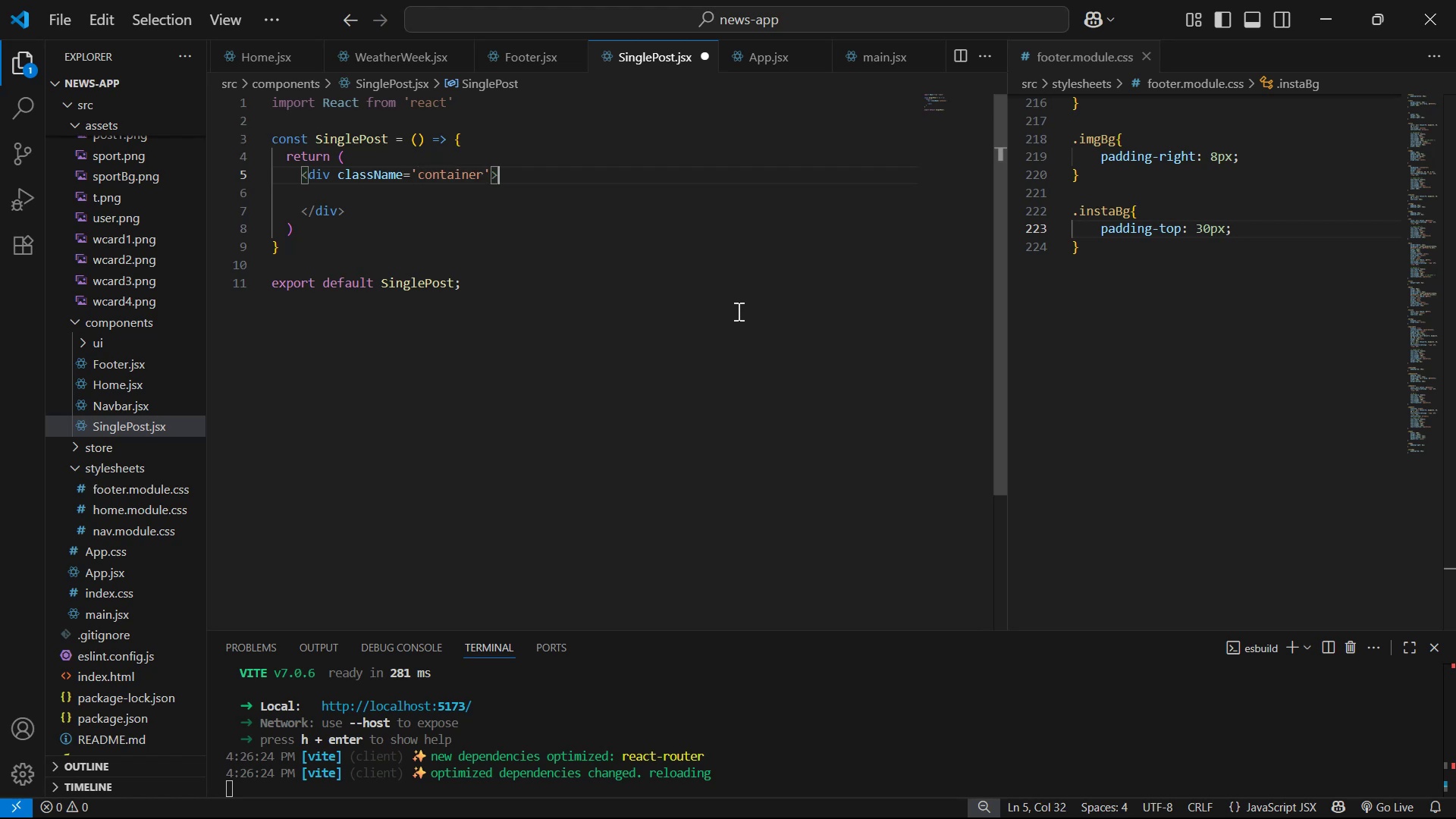 
key(Enter)
 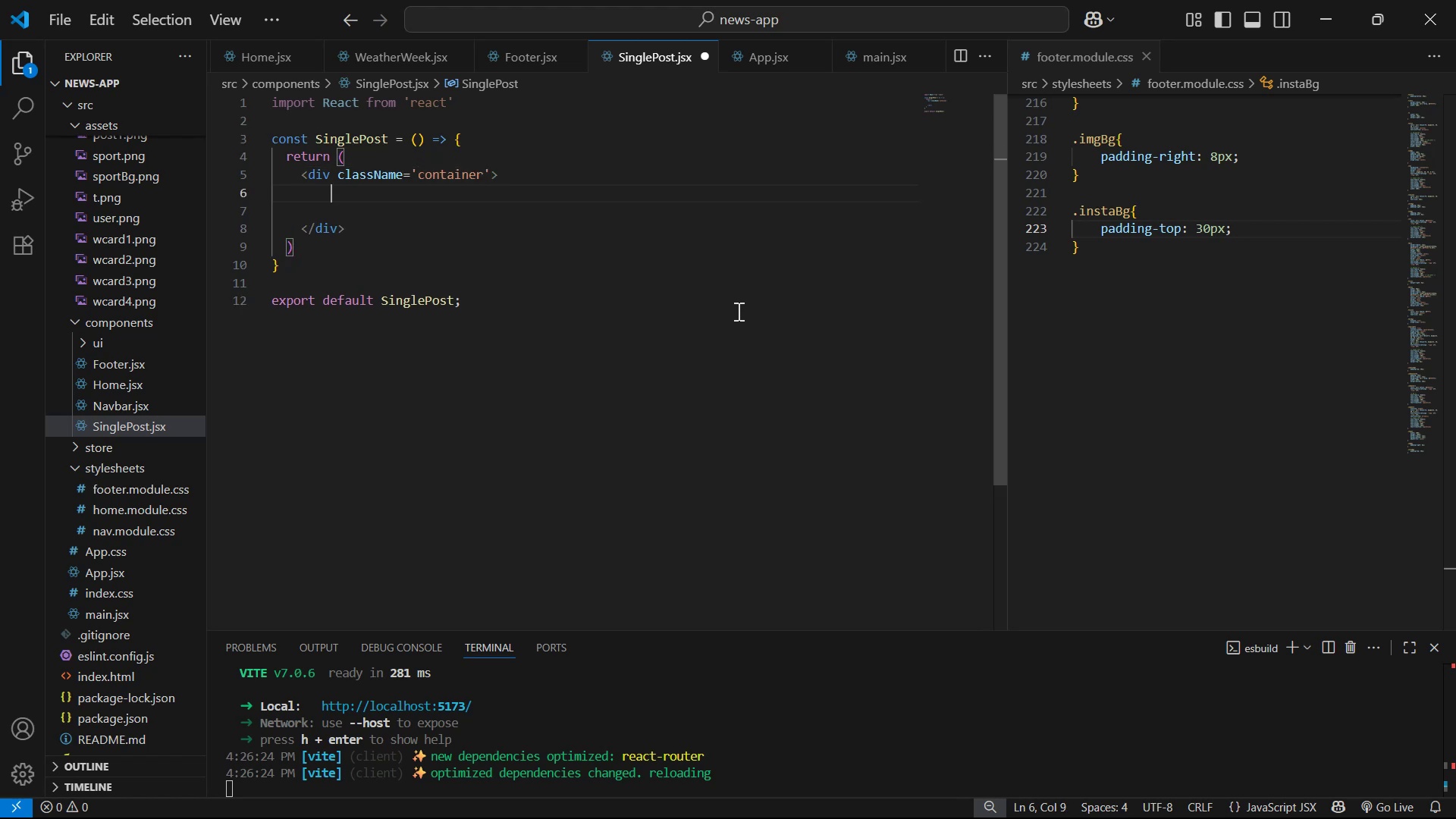 
type(dv)
key(Backspace)
type(iv)
 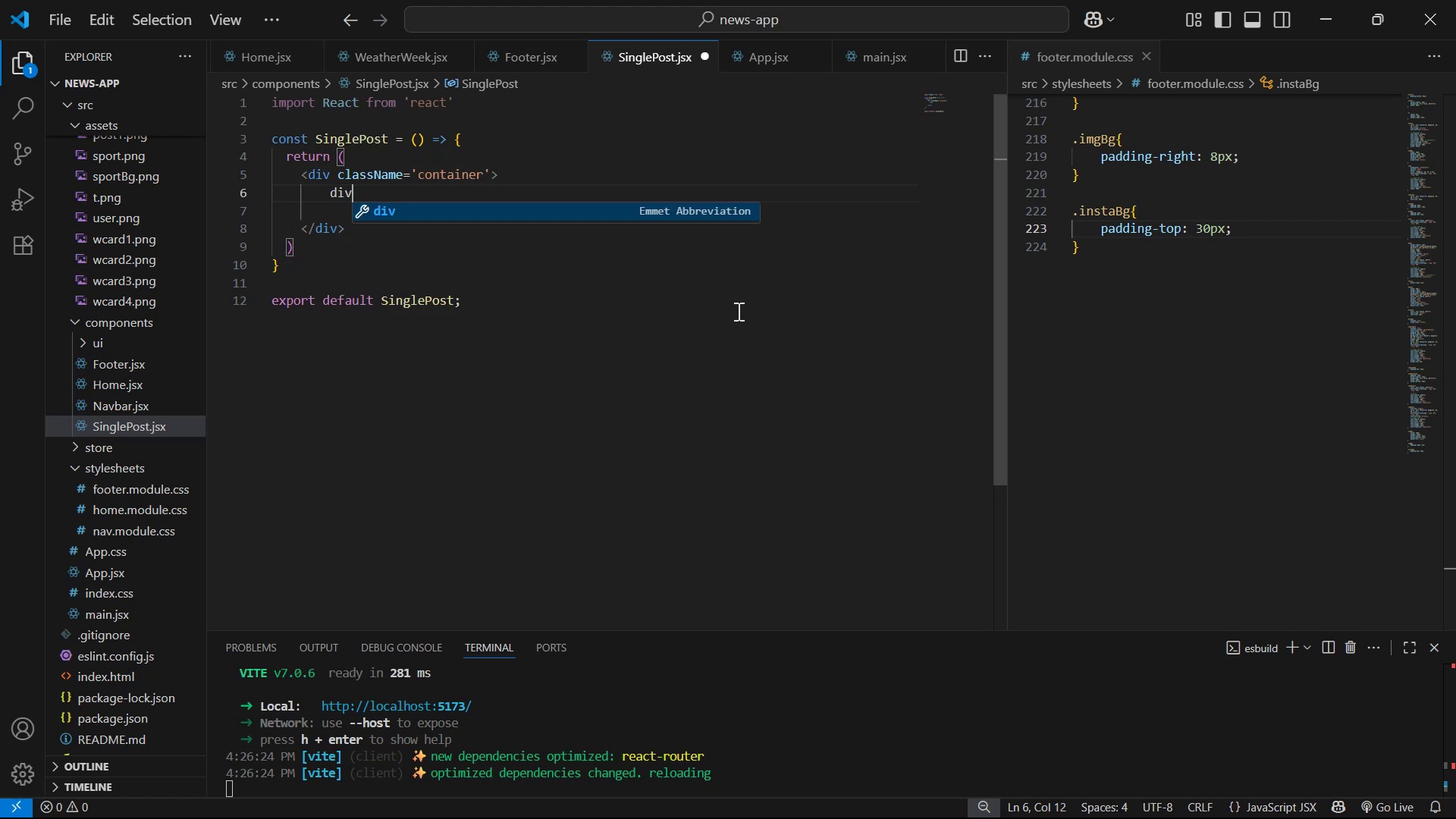 
key(Enter)
 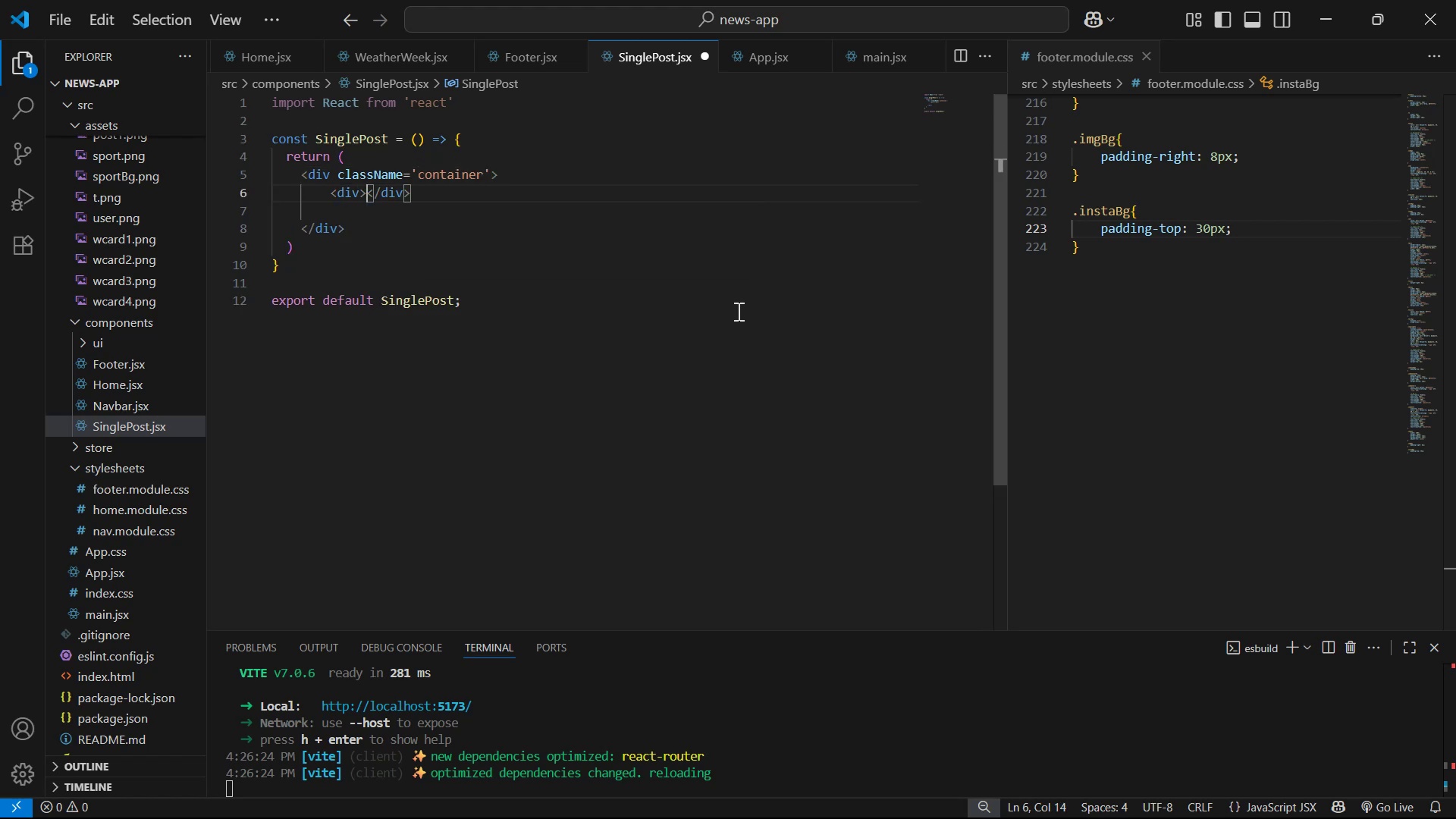 
key(Enter)
 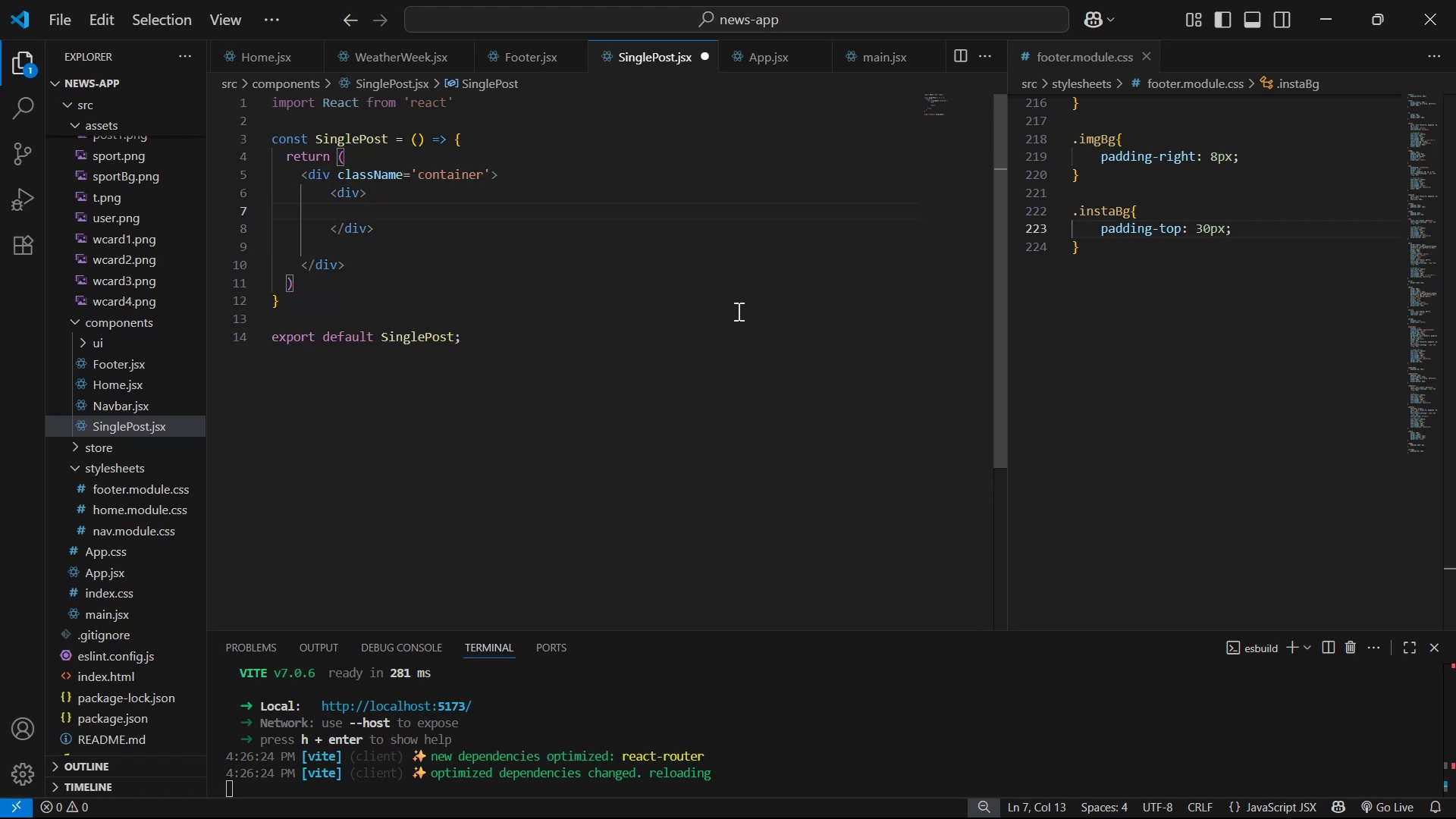 
key(ArrowUp)
 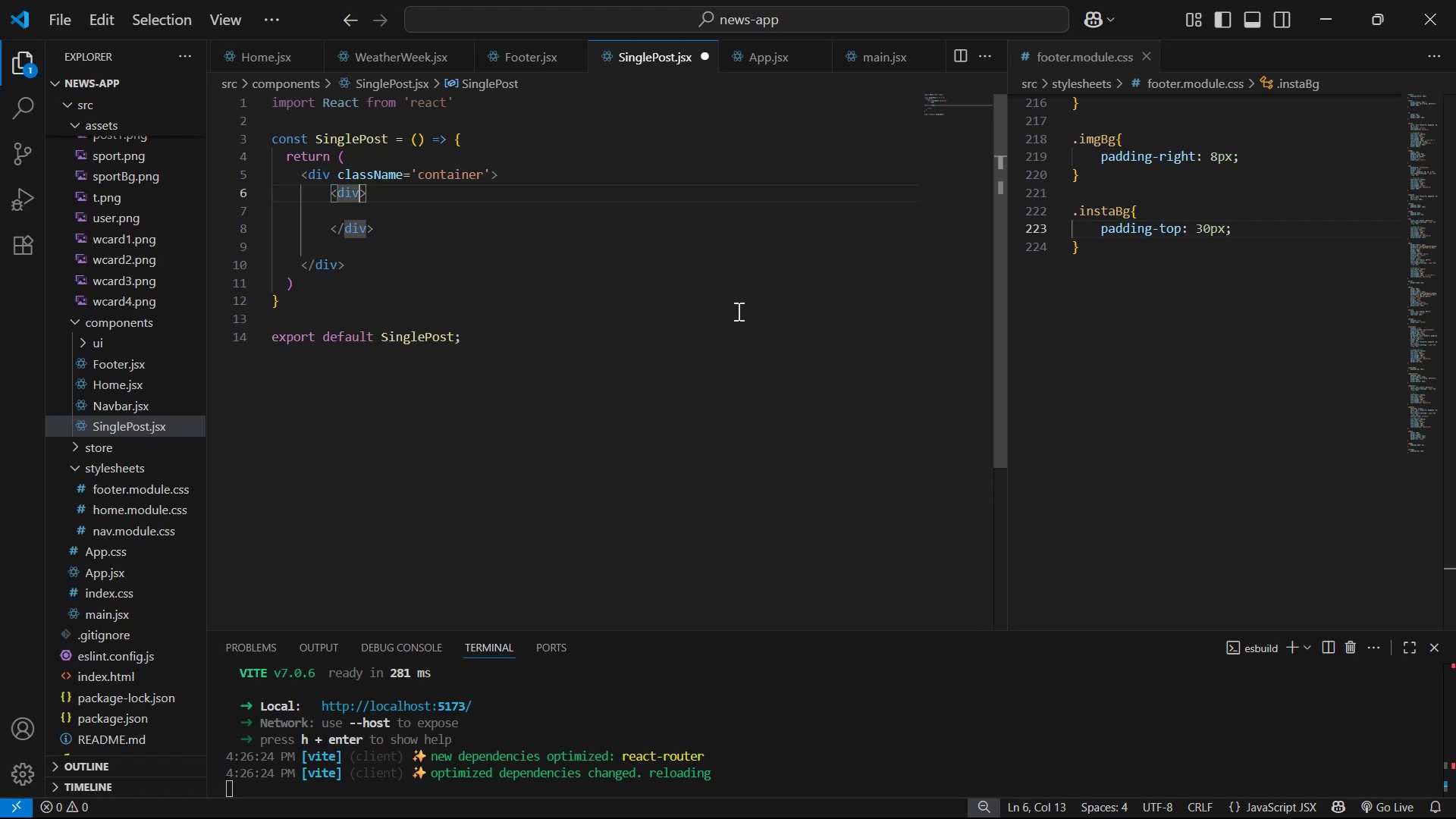 
type( cla)
 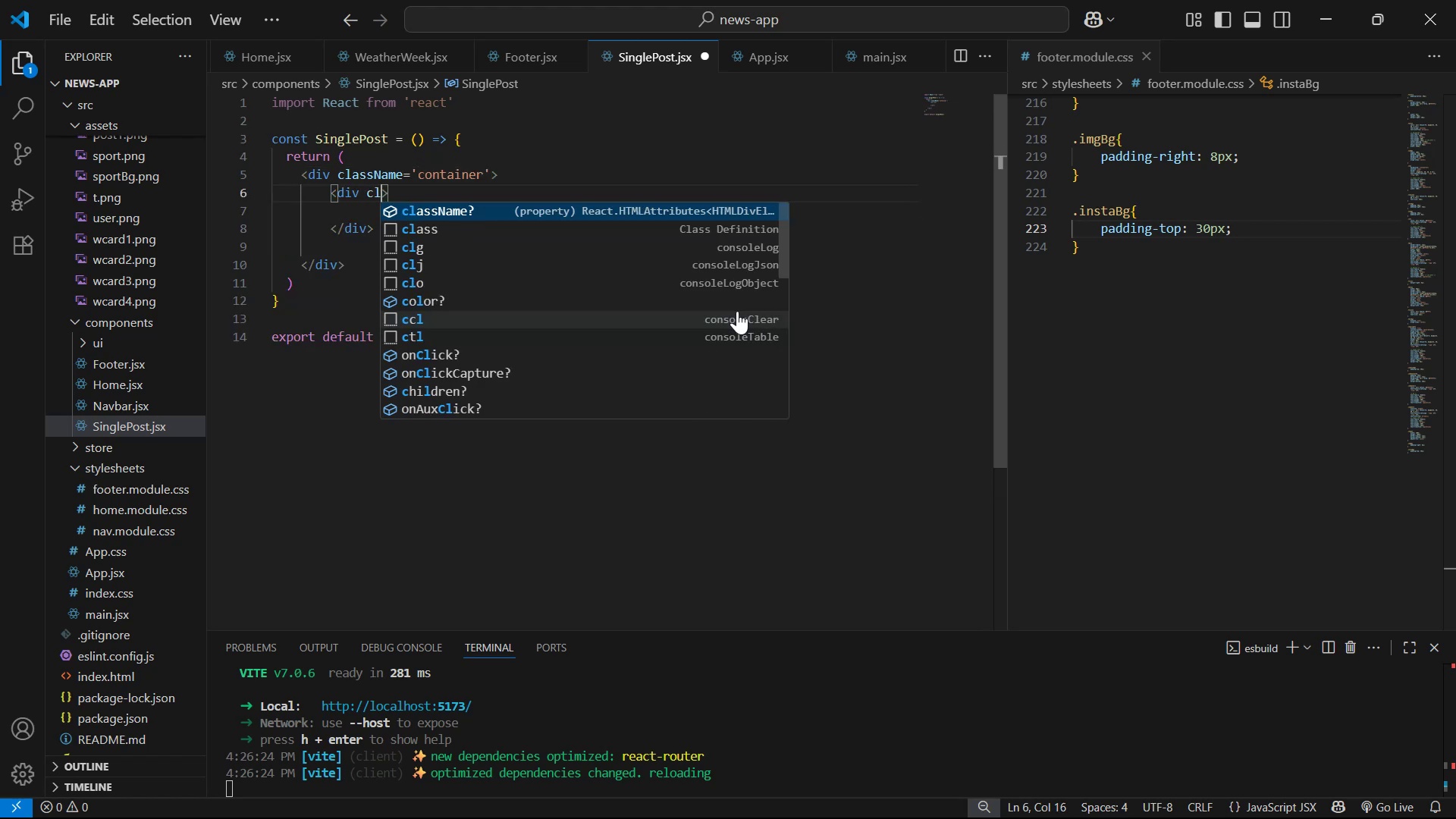 
key(Enter)
 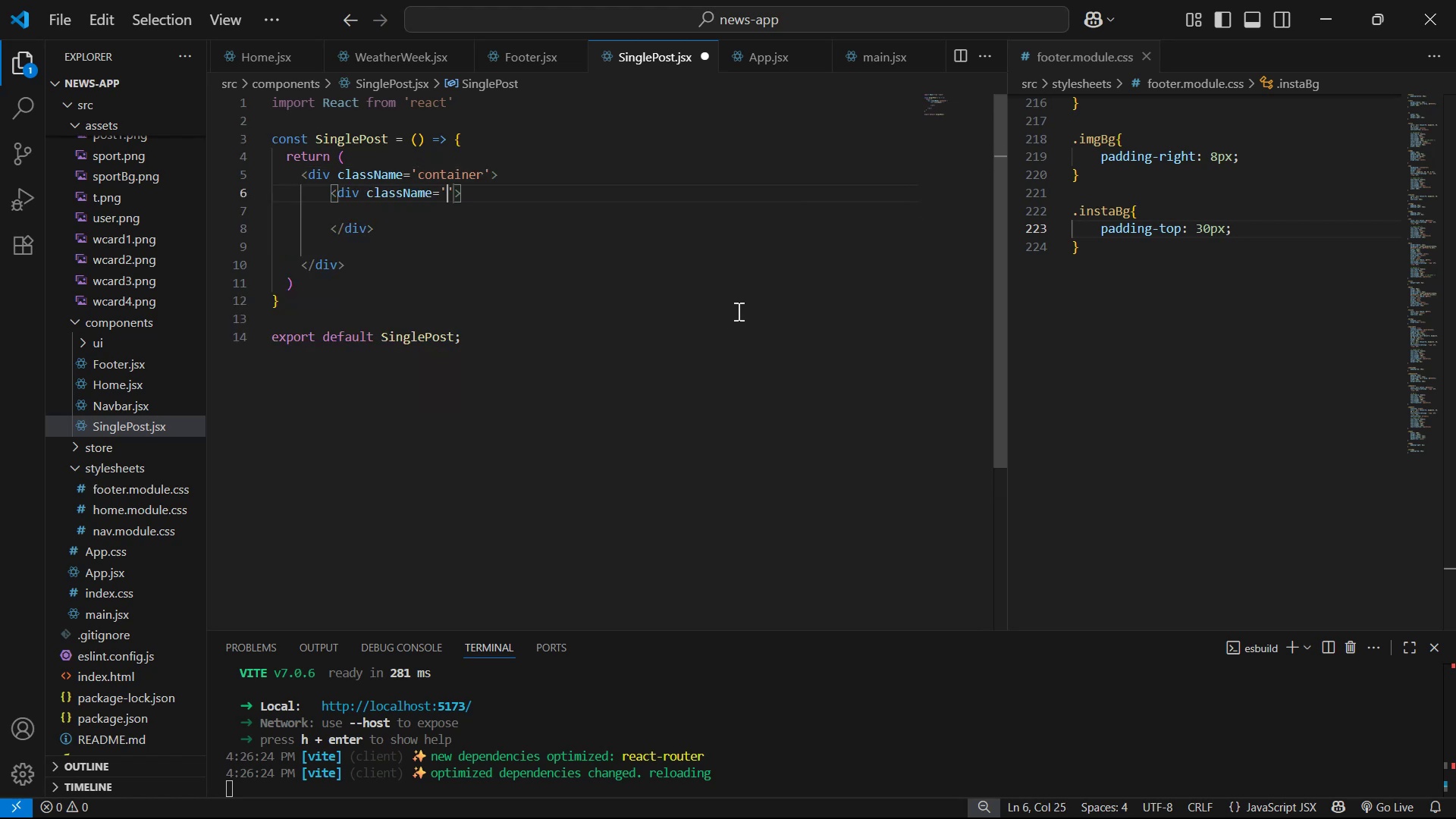 
key(ArrowRight)
 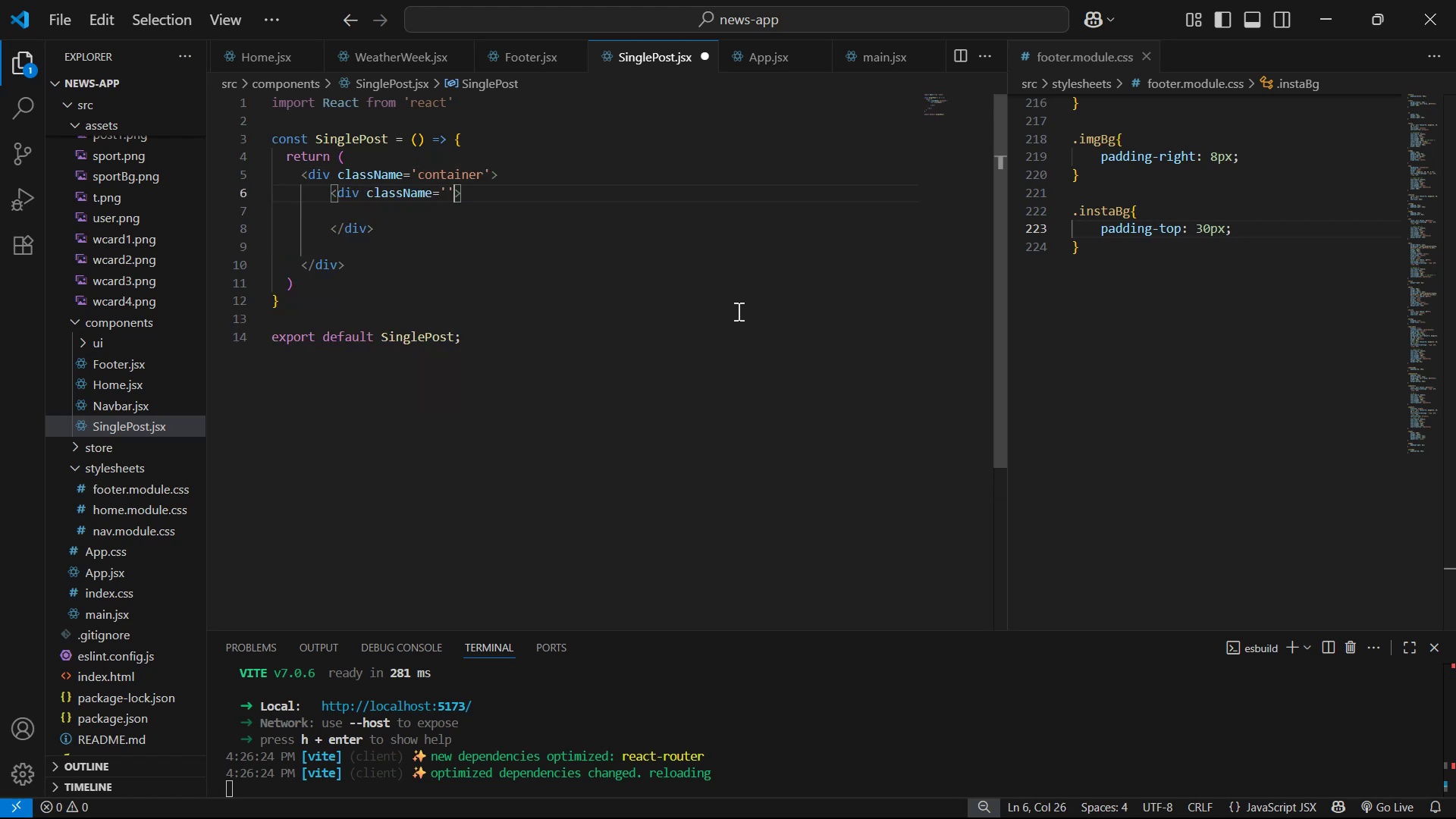 
key(Backspace)
key(Backspace)
type({sty)
 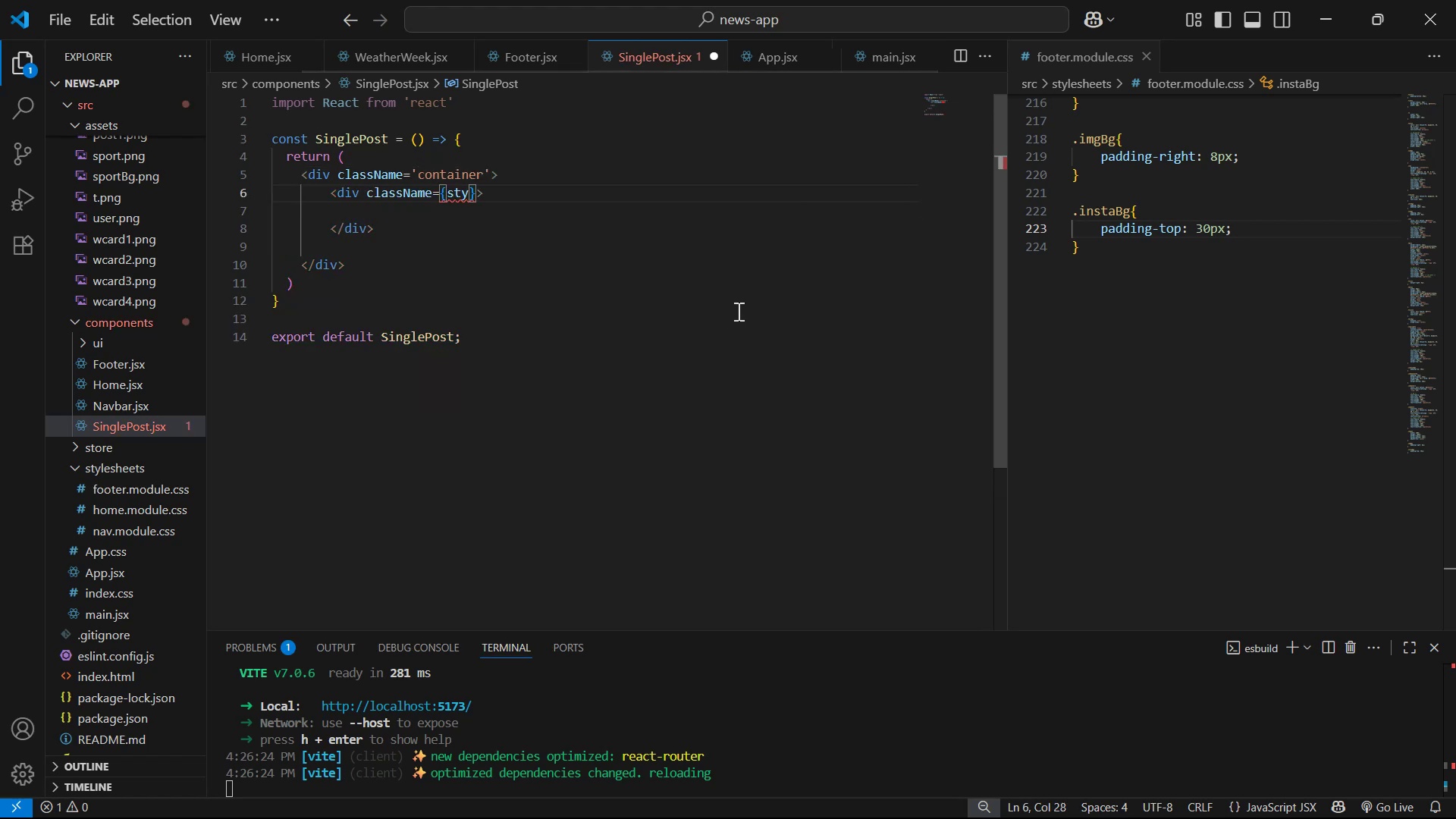 
key(Enter)
 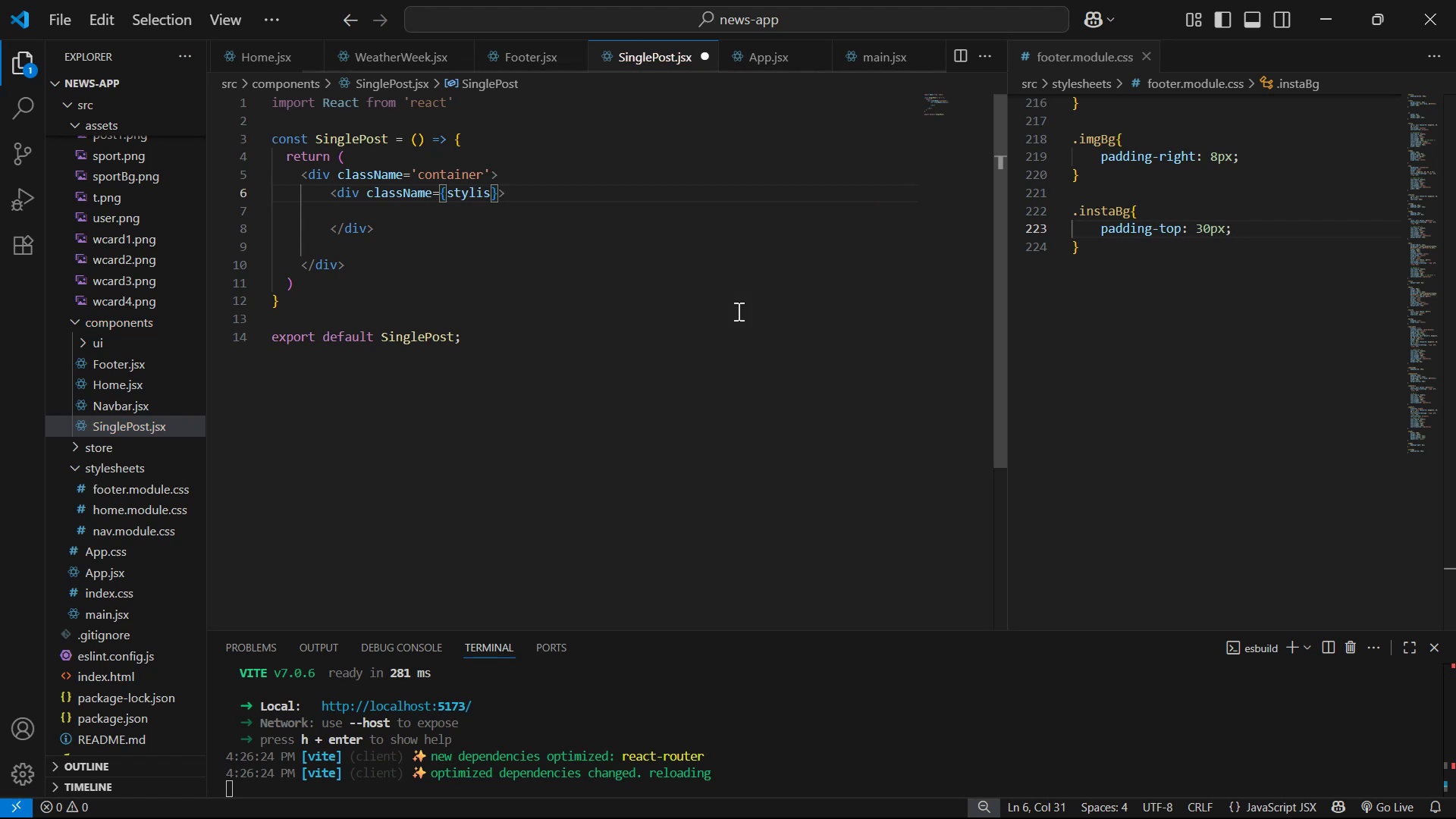 
key(Backspace)
key(Backspace)
type(es.)
 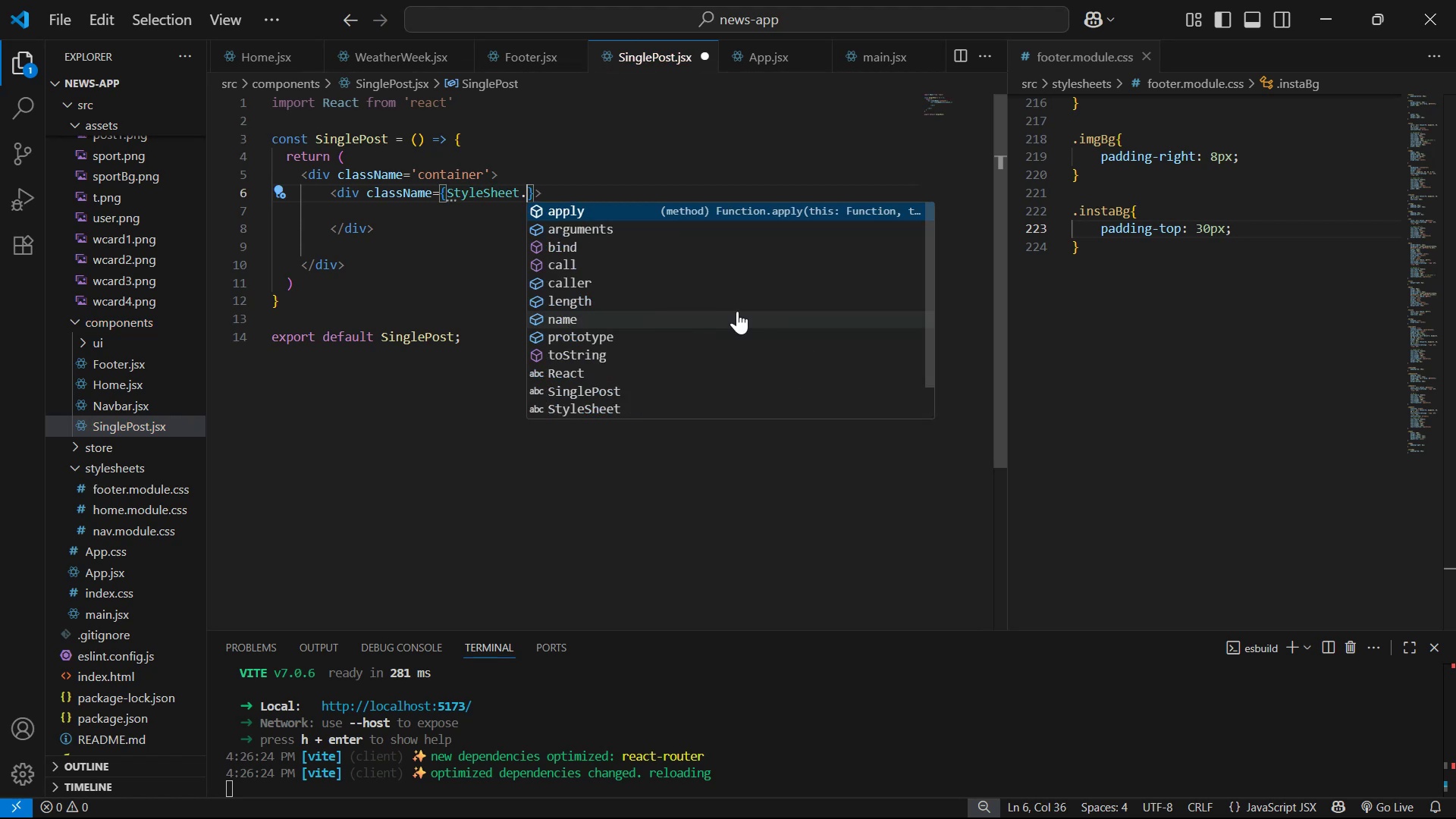 
key(Control+Z)
 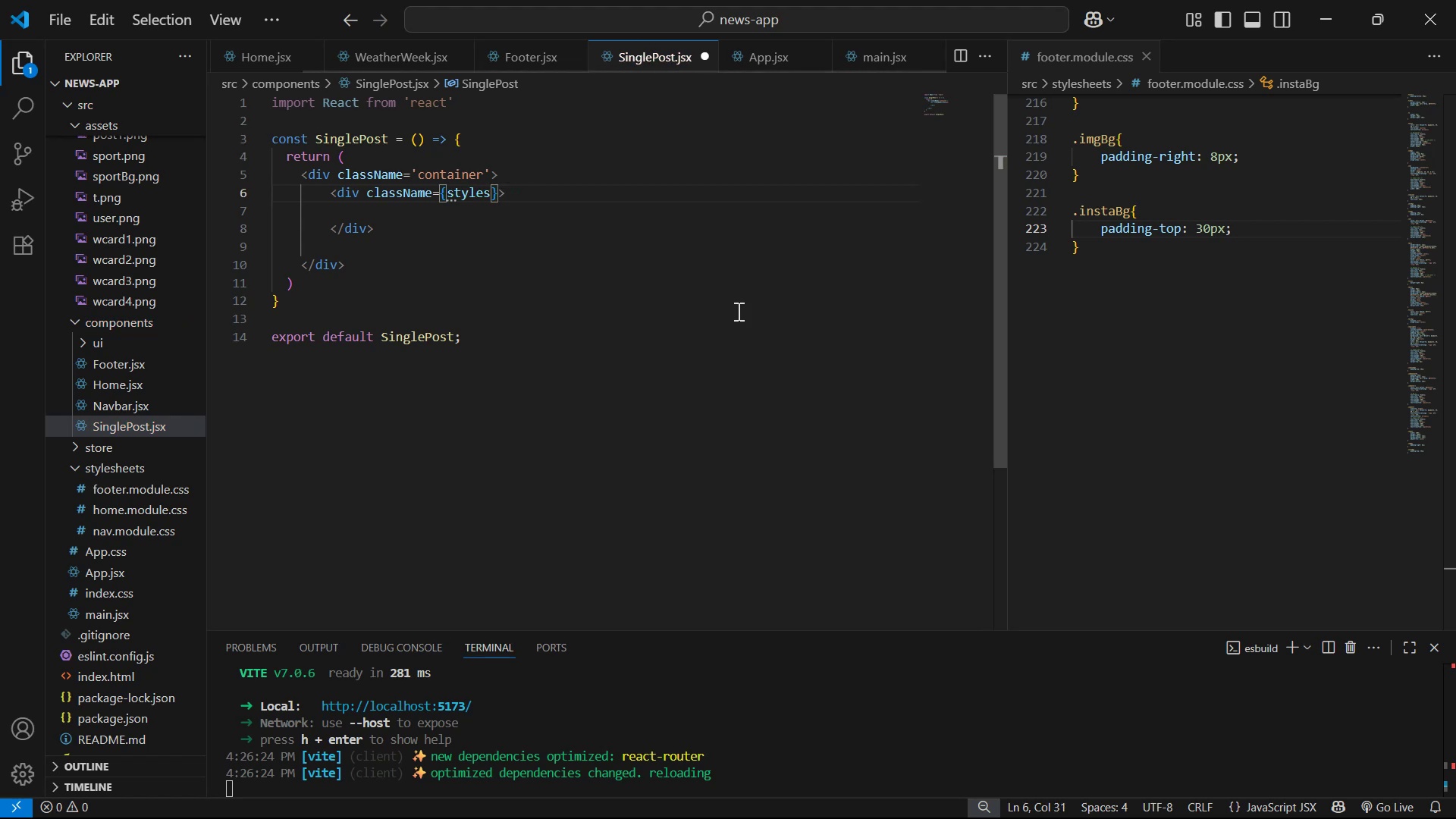 
key(Period)
 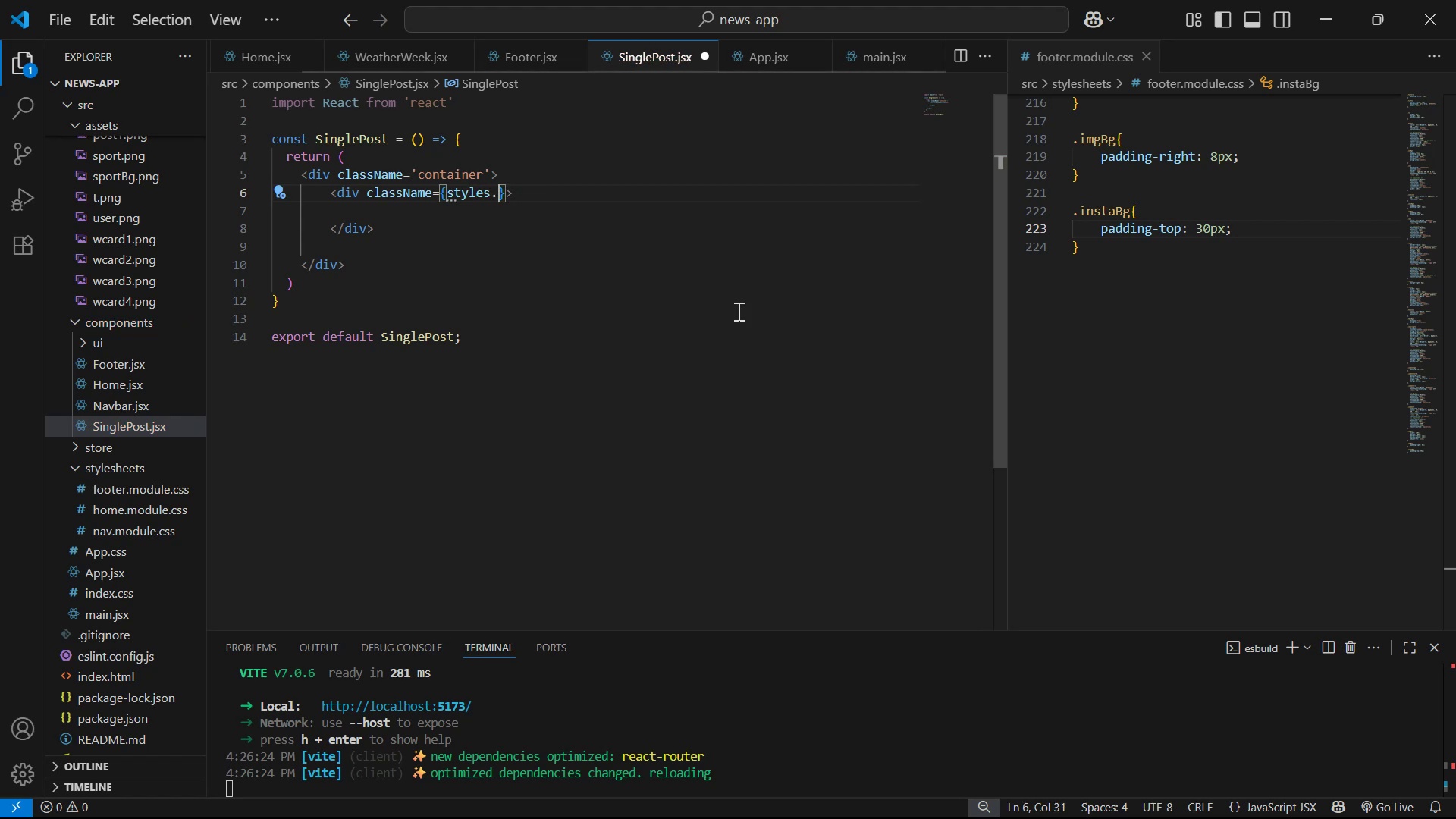 
key(Space)
 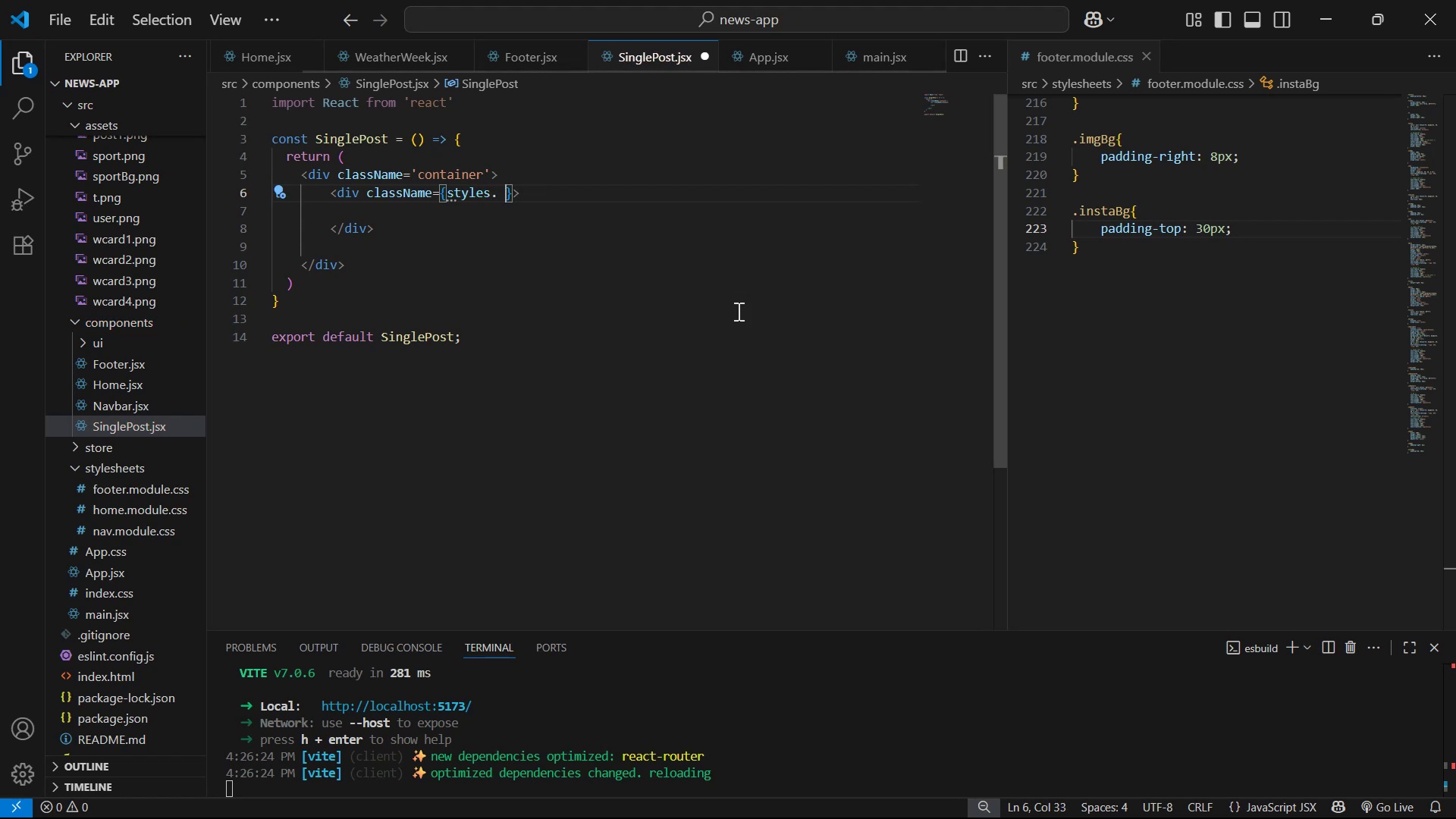 
key(Backspace)
 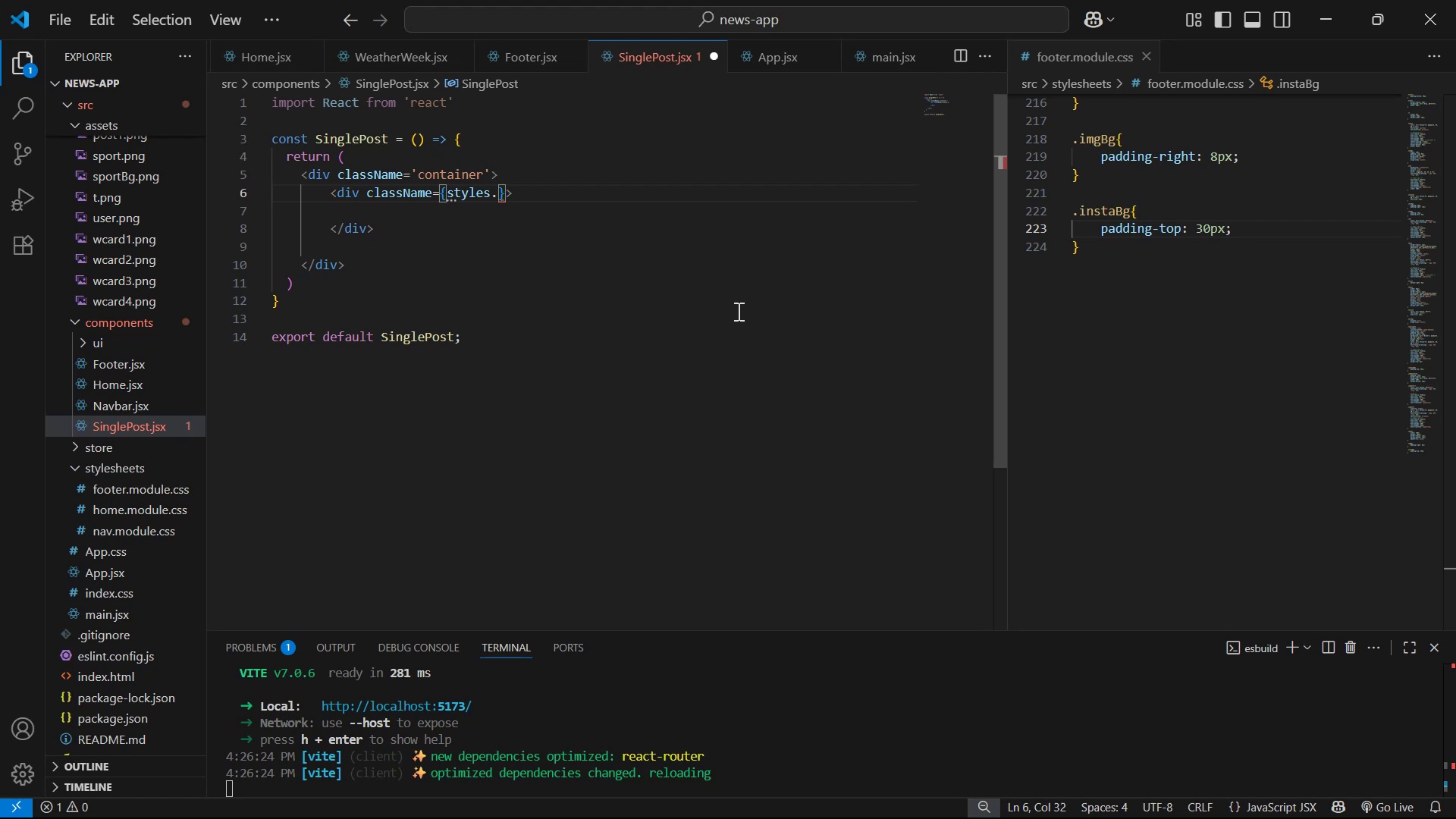 
type(postBg )
key(Backspace)
 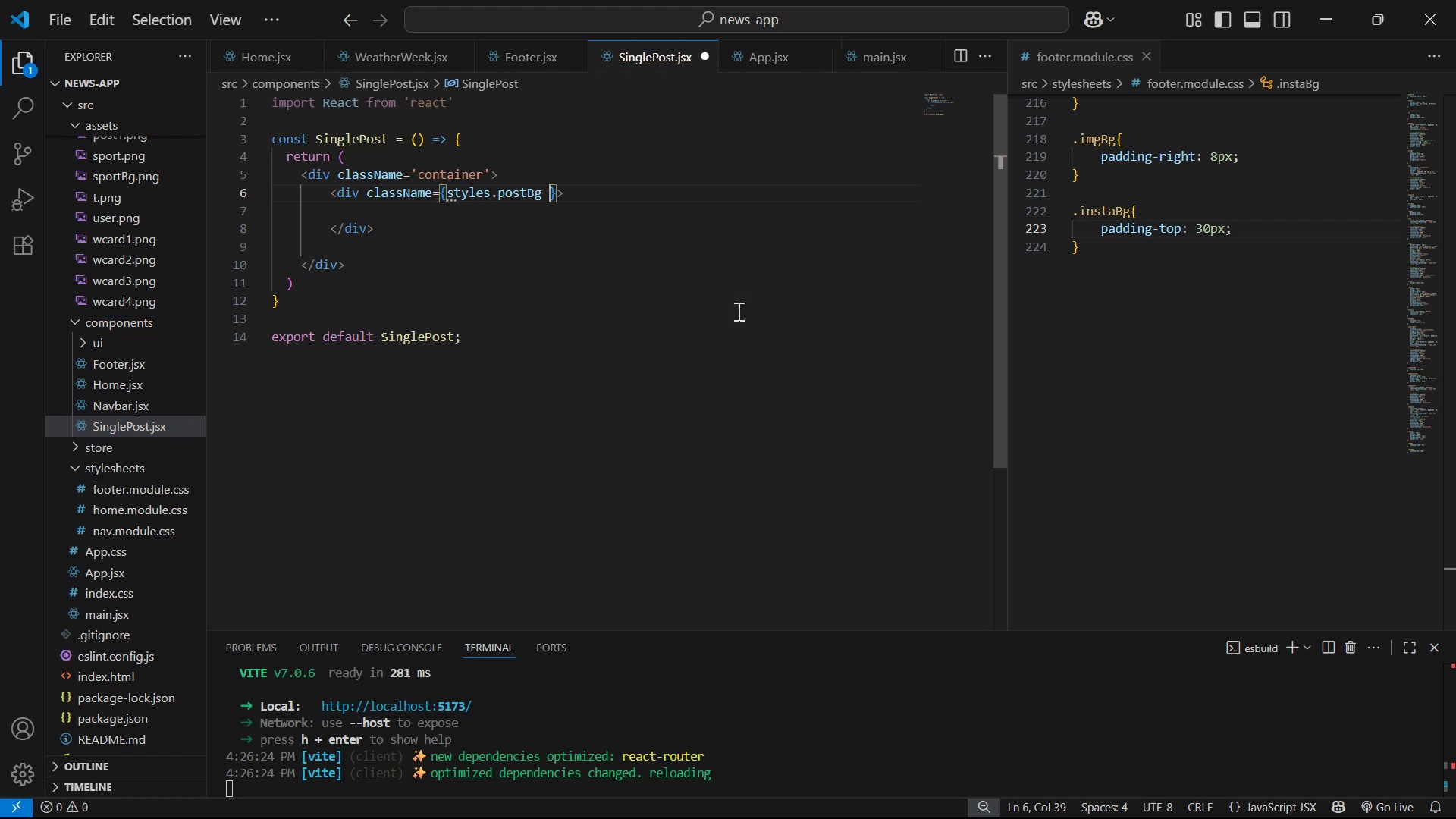 
key(Control+S)
 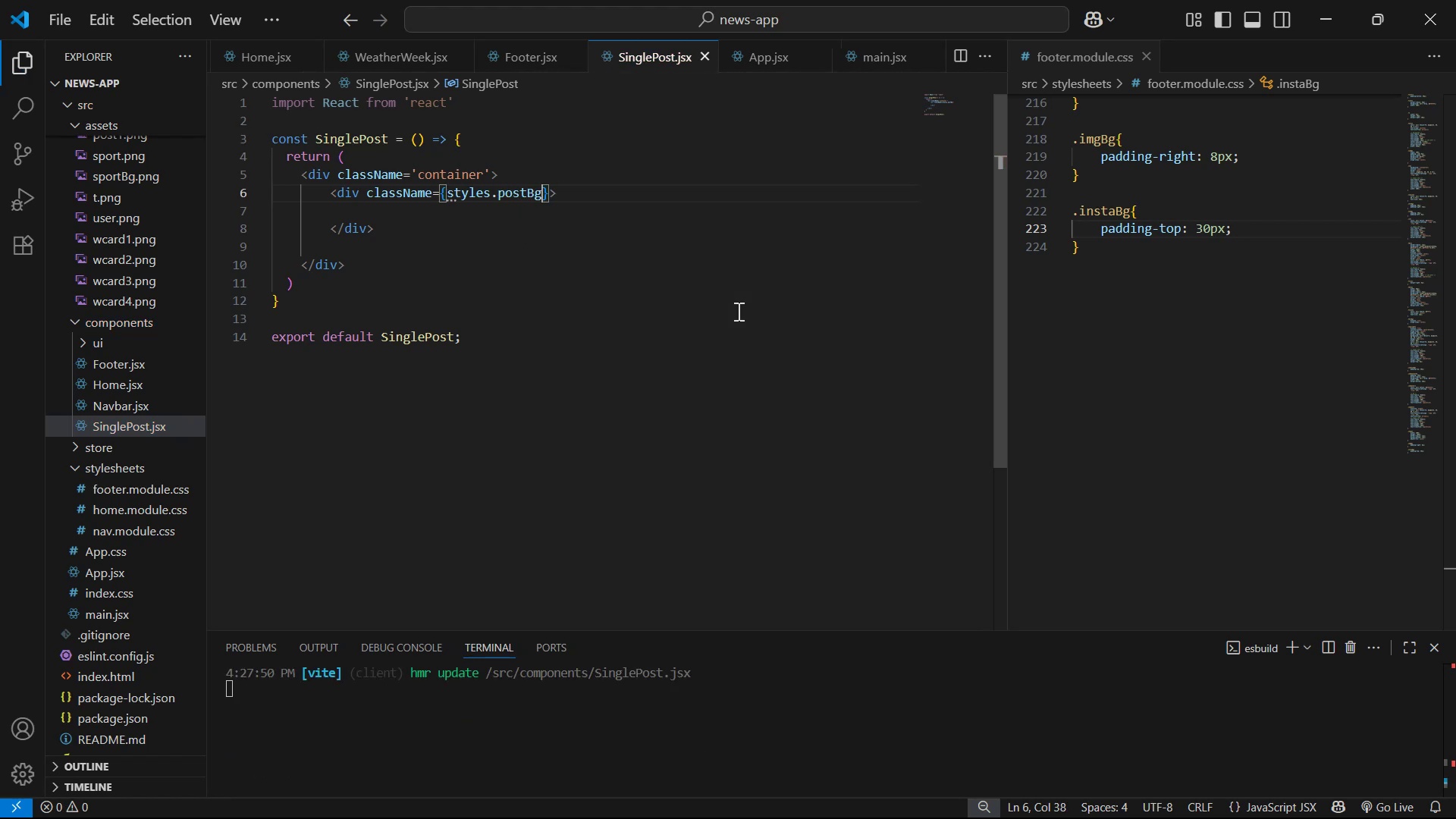 
left_click([483, 106])
 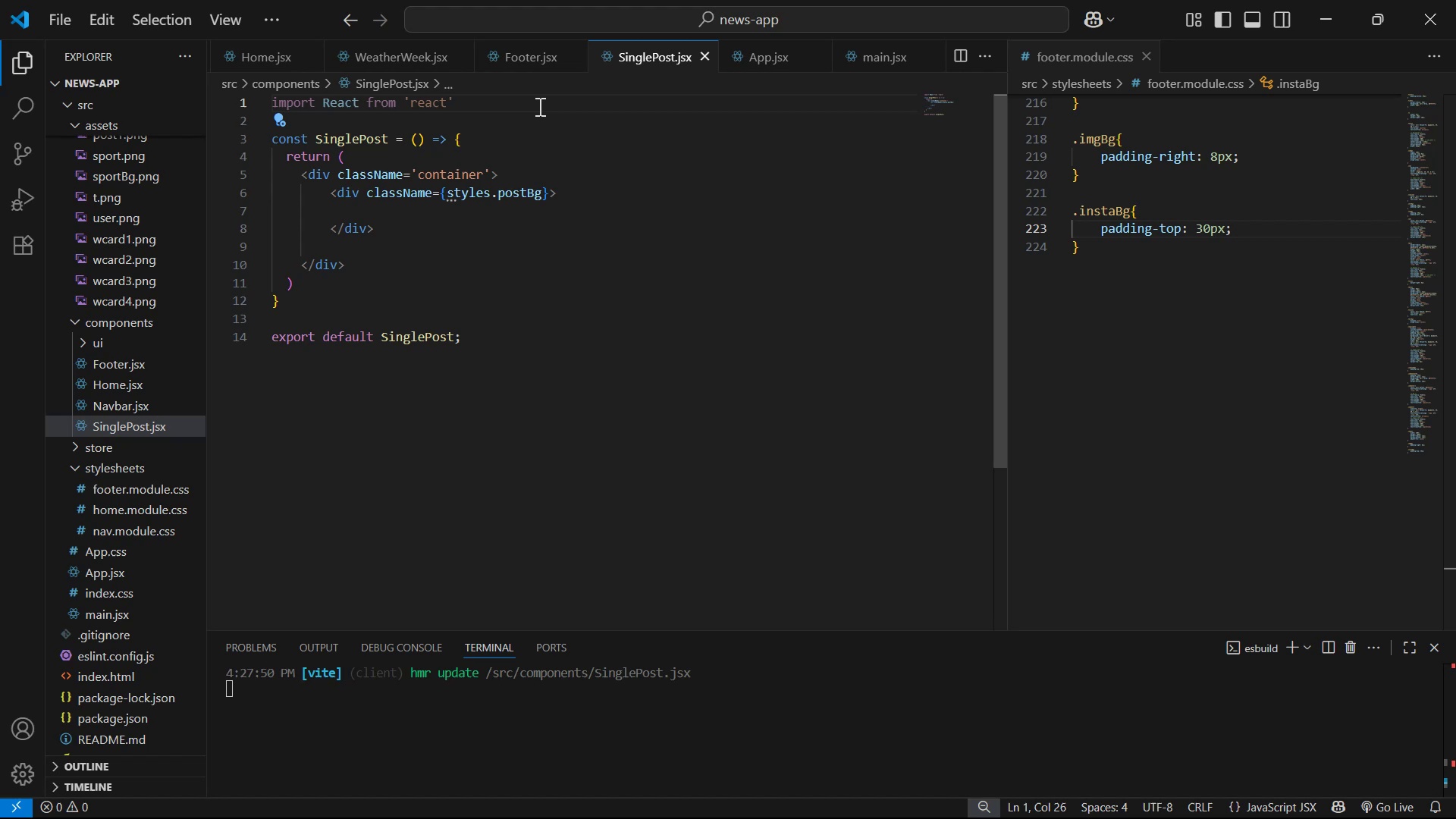 
key(Enter)
 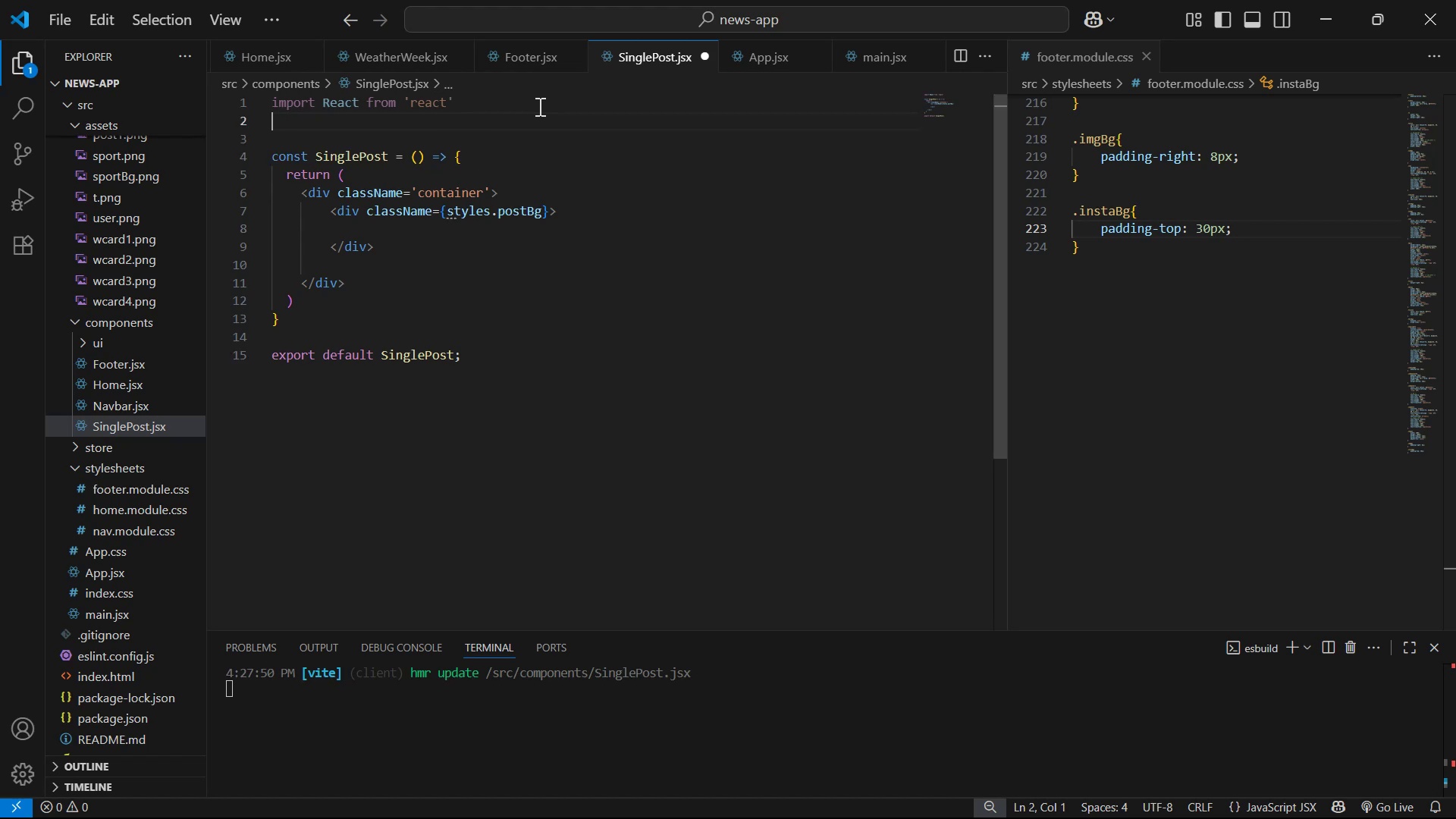 
type(im)
 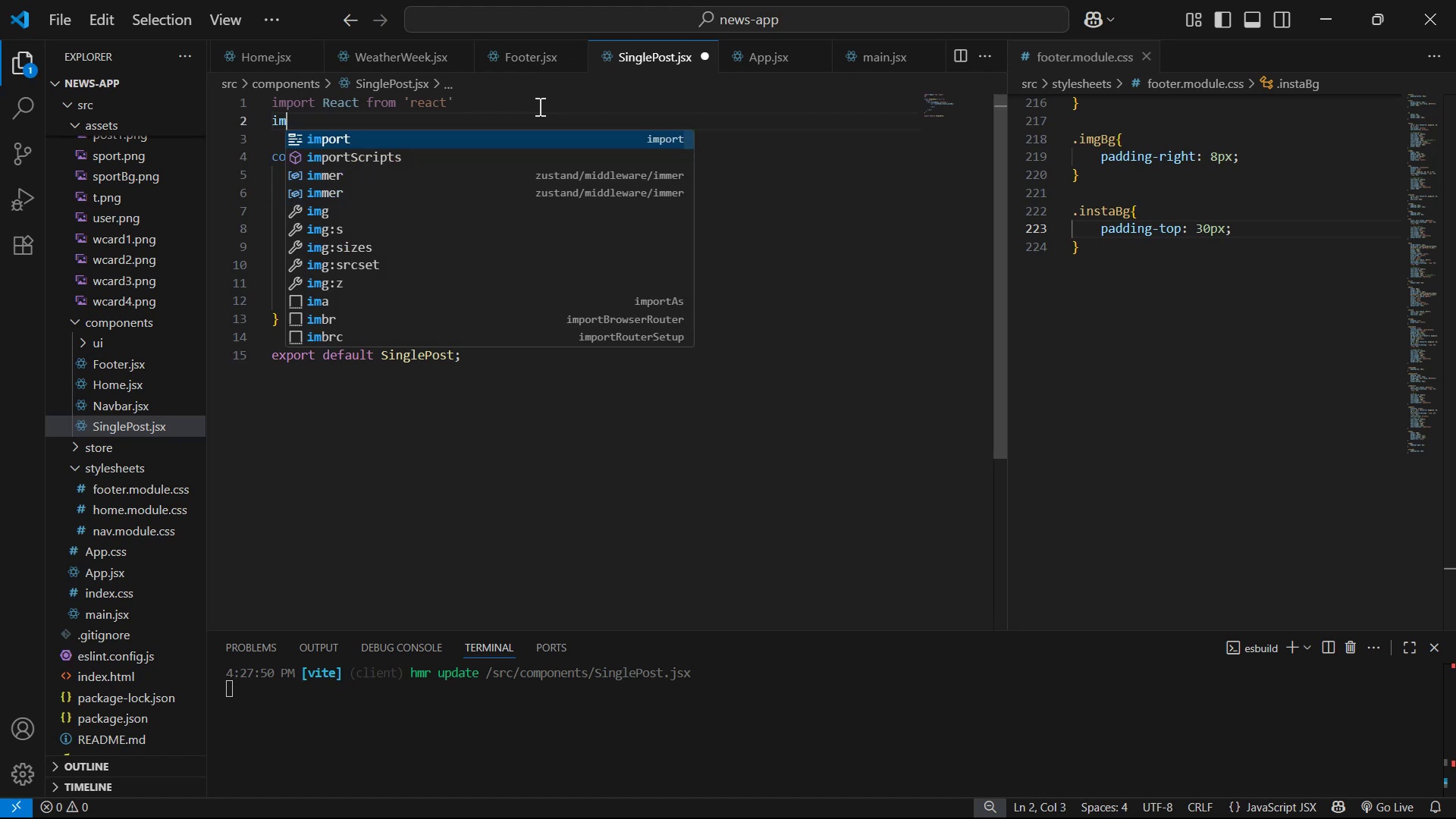 
key(Enter)
 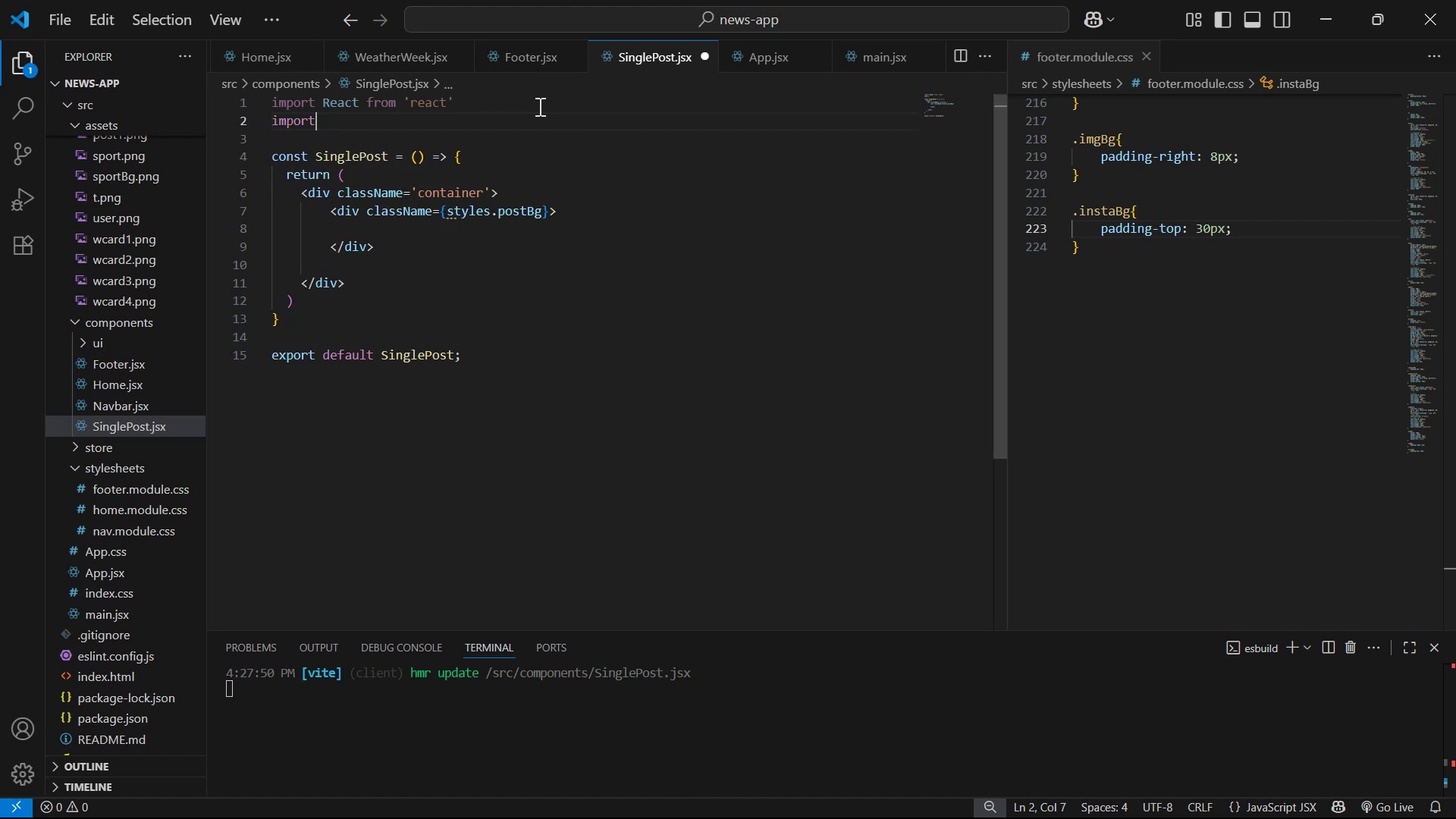 
type( styles form )
key(Backspace)
key(Backspace)
key(Backspace)
key(Backspace)
type(rom )
key(Backspace)
type( ')
 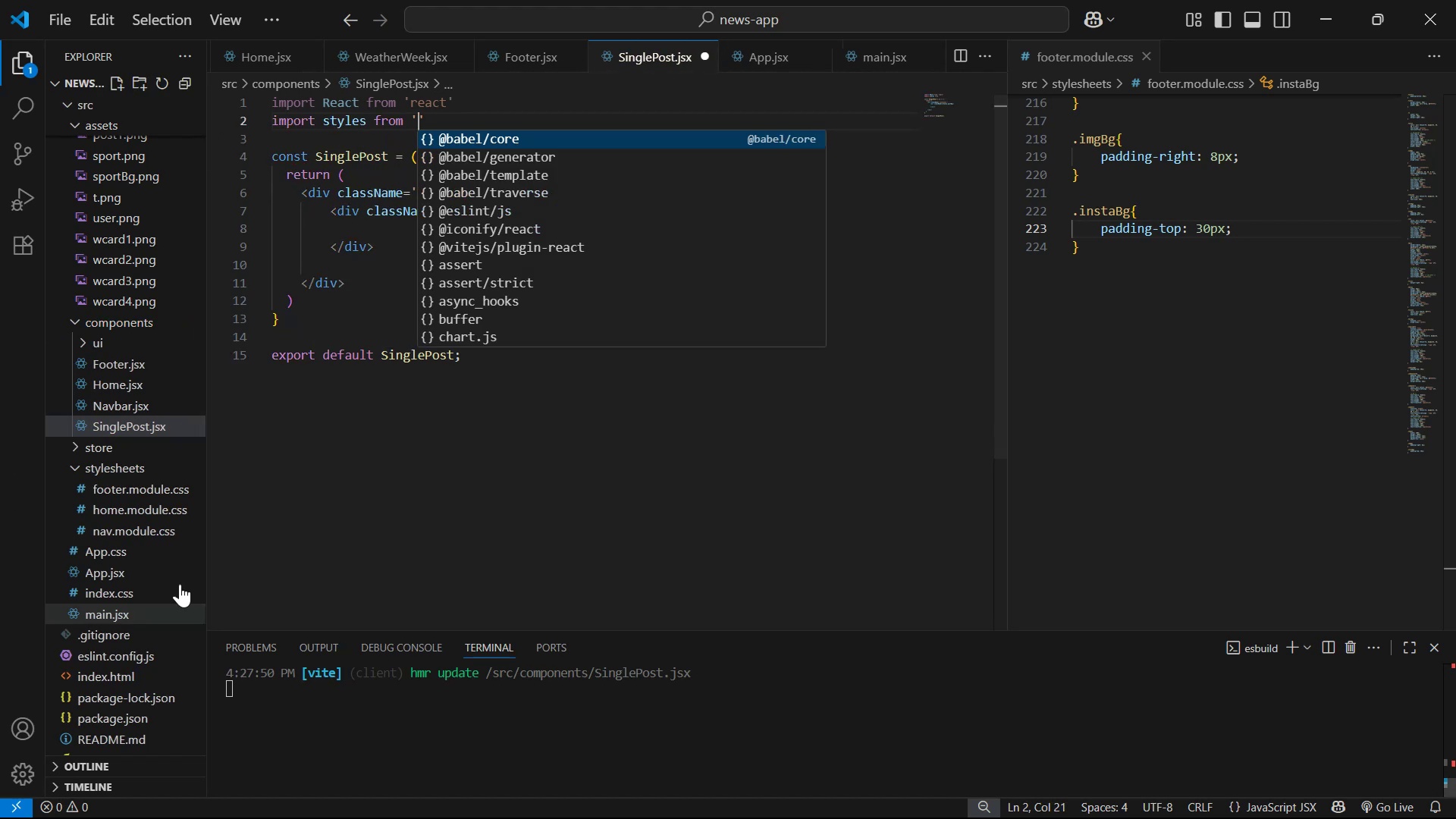 
left_click([117, 463])
 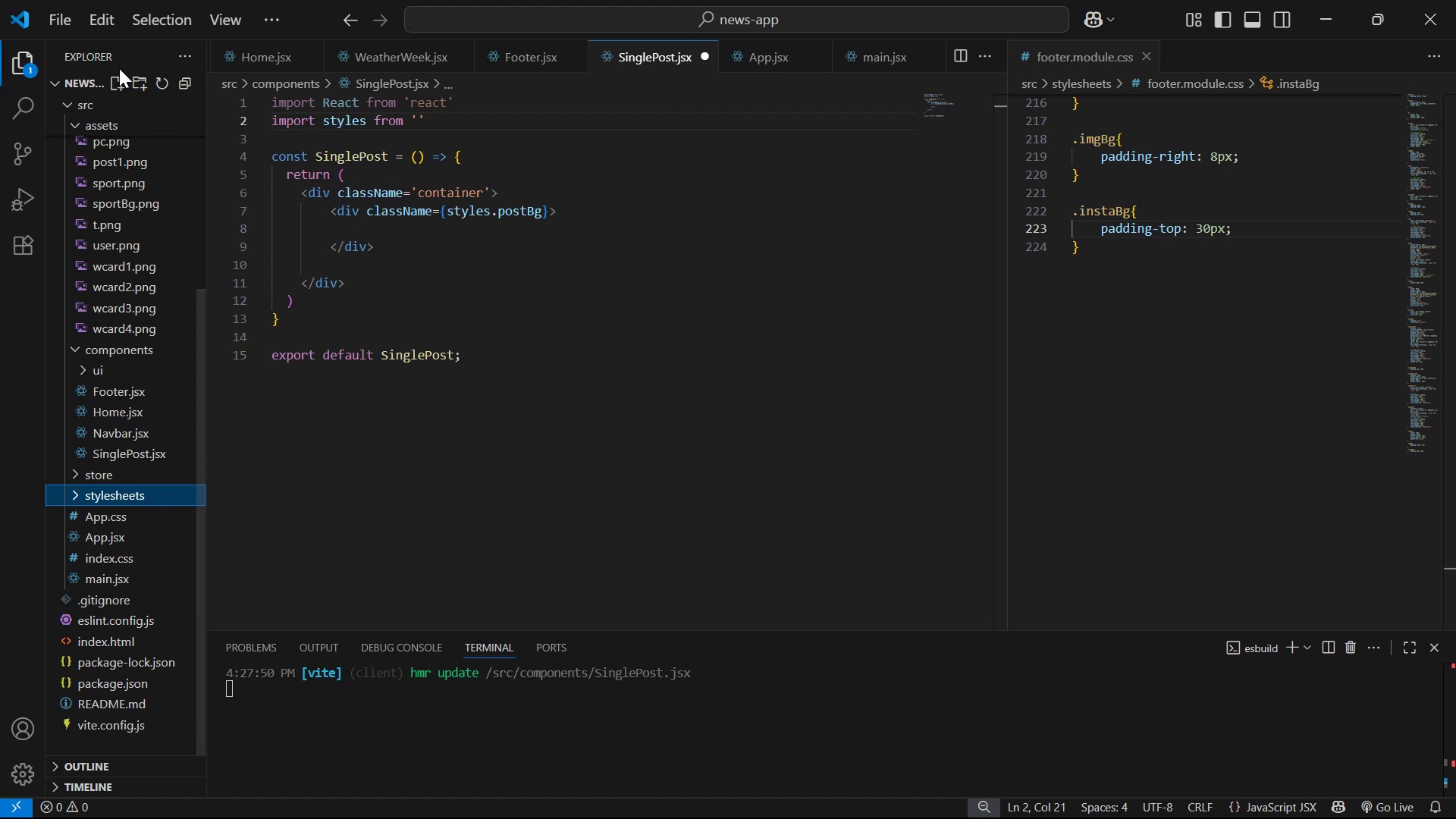 
left_click([125, 93])
 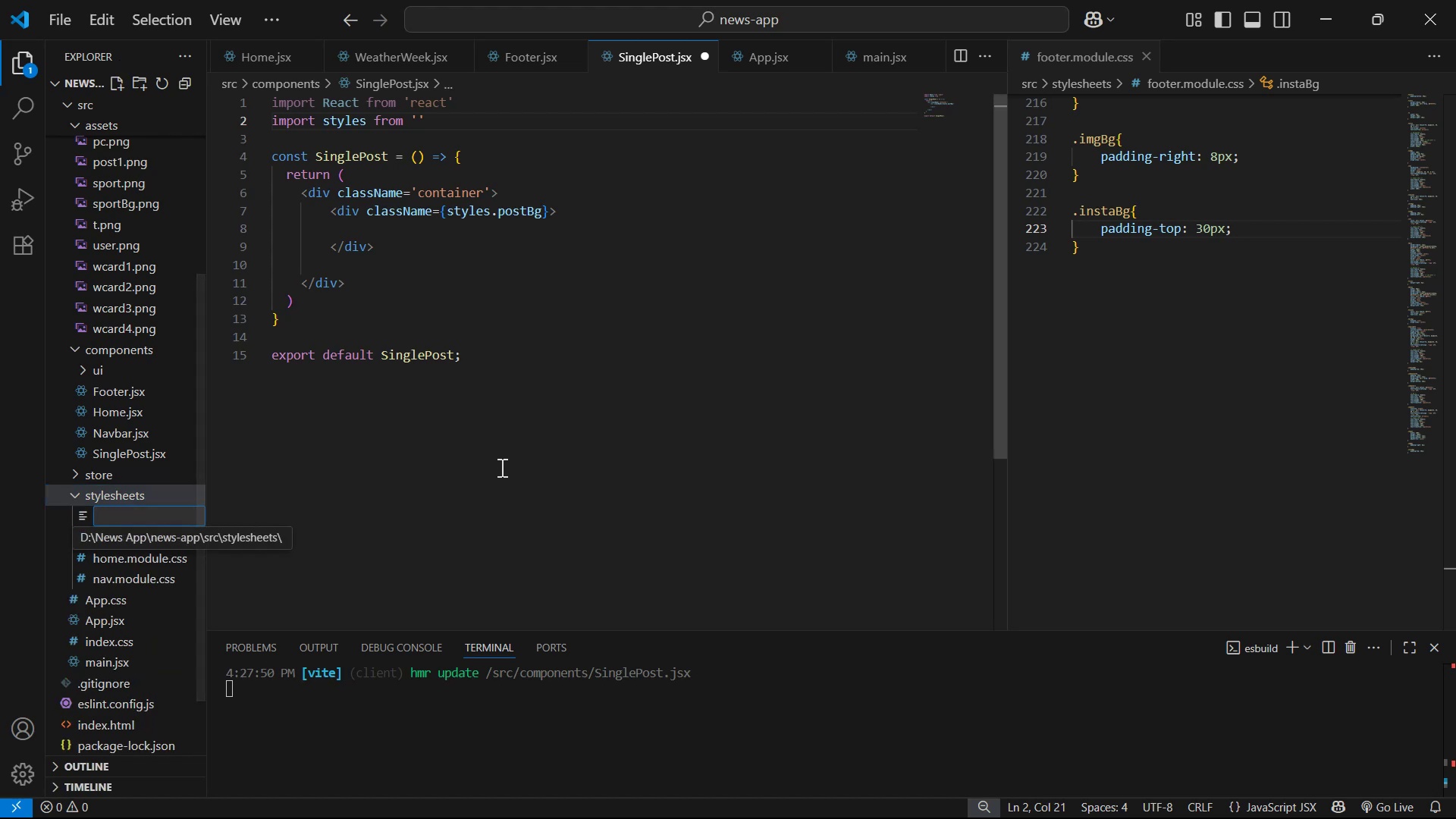 
type(post.module.css)
 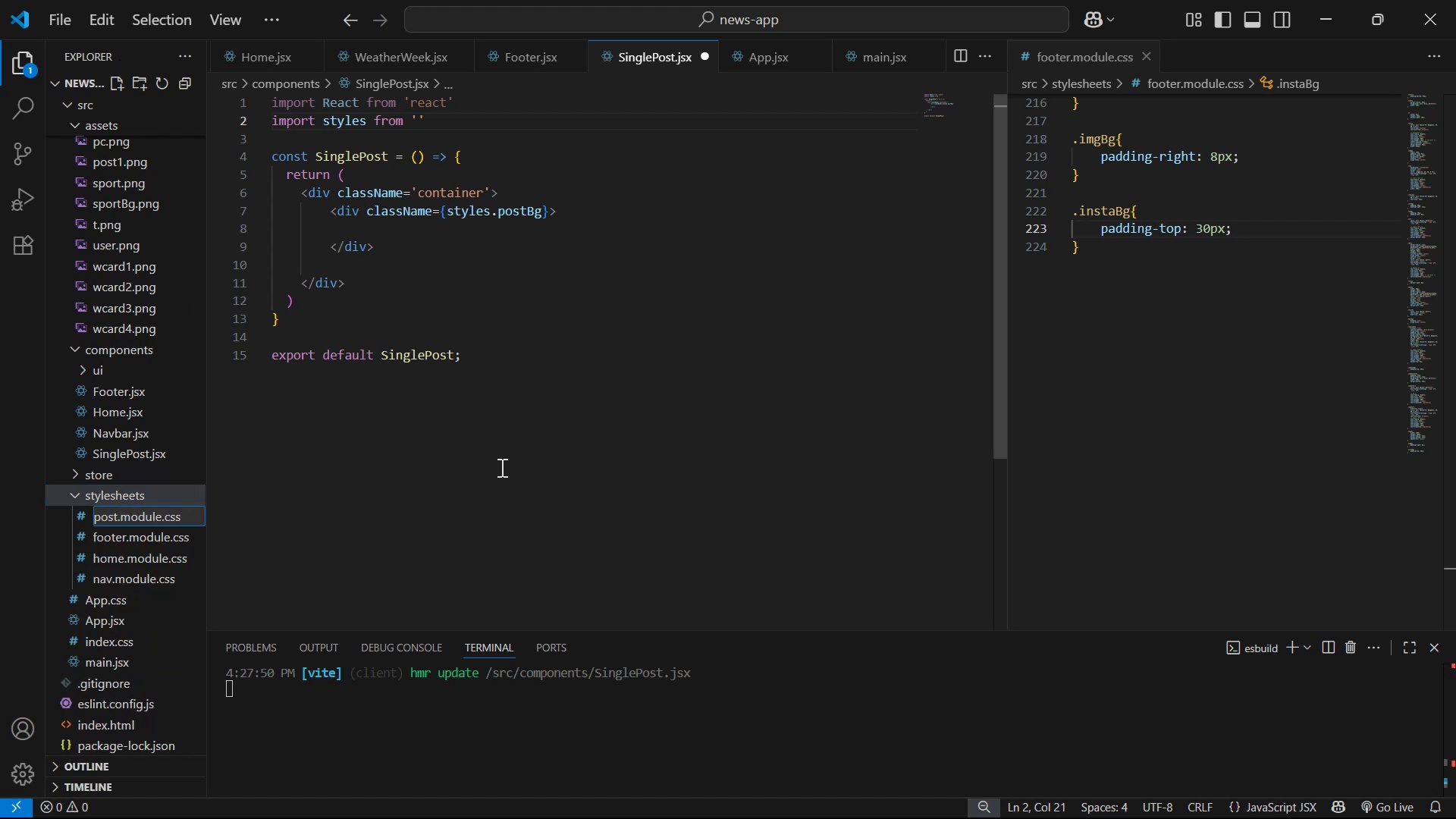 
key(Enter)
 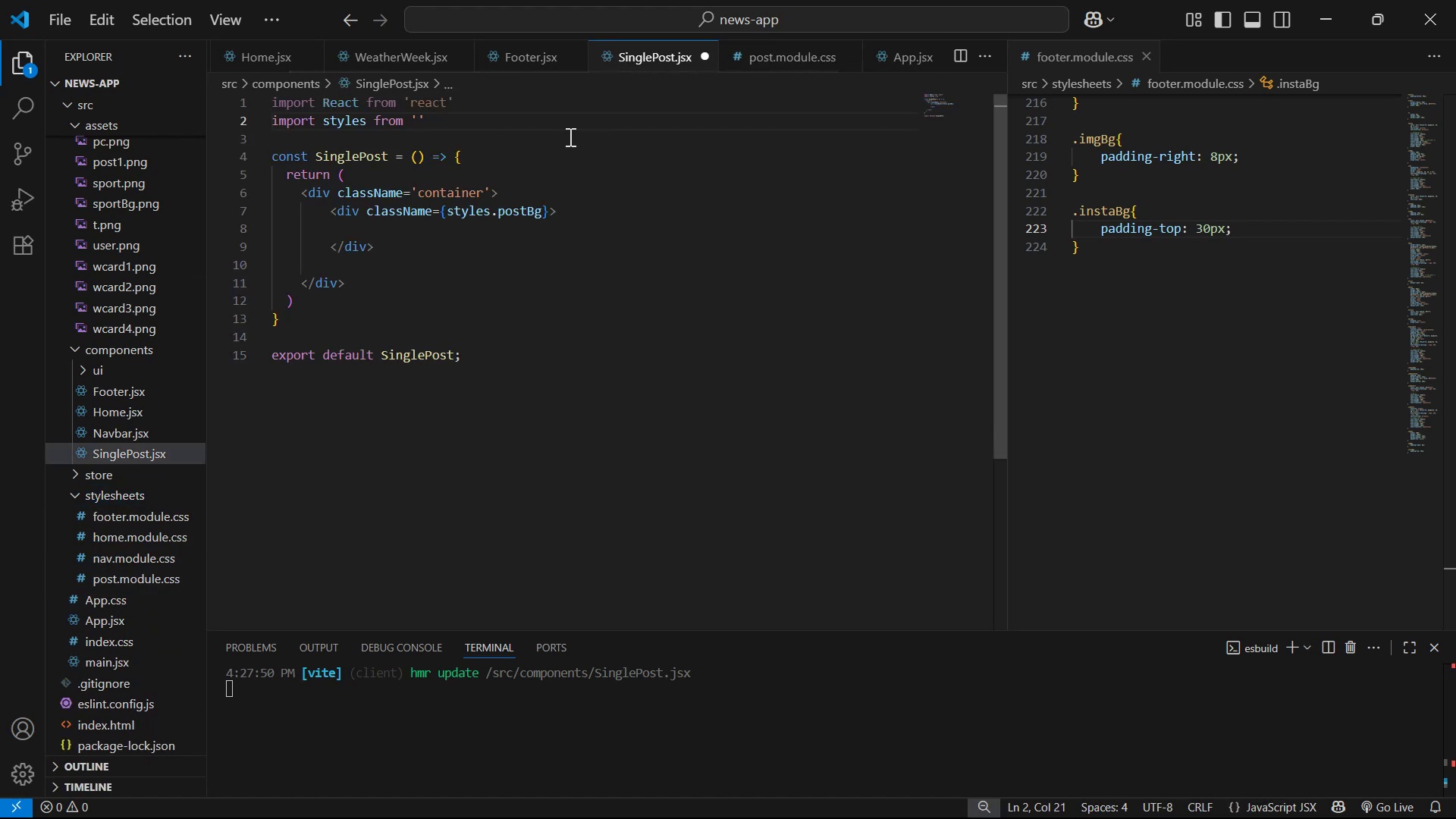 
key(Period)
 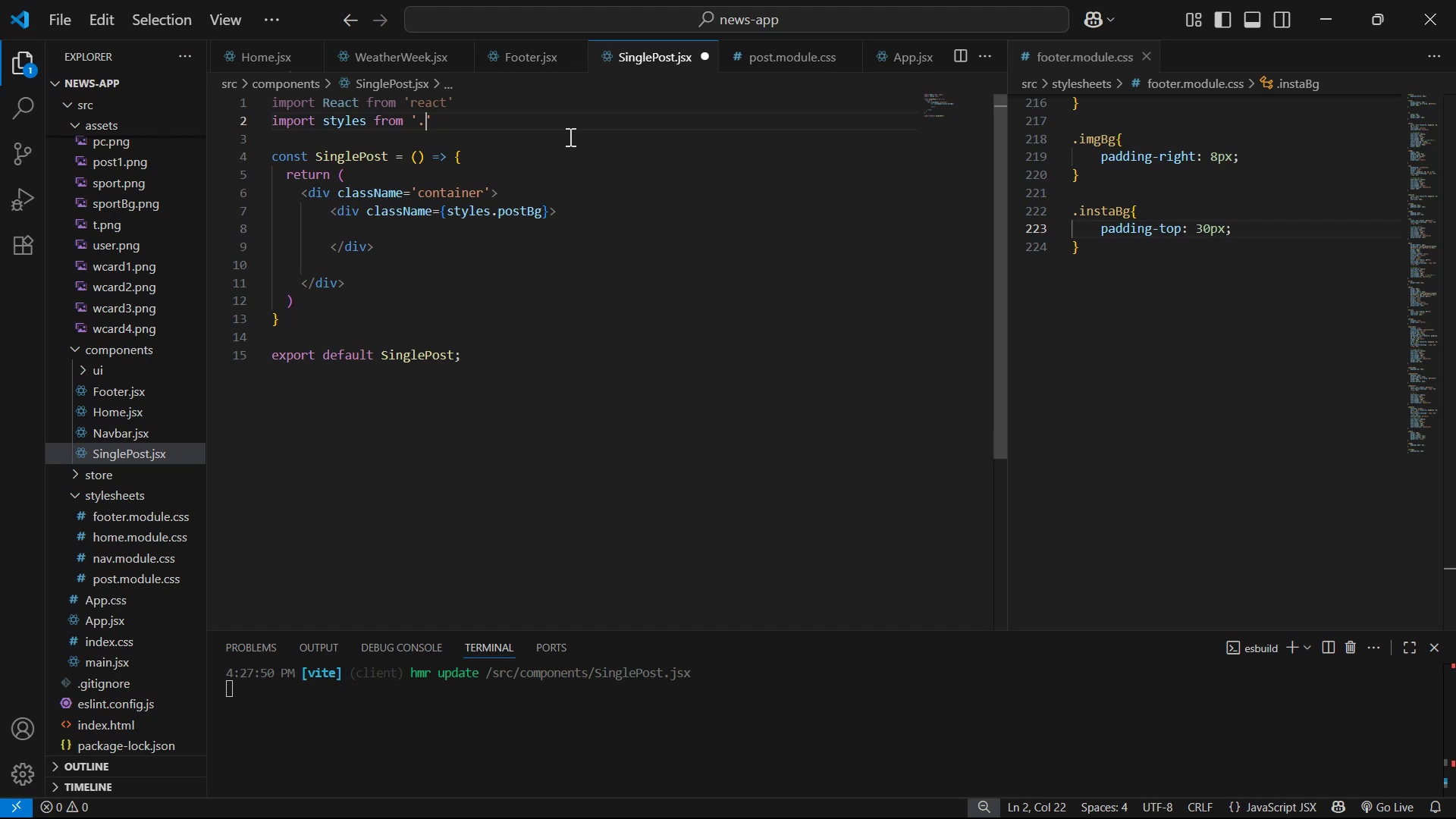 
key(Period)
 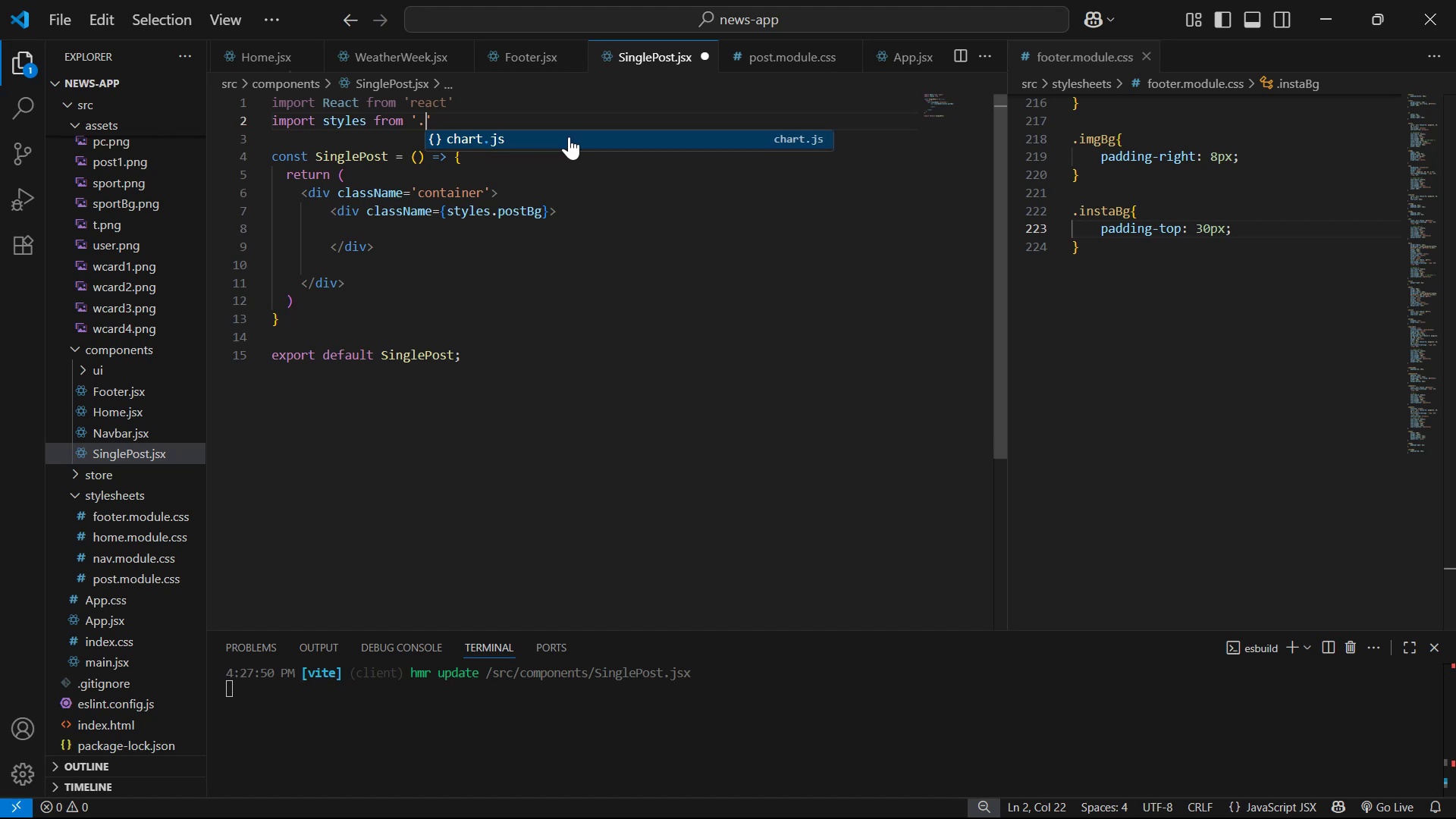 
key(Slash)
 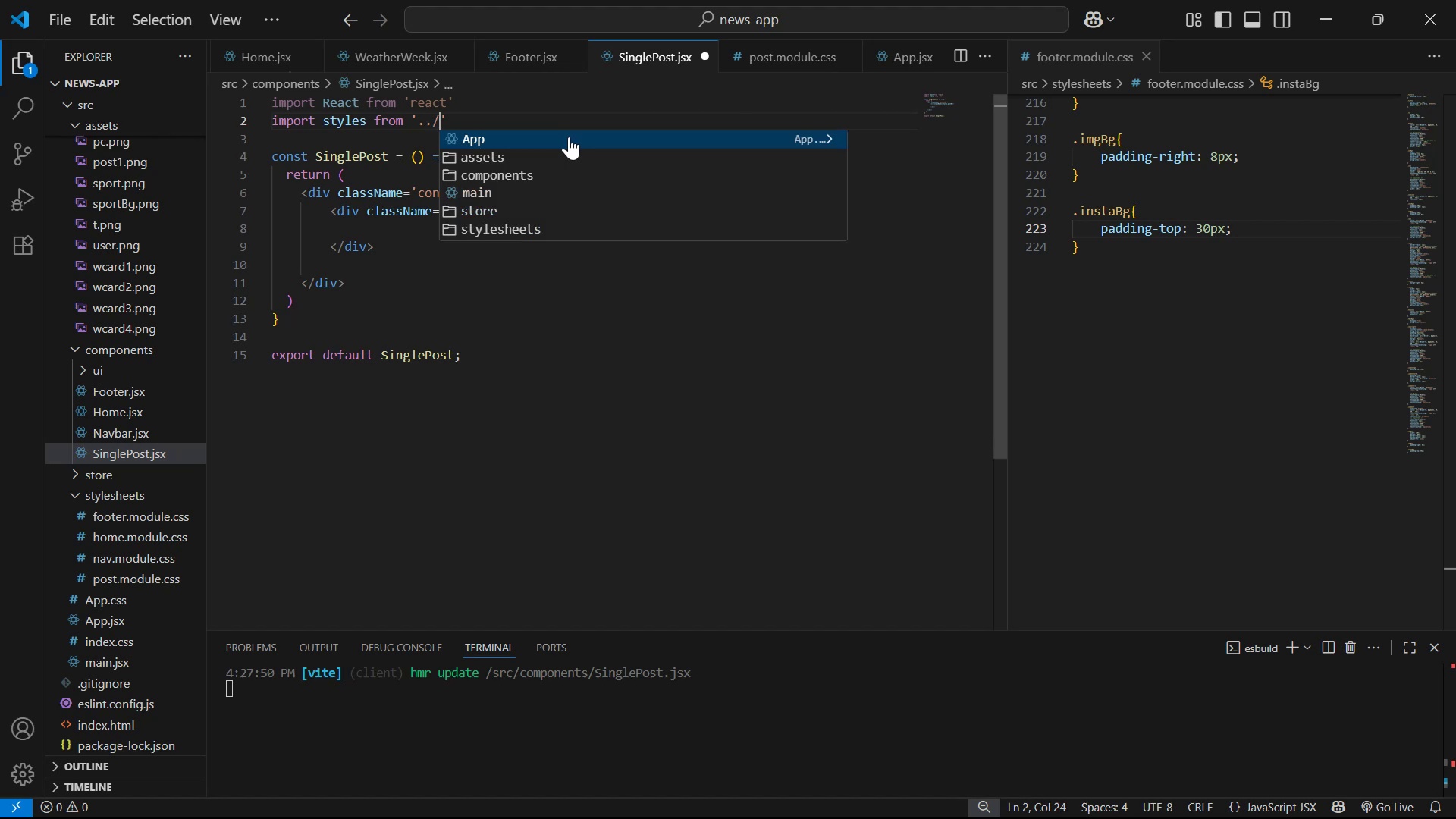 
key(ArrowDown)
 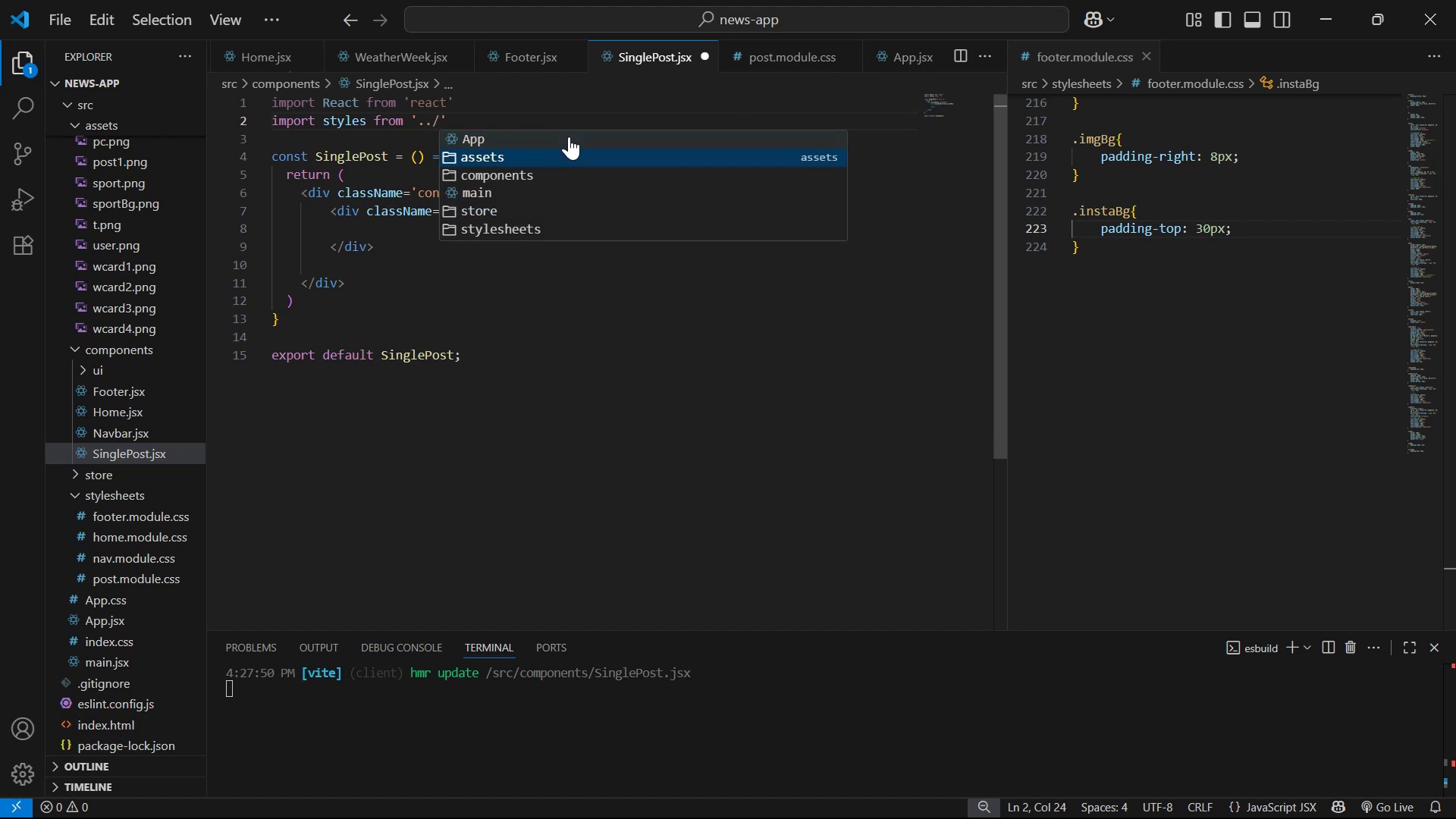 
key(ArrowDown)
 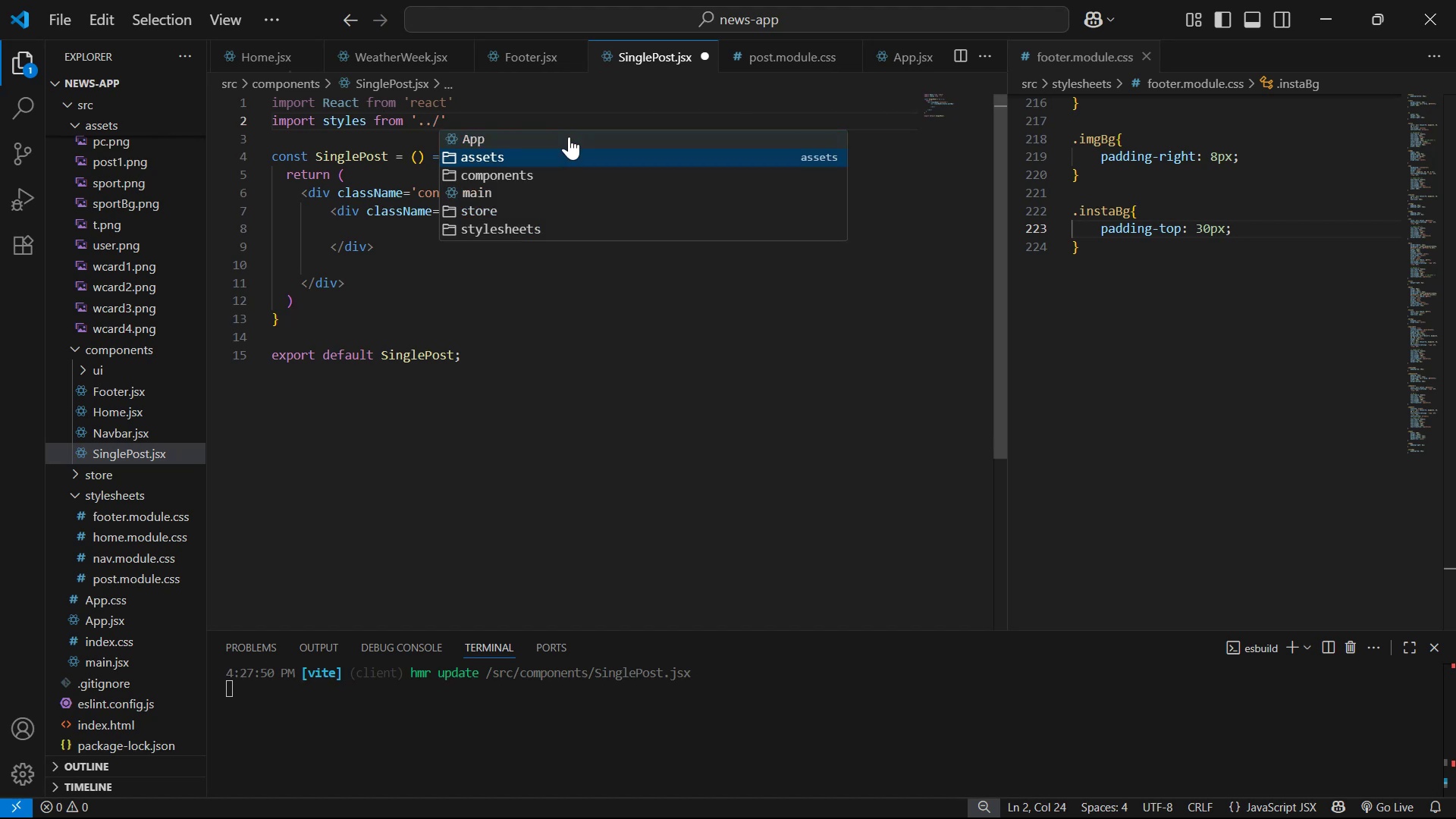 
key(ArrowDown)
 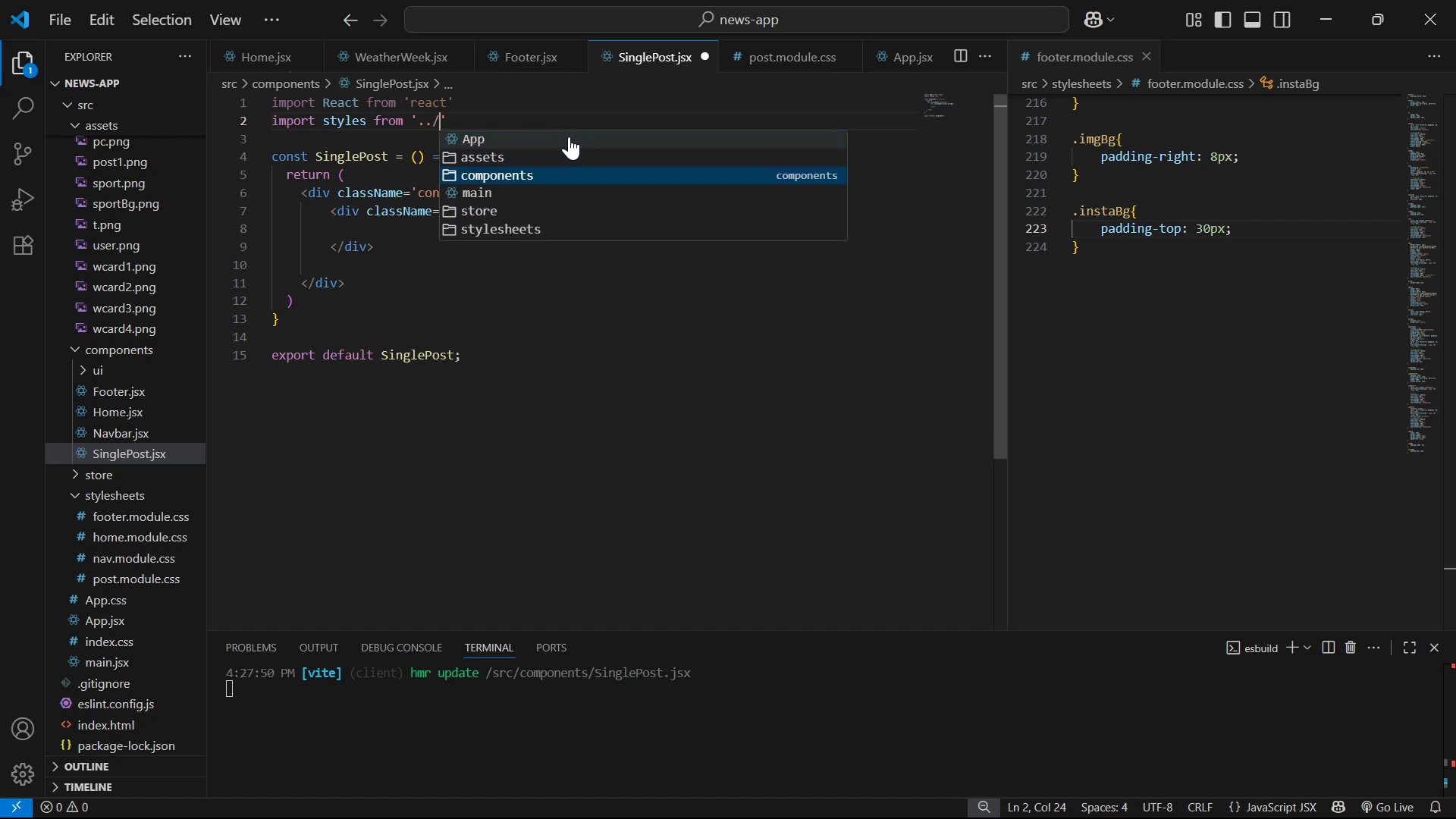 
key(ArrowDown)
 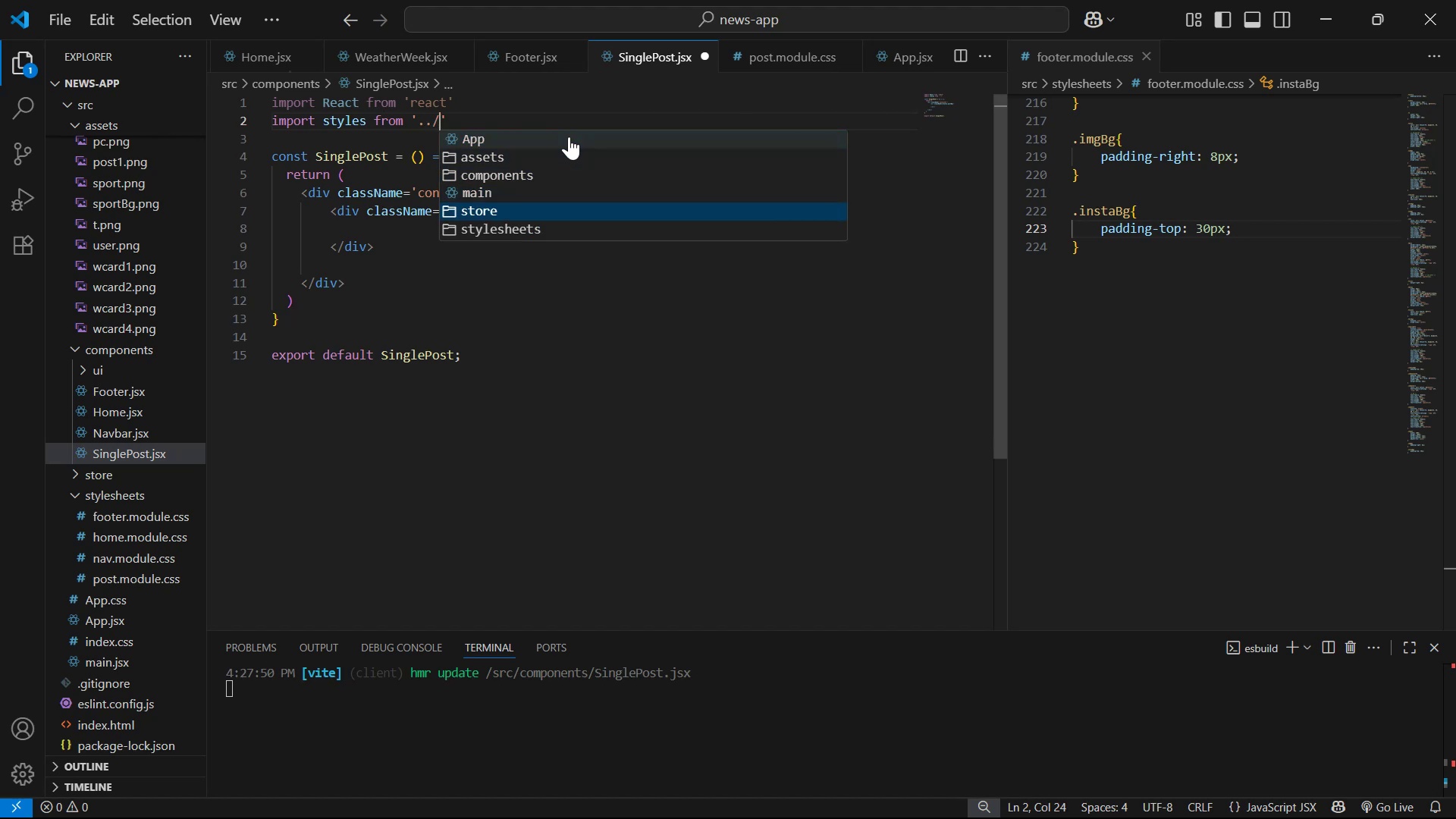 
key(ArrowDown)
 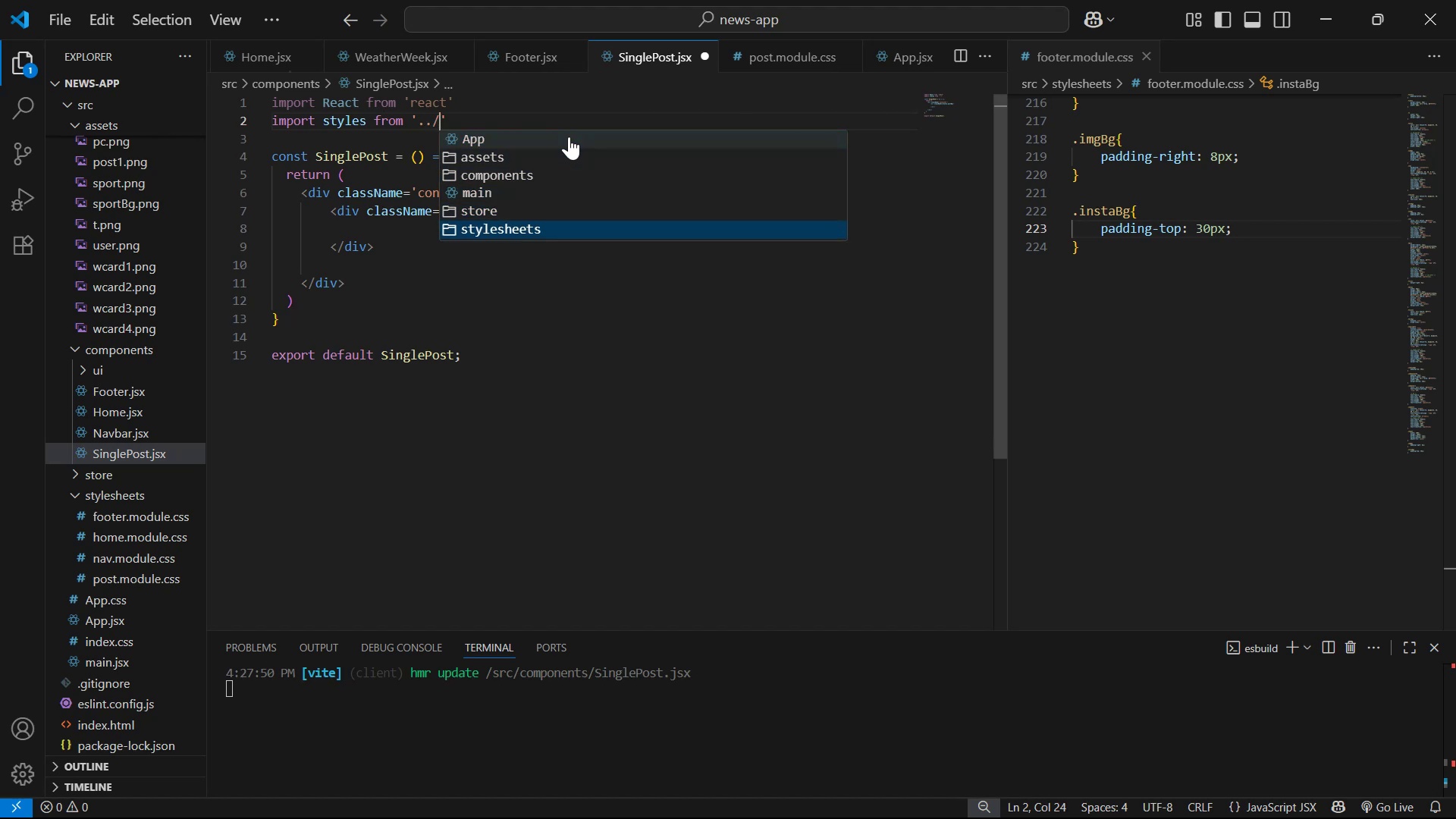 
key(Enter)
 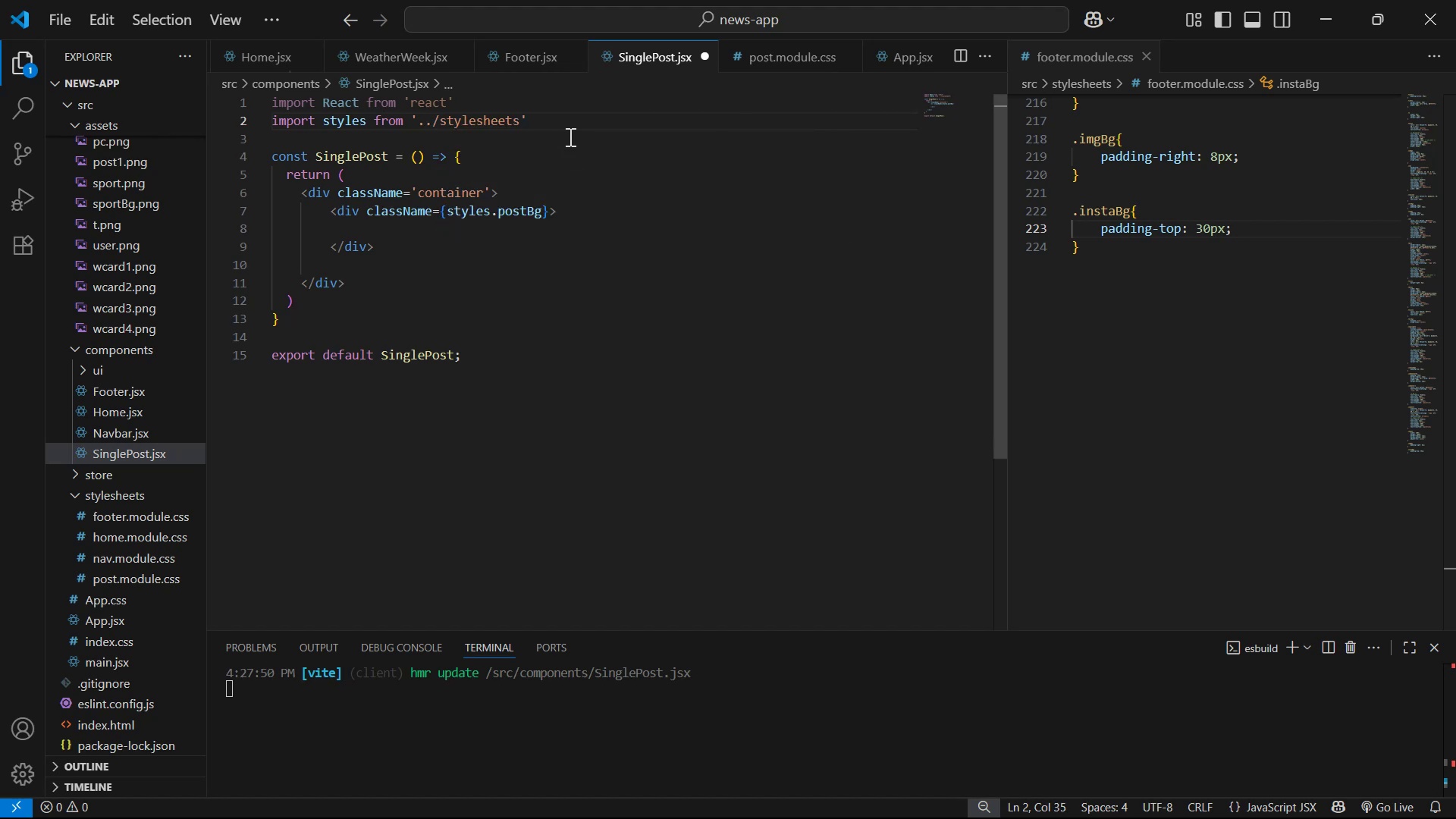 
type(/post.module.css)
 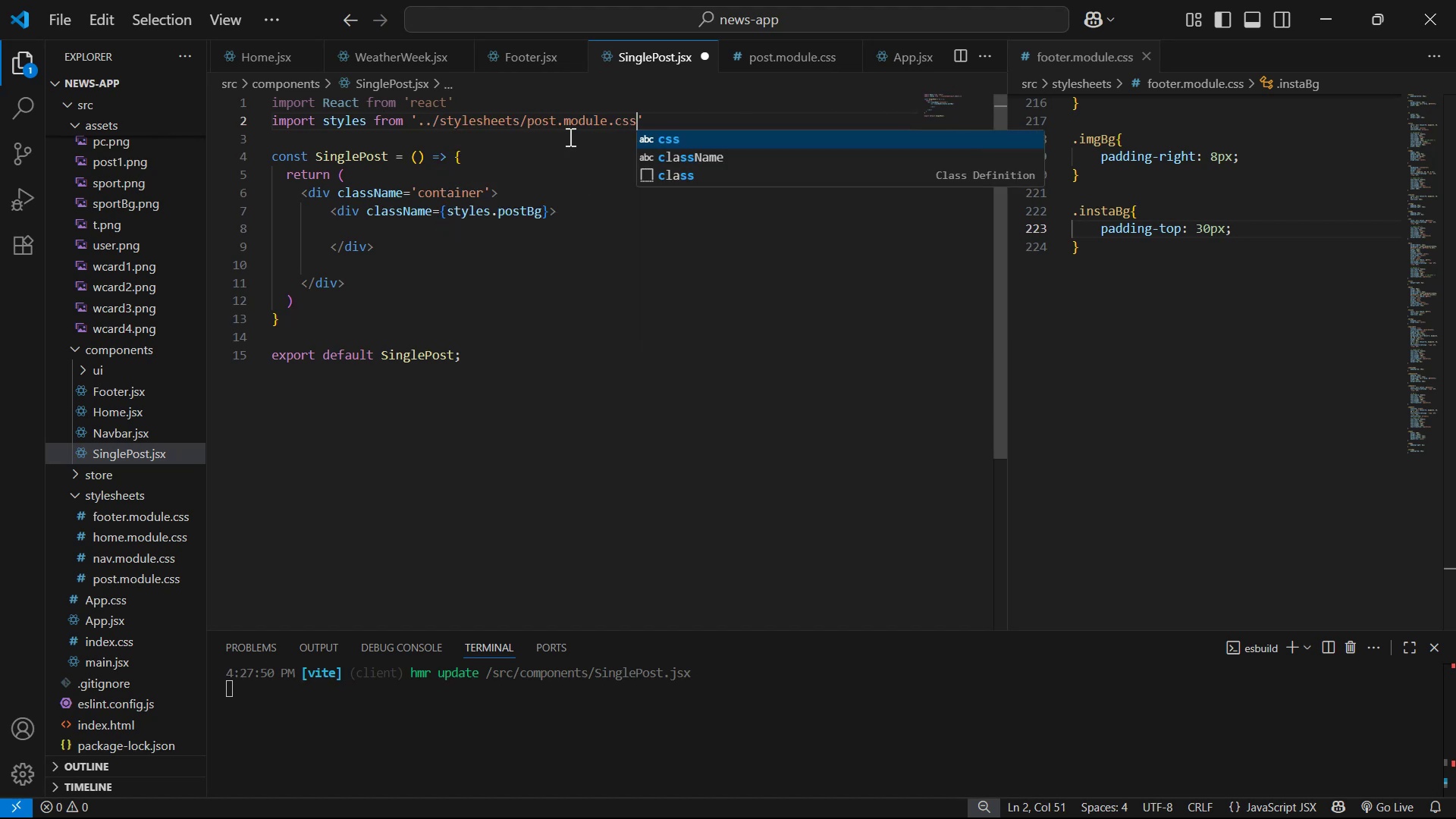 
key(Control+S)
 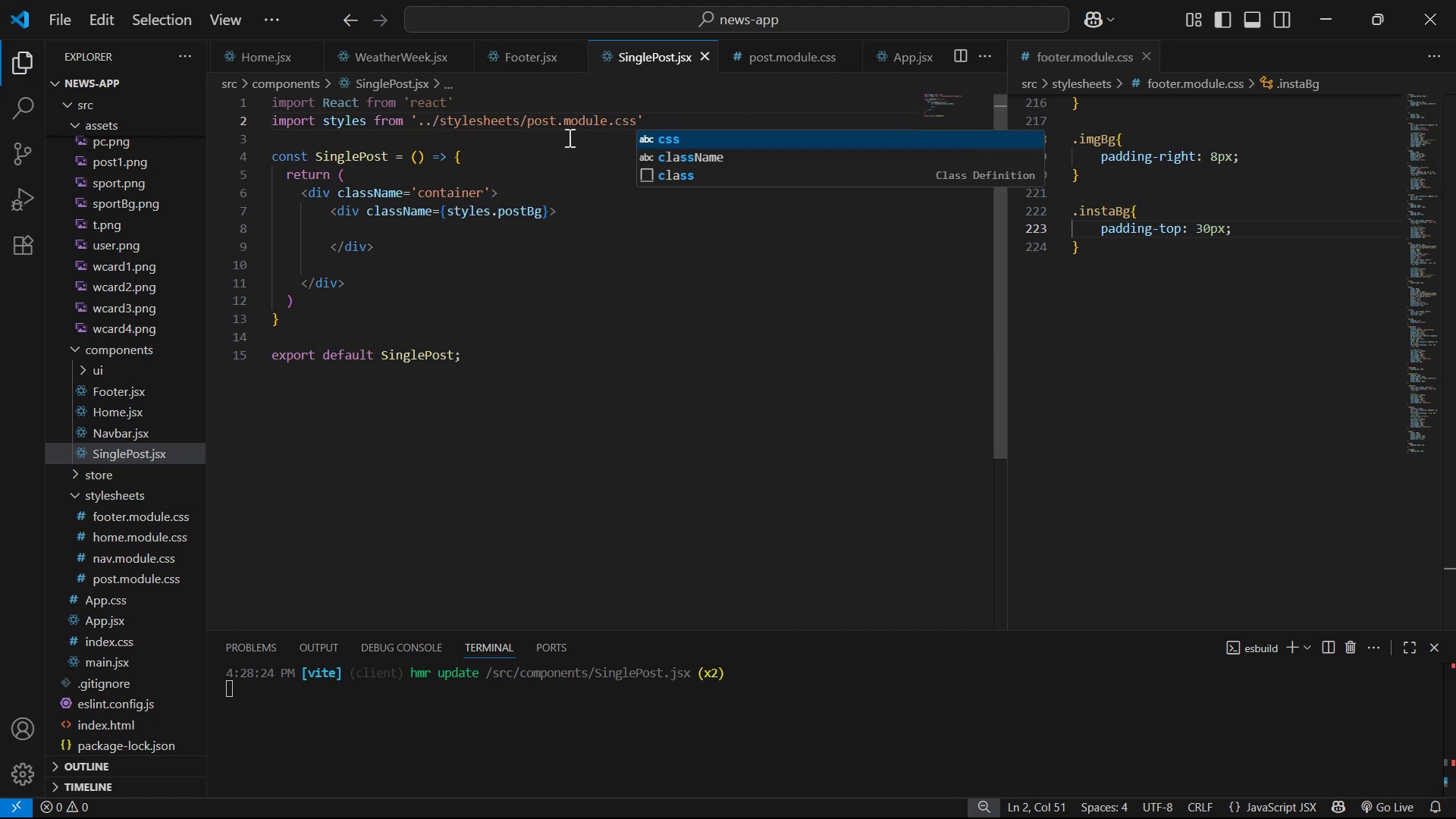 
left_click([452, 230])
 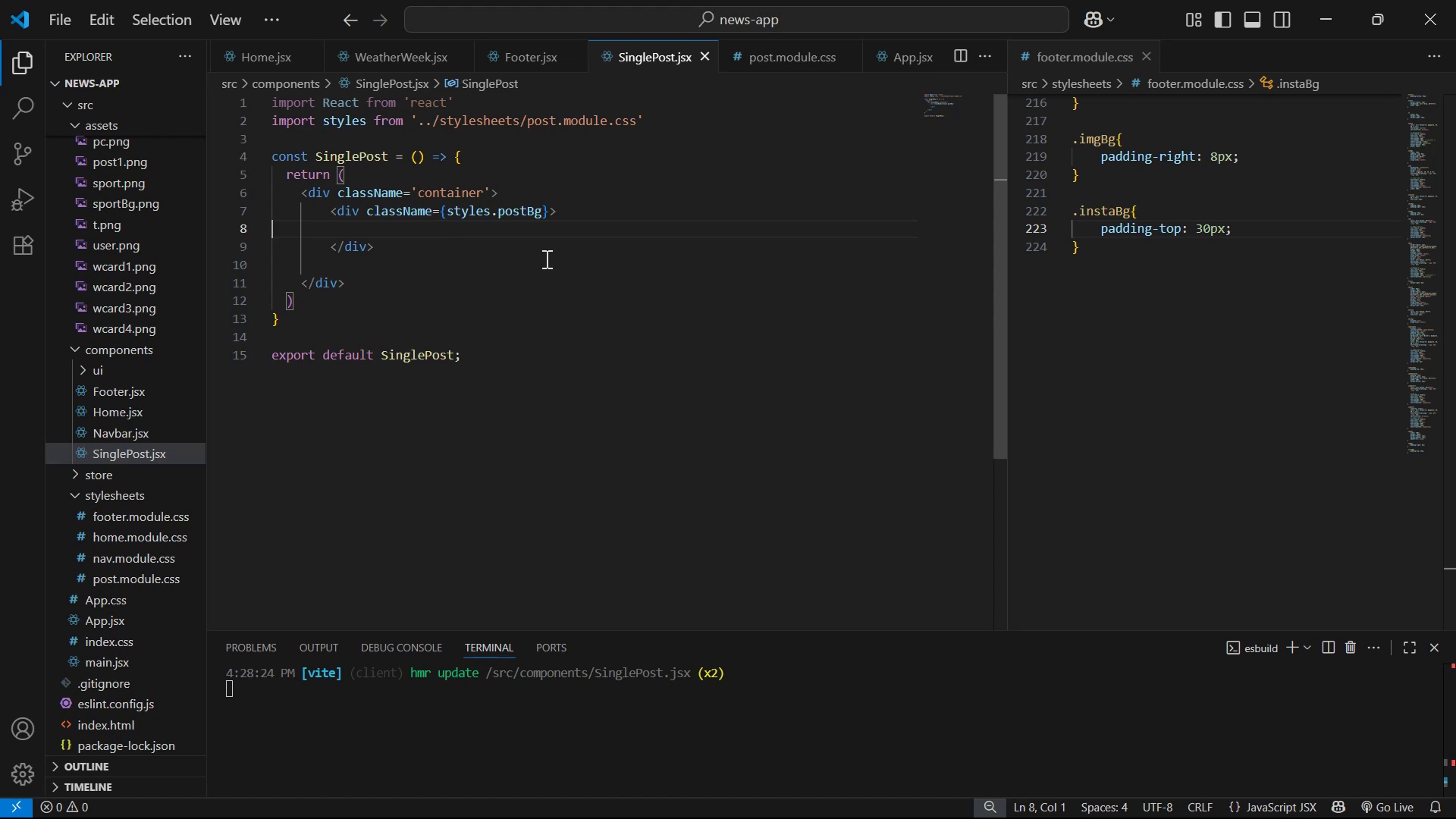 
key(Backspace)
 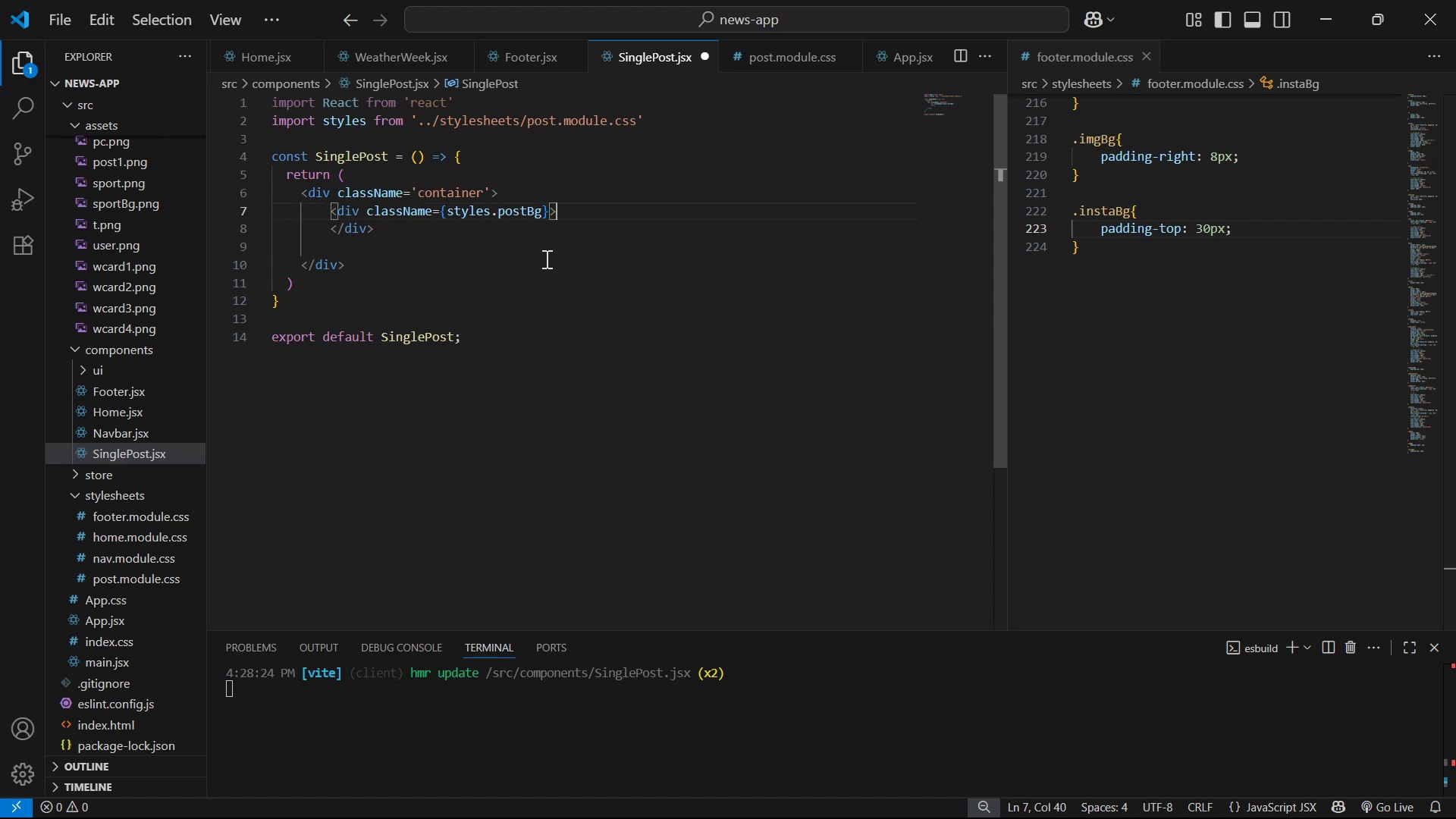 
key(Enter)
 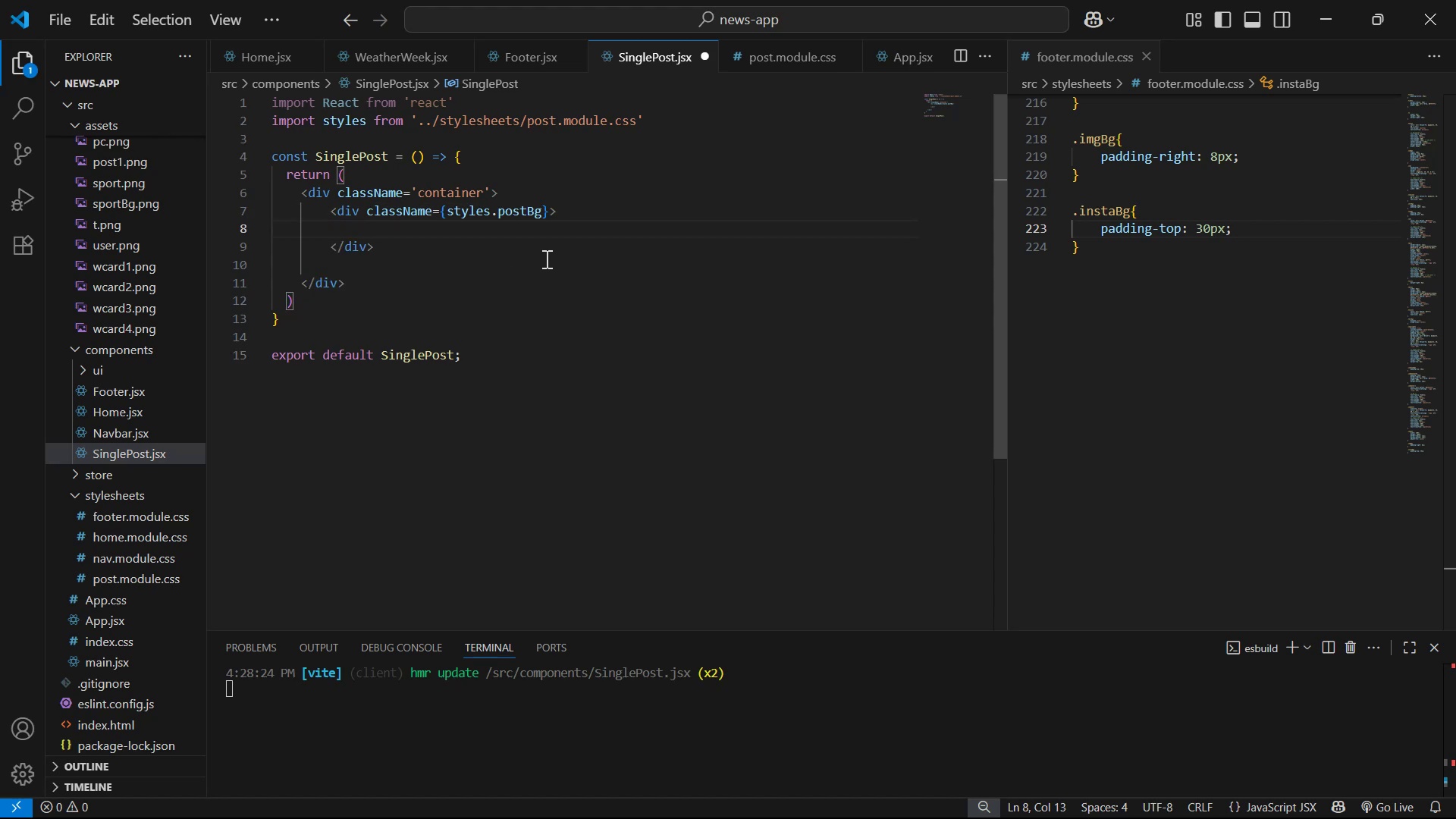 
type(div)
 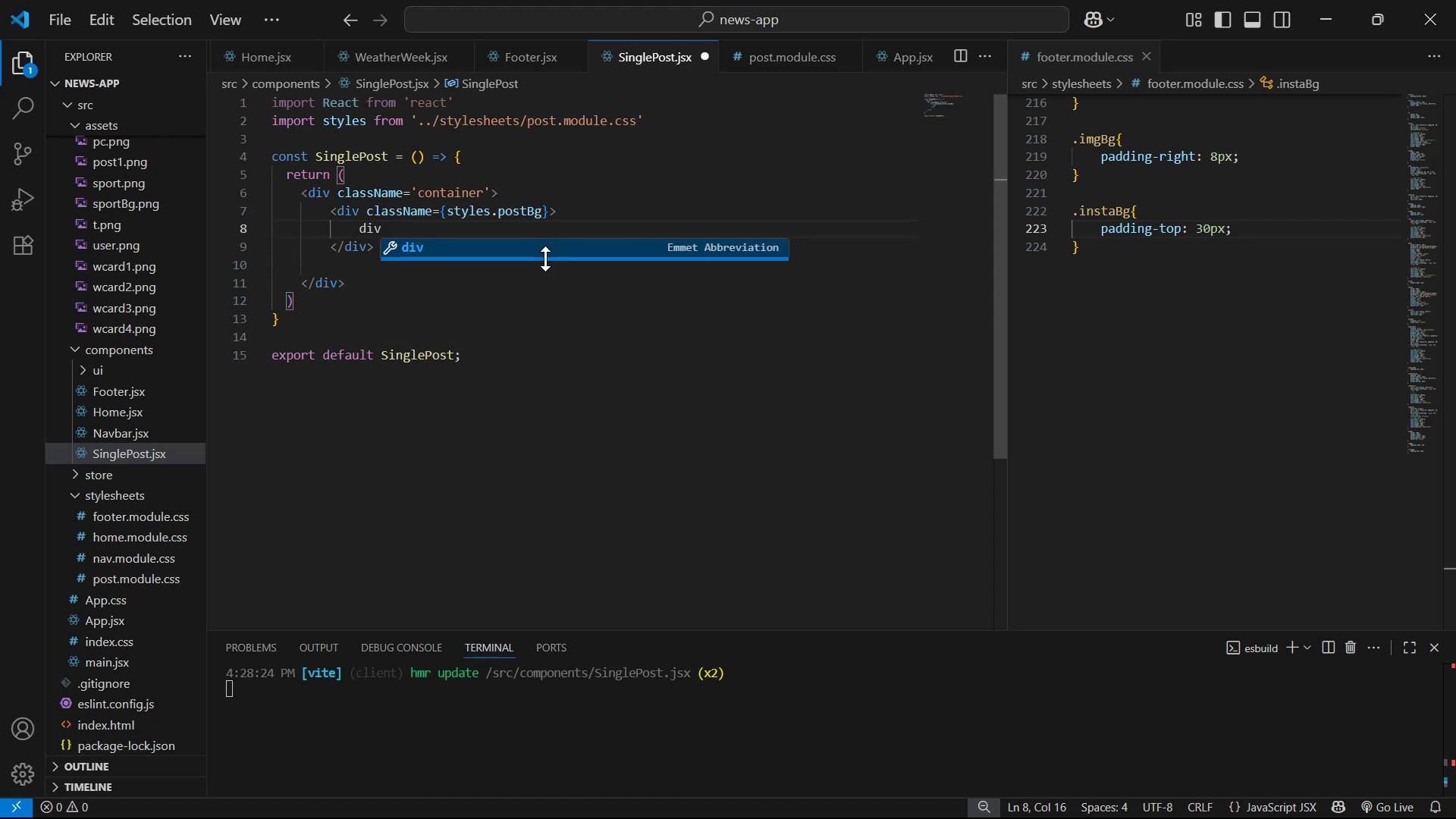 
key(Period)
 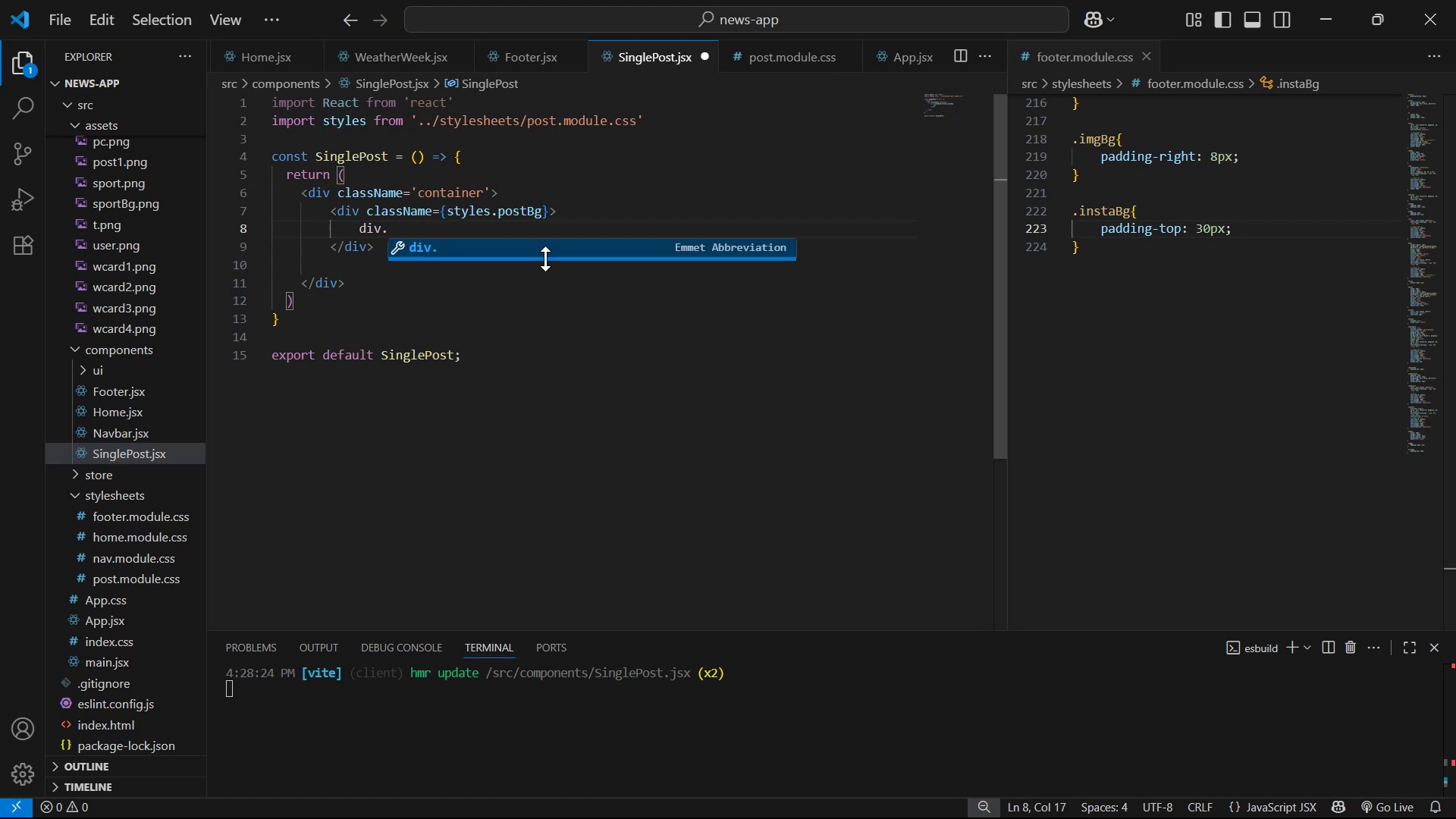 
key(B)
 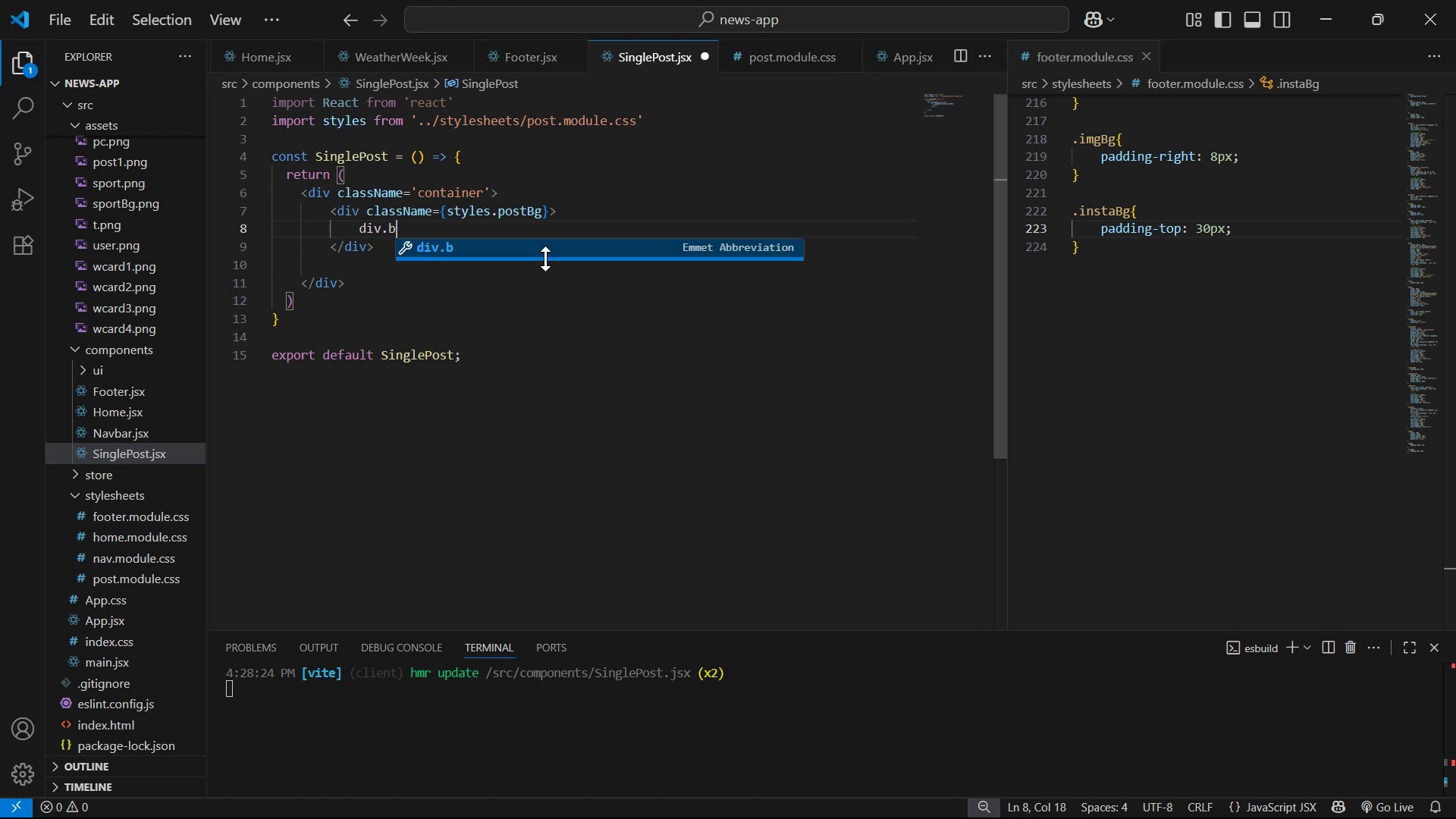 
key(Backspace)
 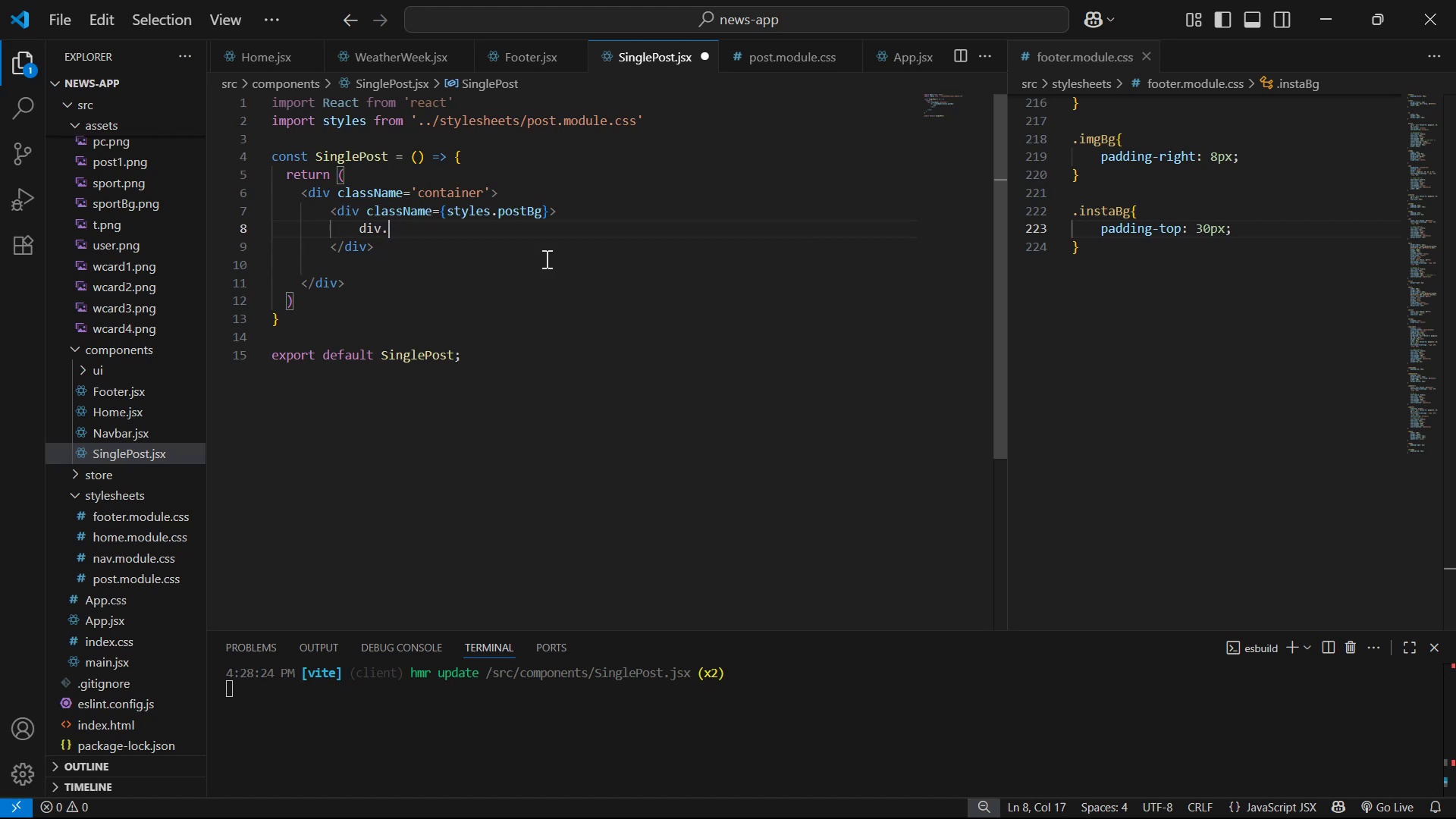 
key(Backspace)
 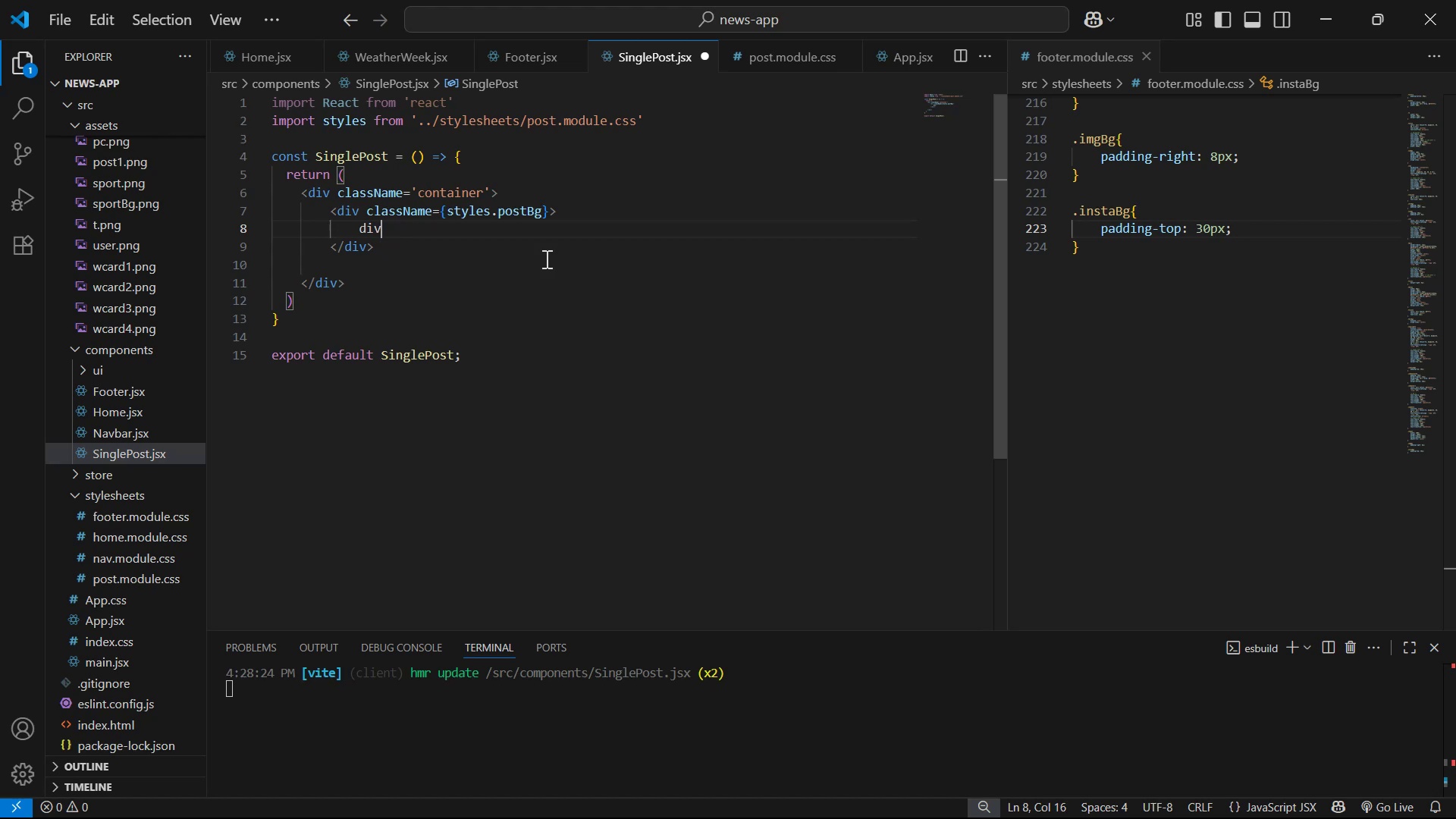 
key(Backspace)
 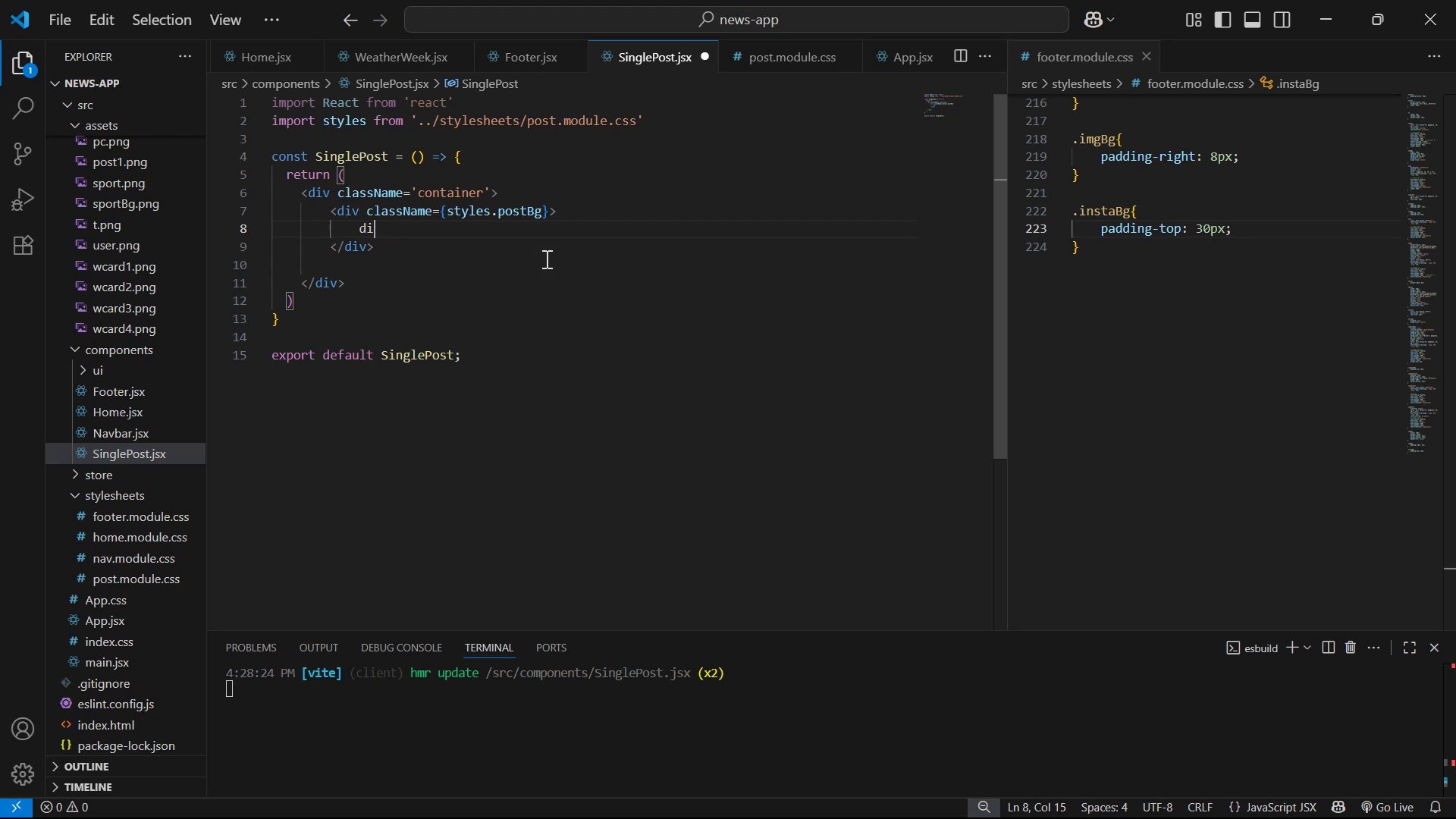 
key(V)
 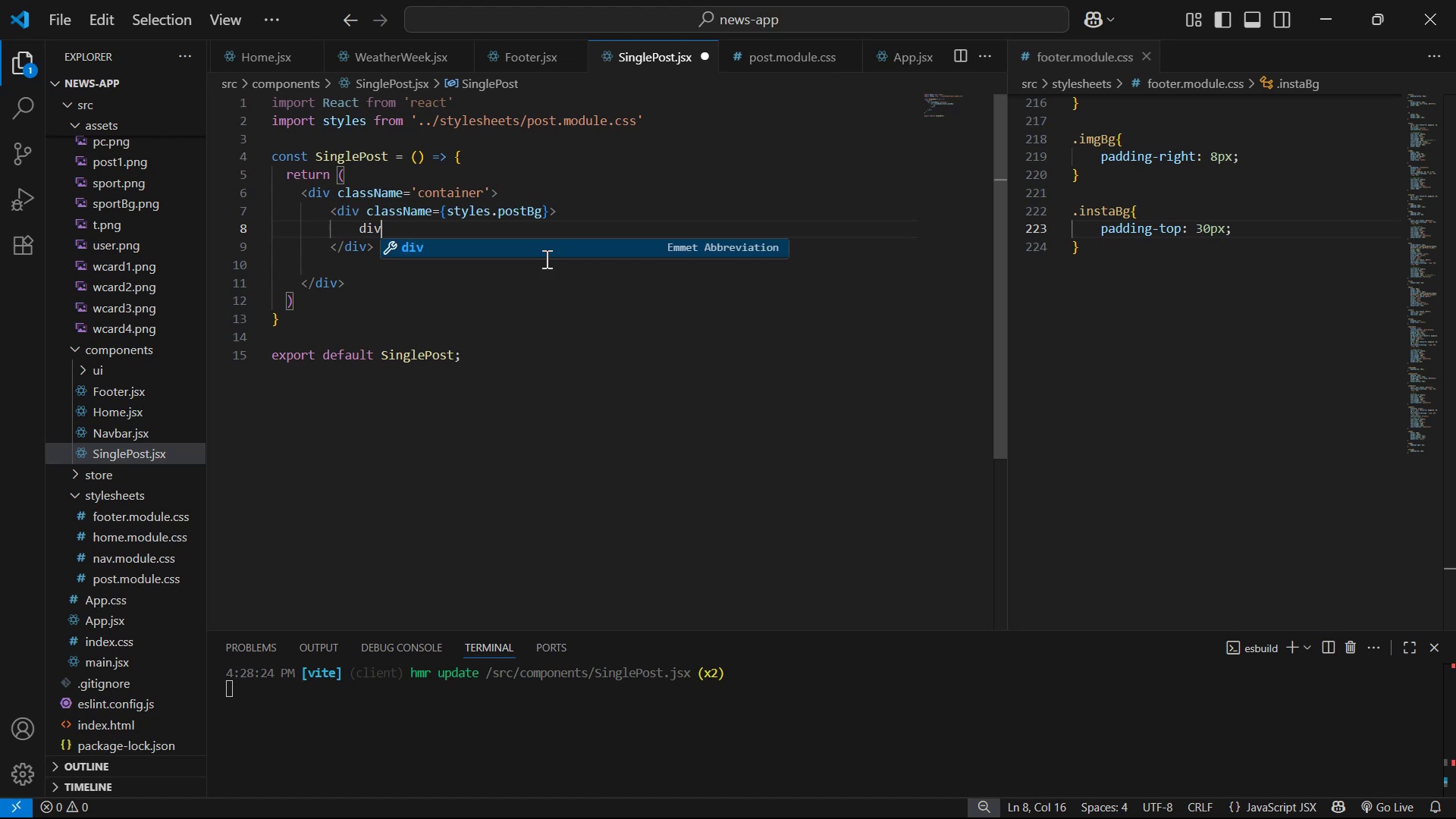 
key(Enter)
 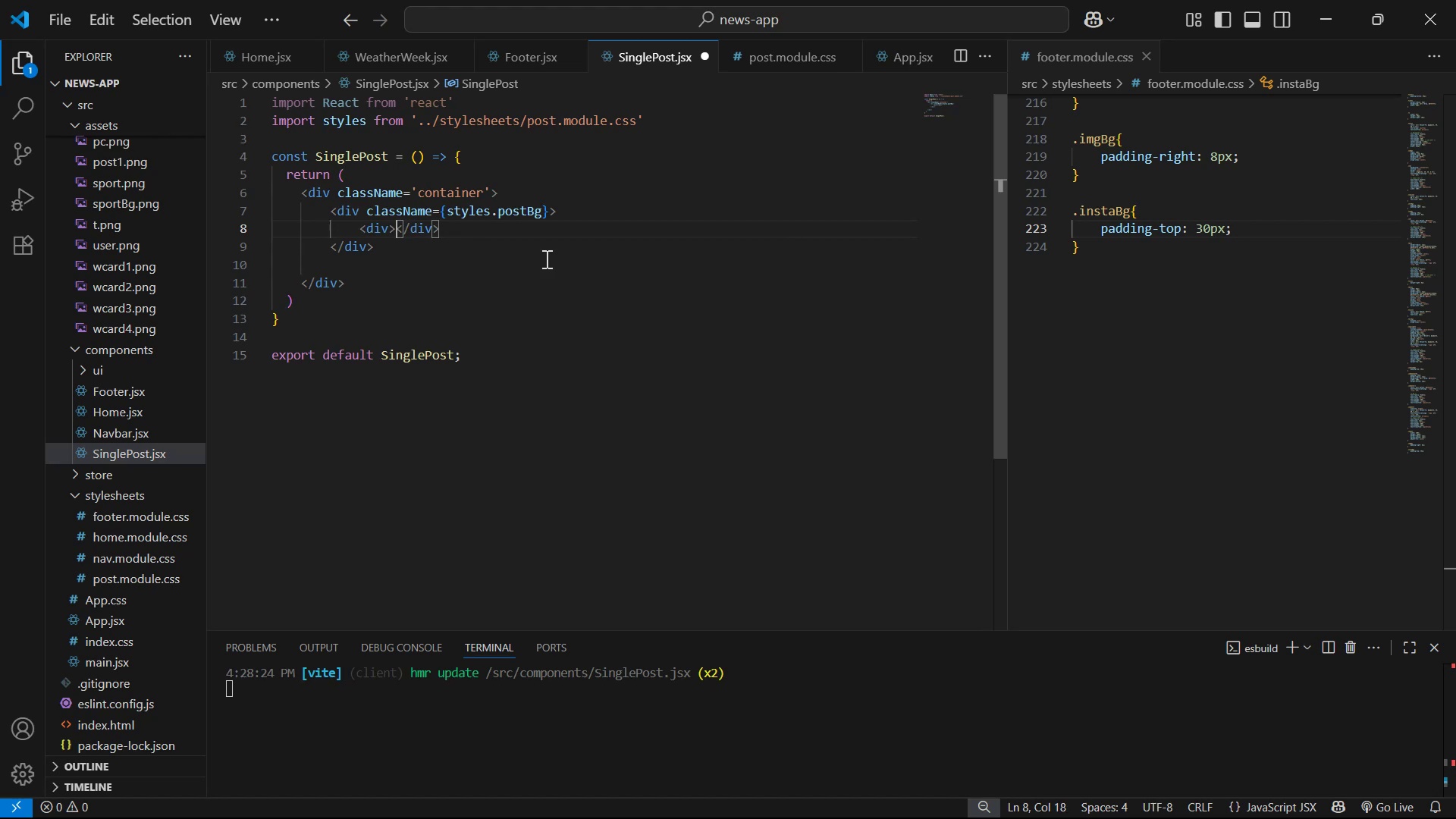 
key(Enter)
 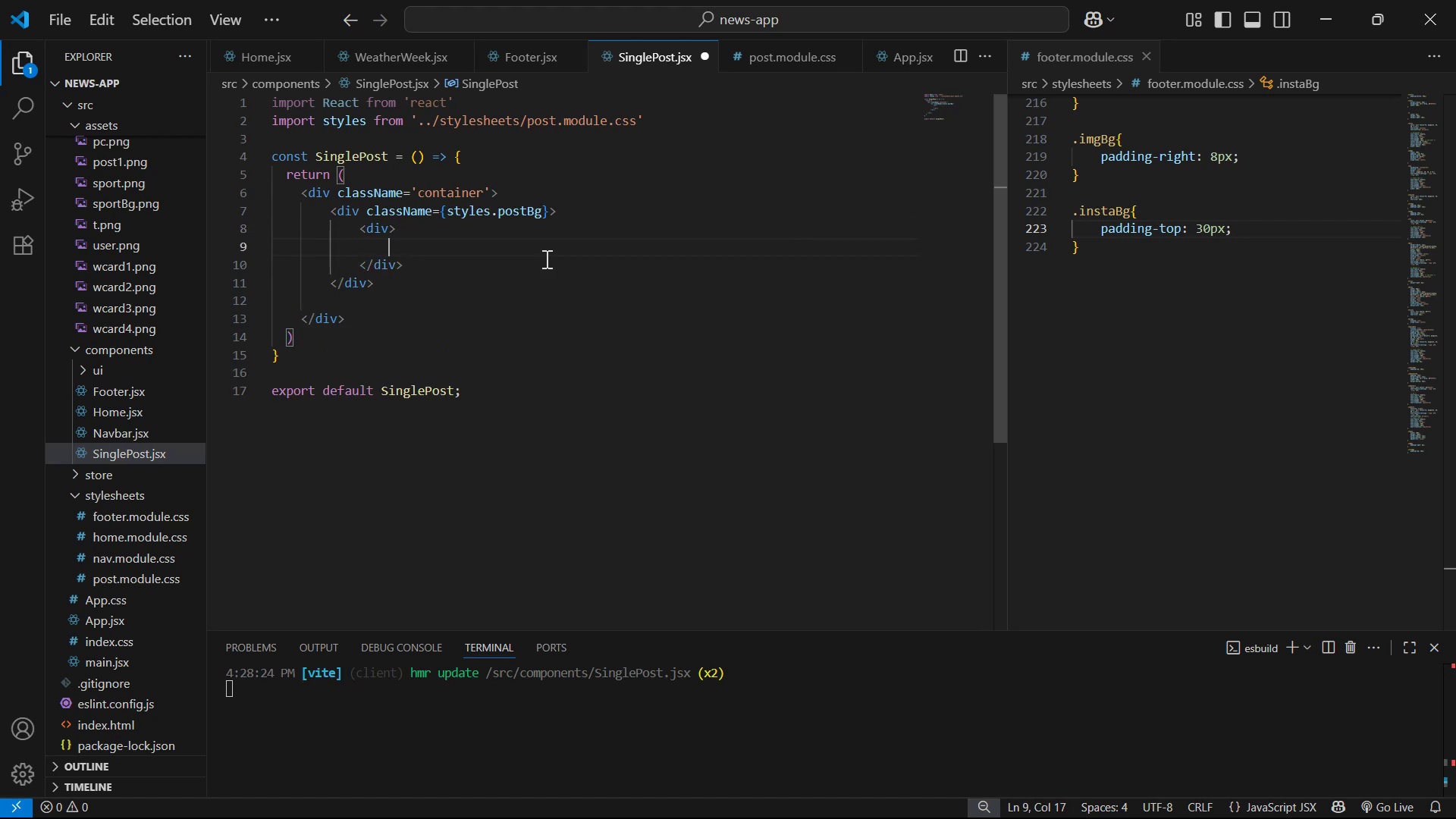 
key(ArrowUp)
 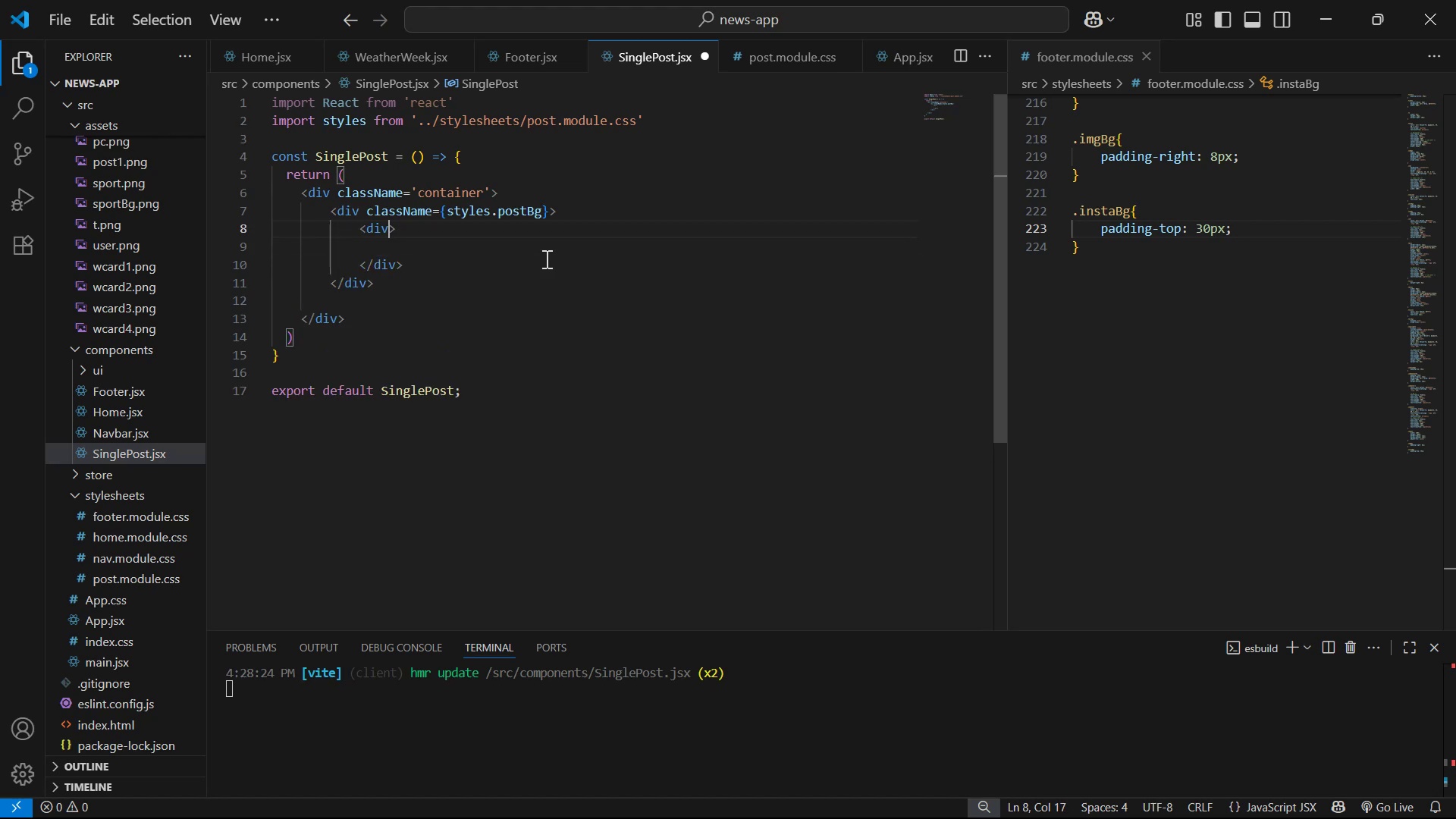 
type( cla)
 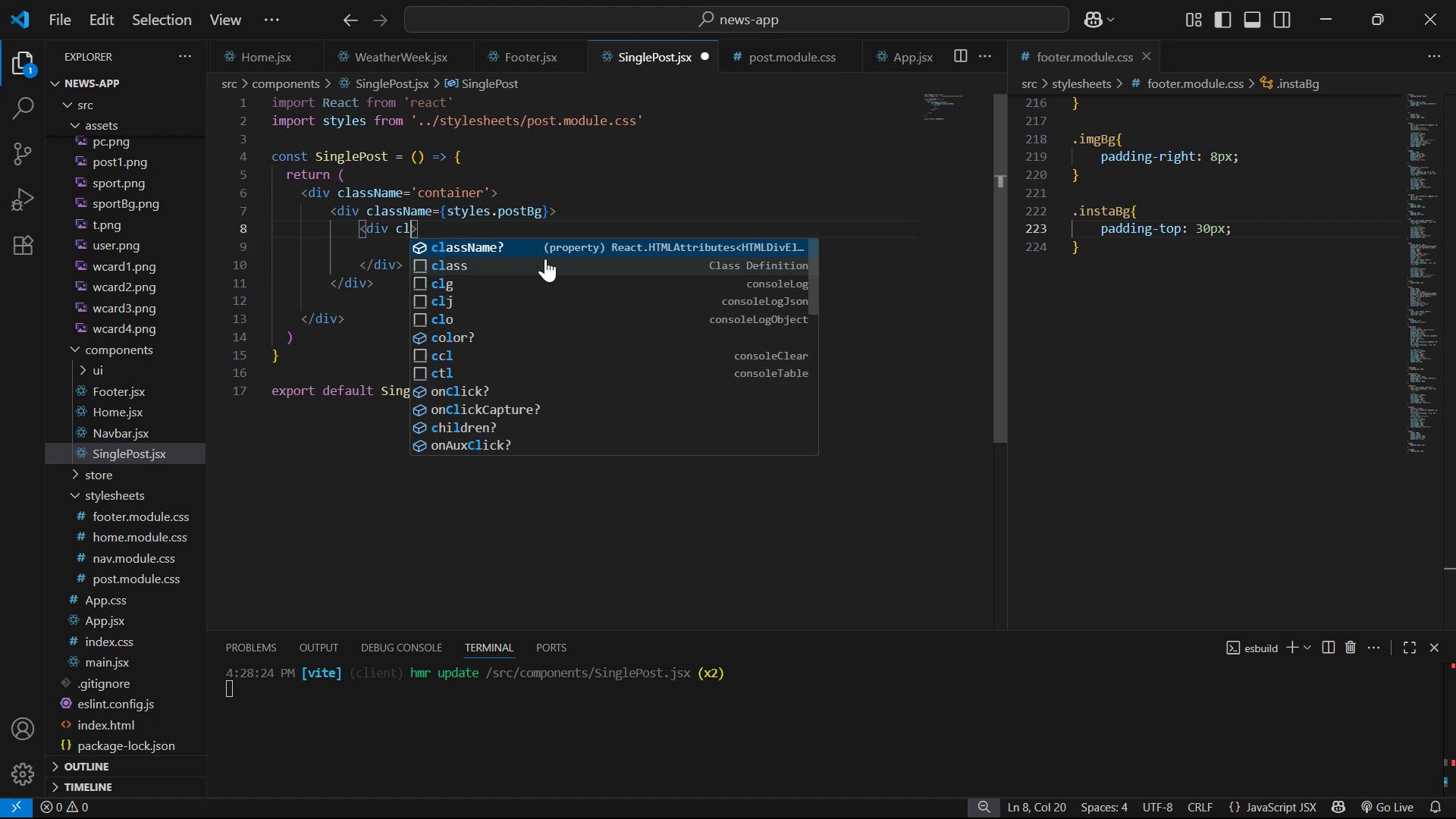 
key(Enter)
 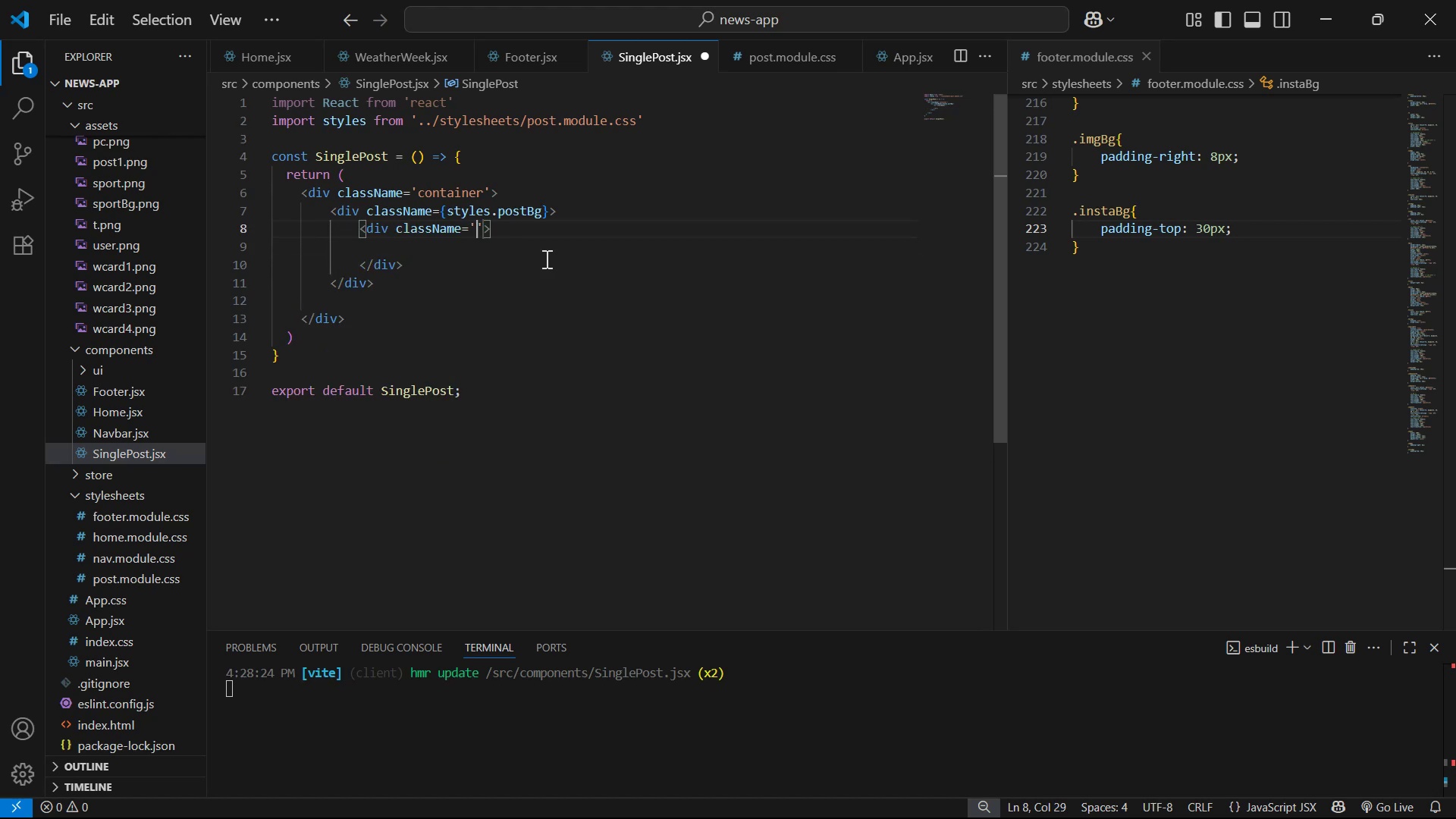 
key(ArrowRight)
 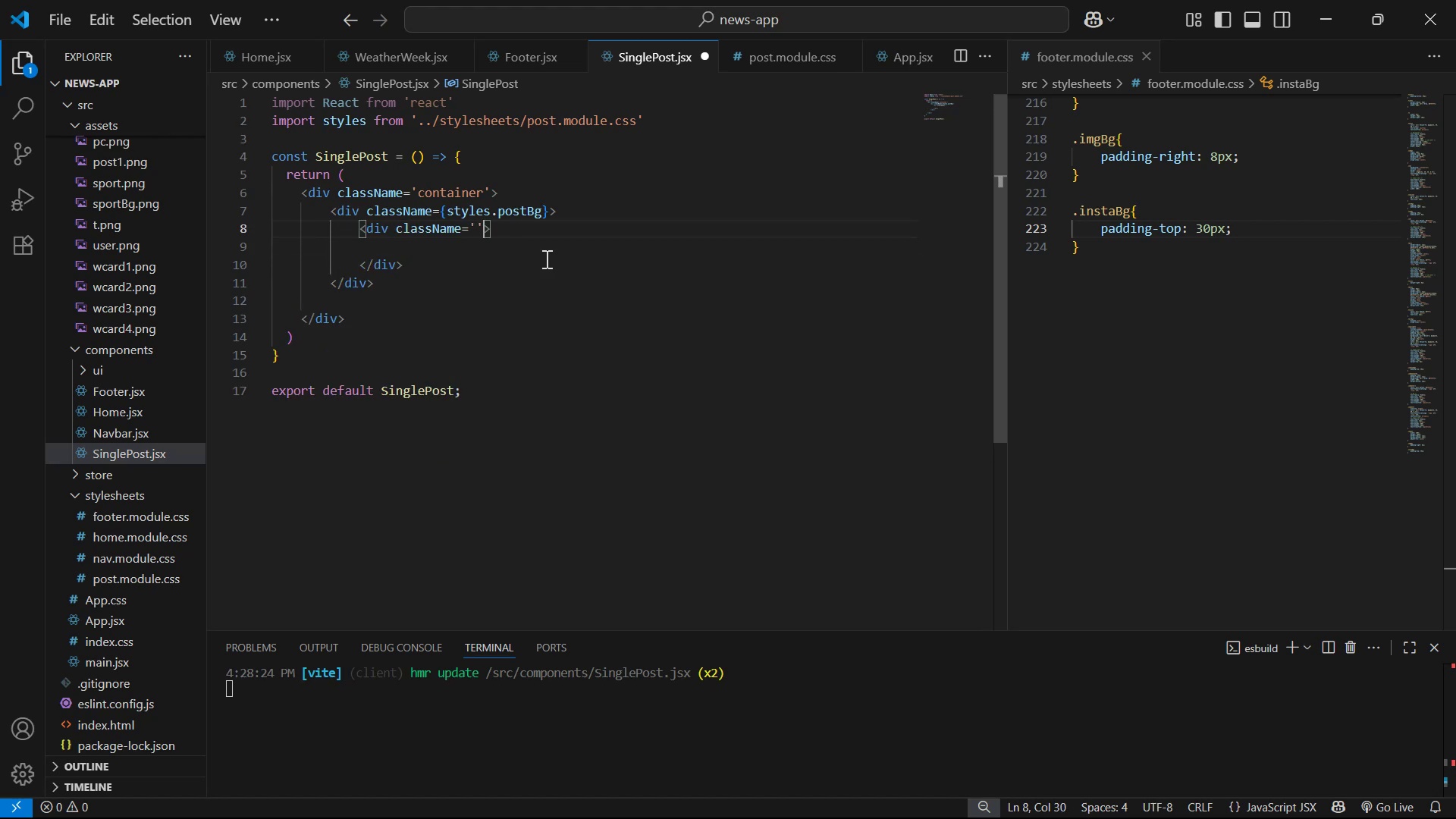 
key(Backspace)
key(Backspace)
type({sty)
 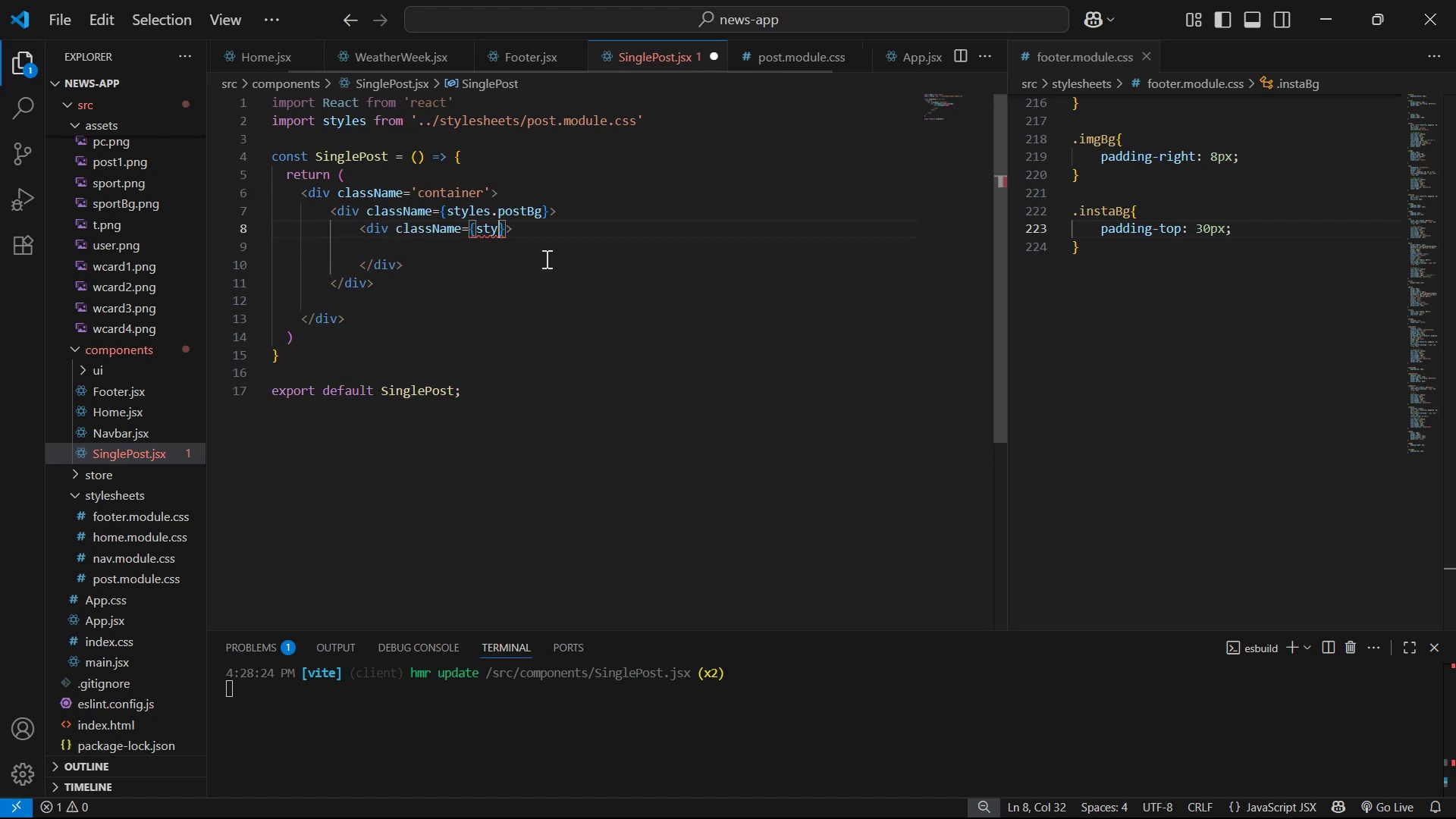 
key(Enter)
 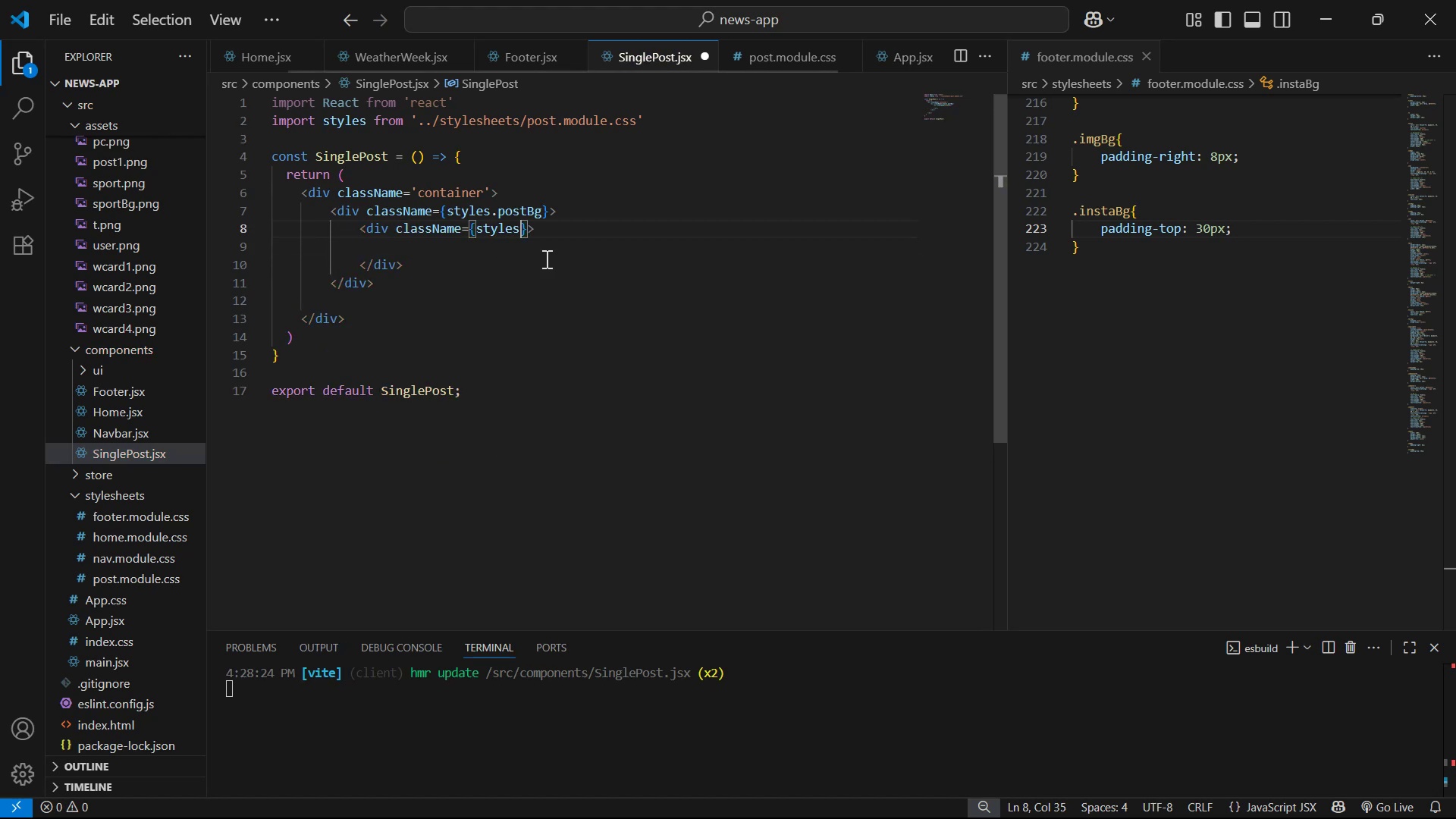 
type(.breadcrumb)
 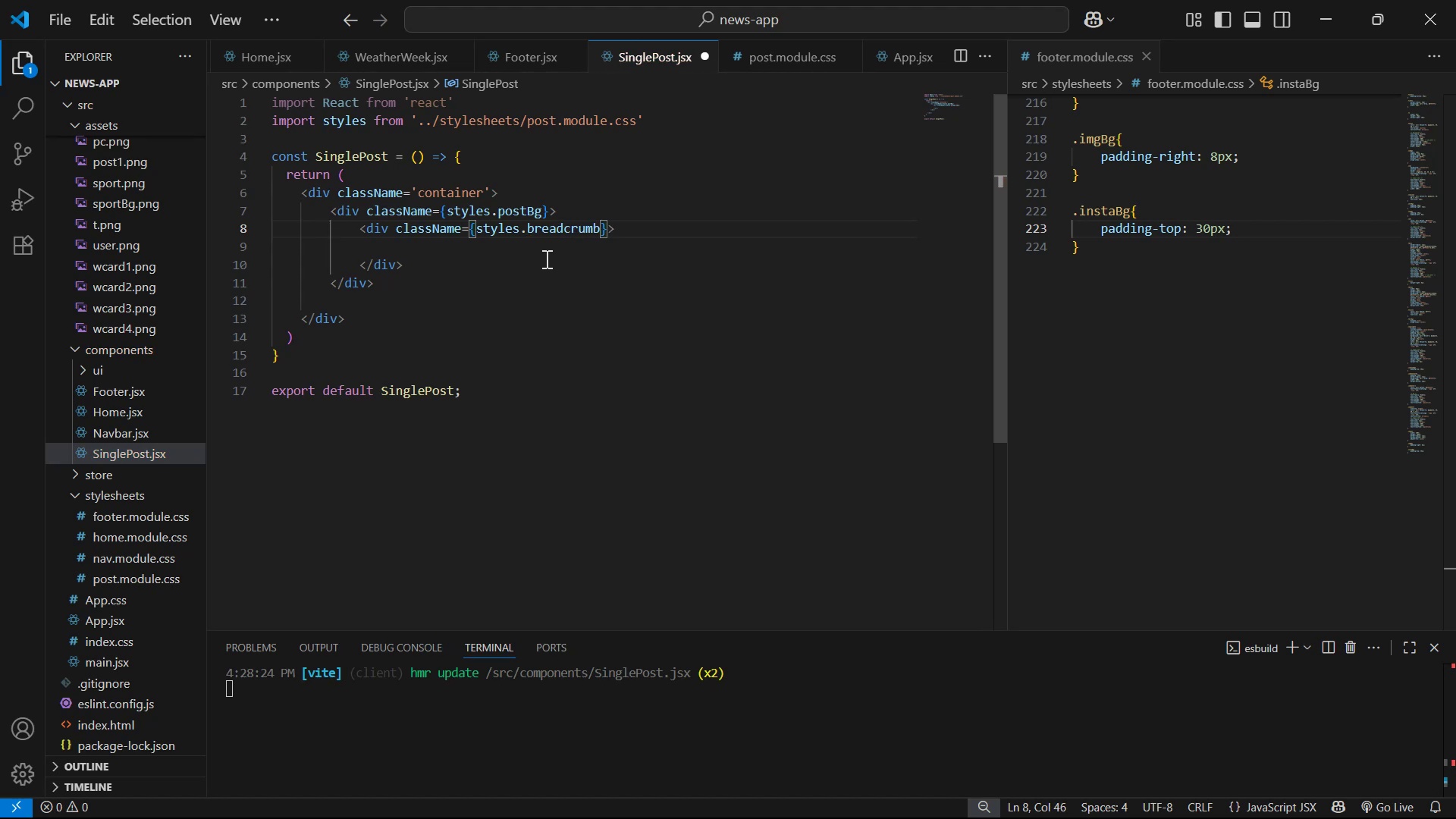 
key(Control+S)
 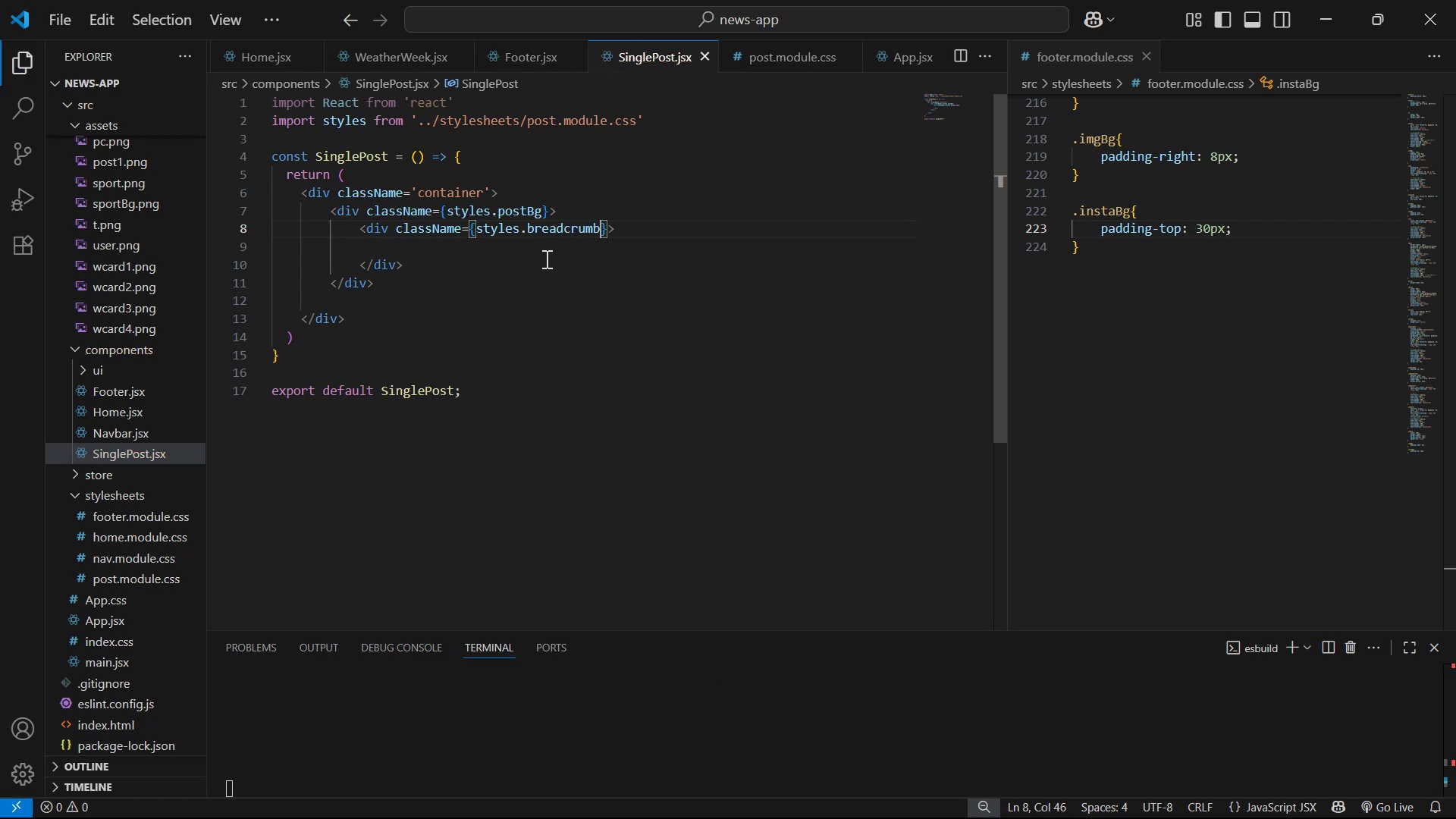 
key(Alt+Tab)
 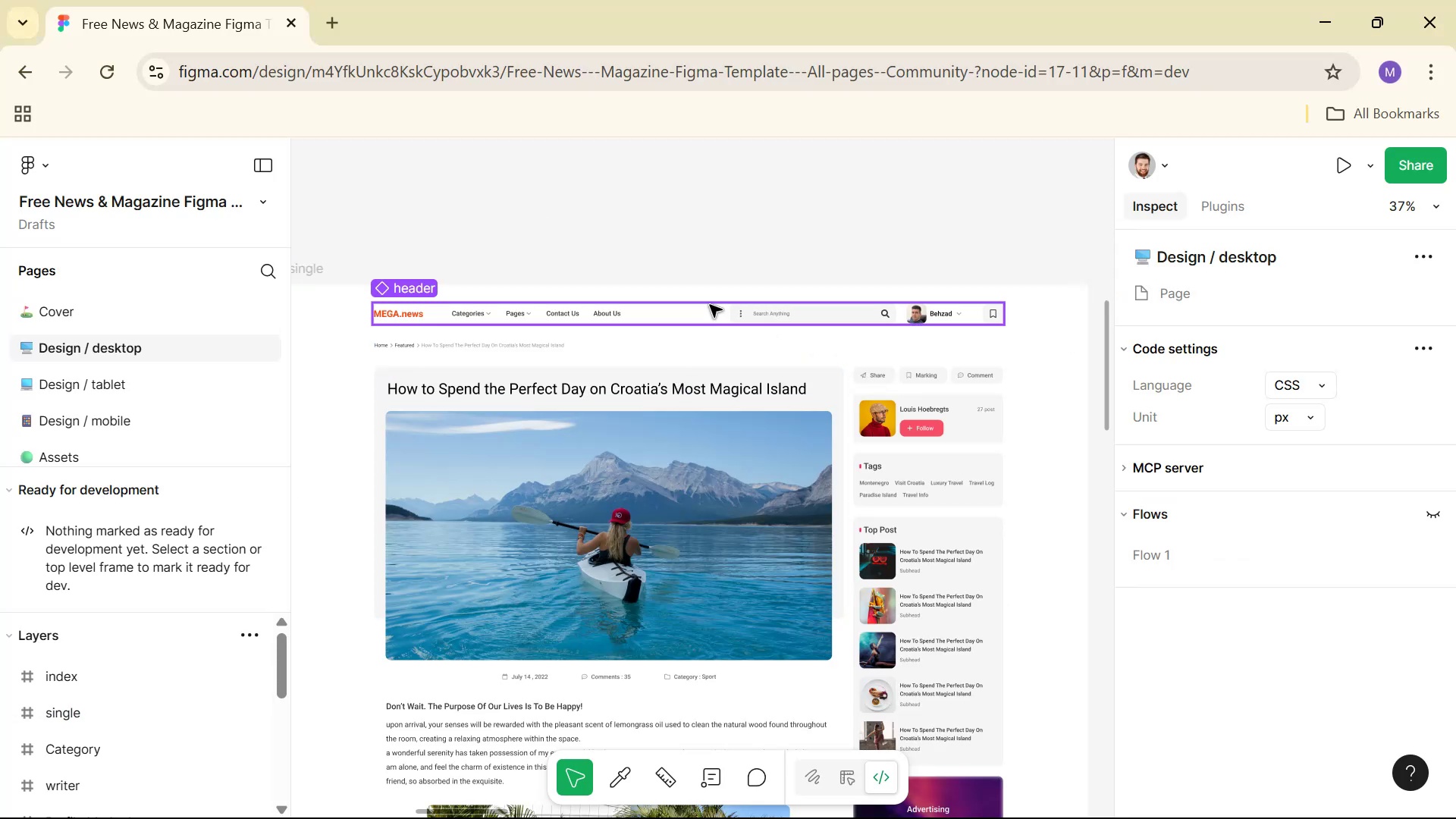 
hold_key(key=ControlLeft, duration=0.41)
scroll: coordinate [545, 347], scroll_direction: up, amount: 4.0
 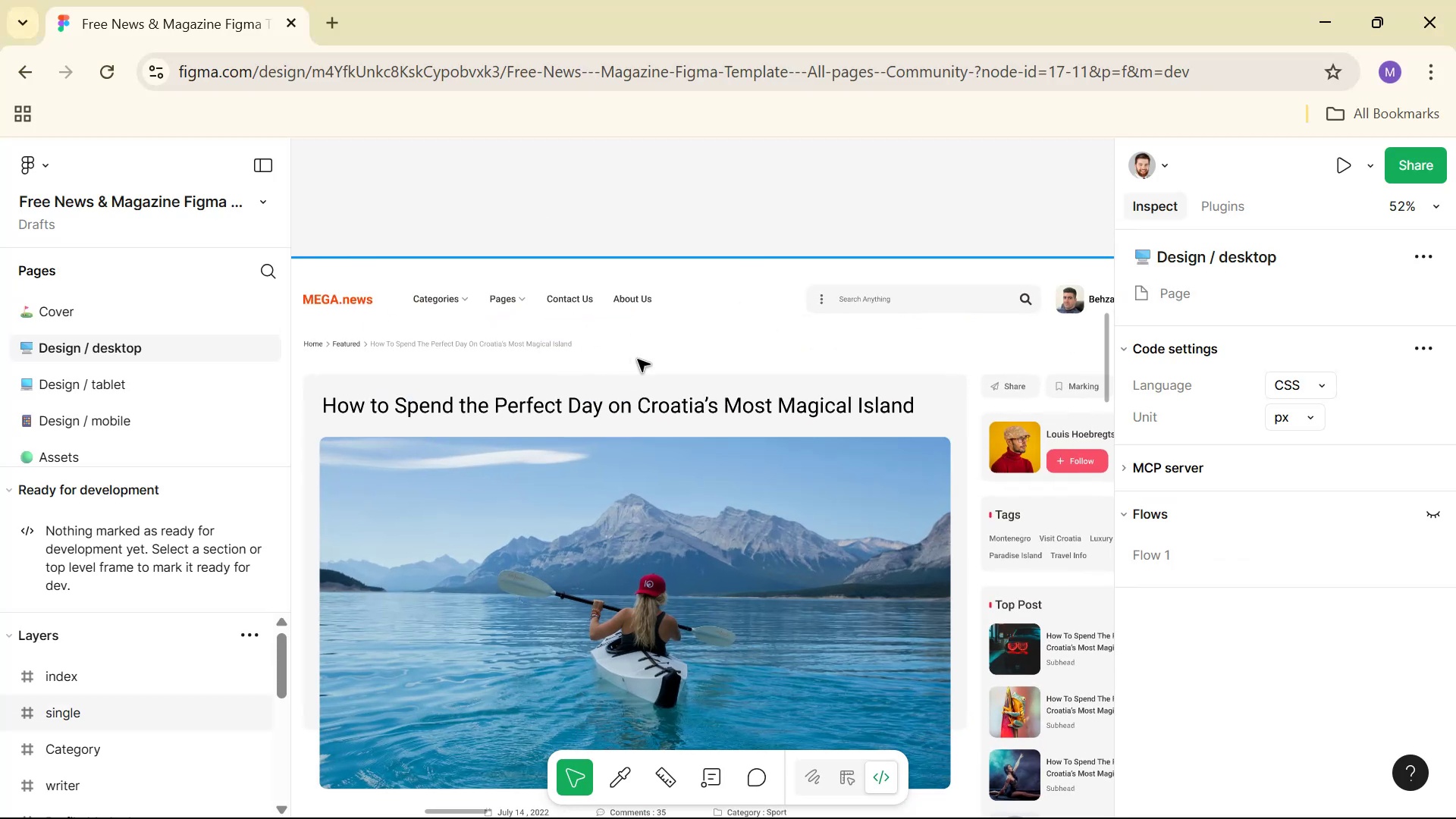 
hold_key(key=Space, duration=0.66)
 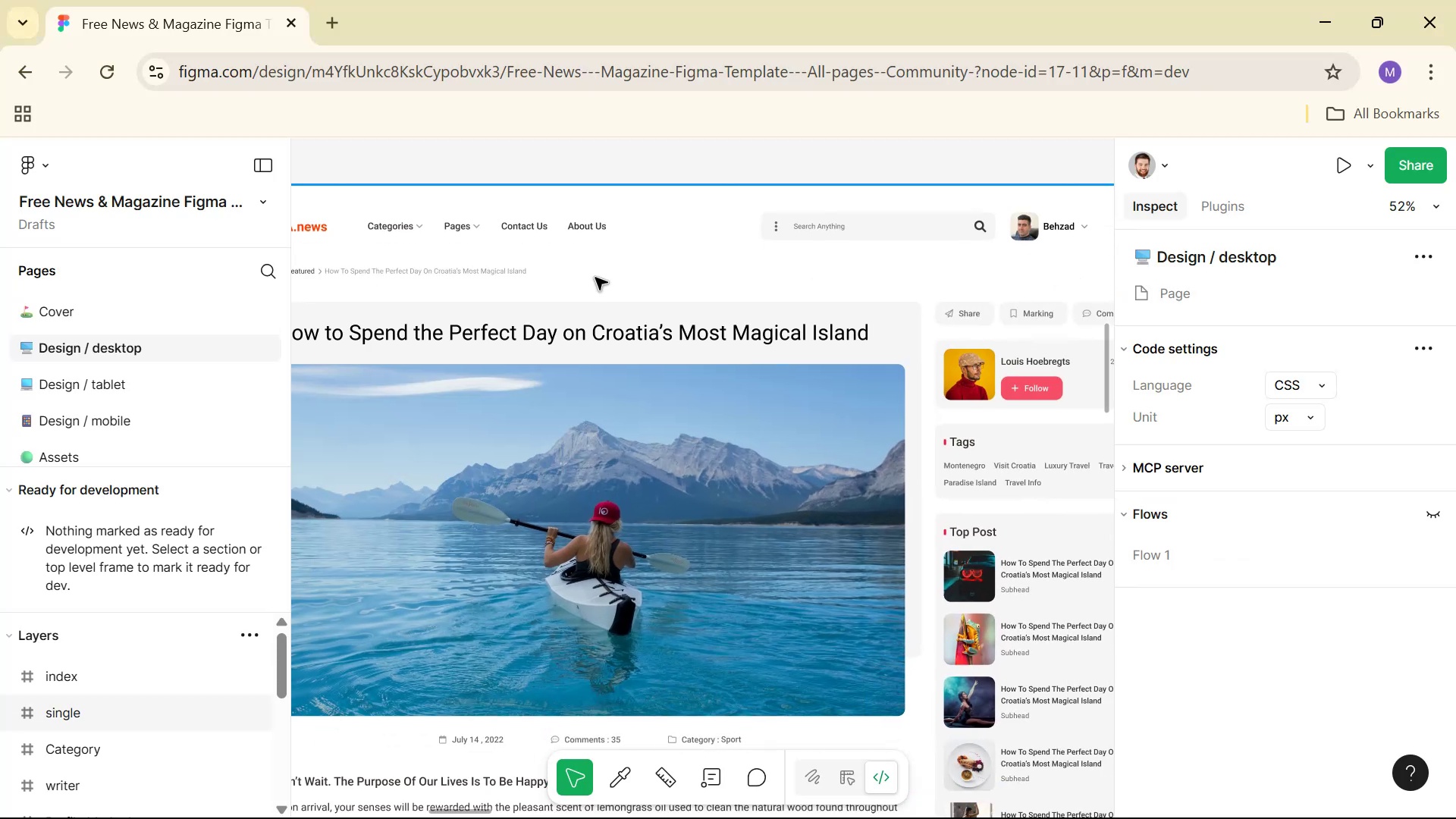 
left_click_drag(start_coordinate=[645, 353], to_coordinate=[600, 281])
 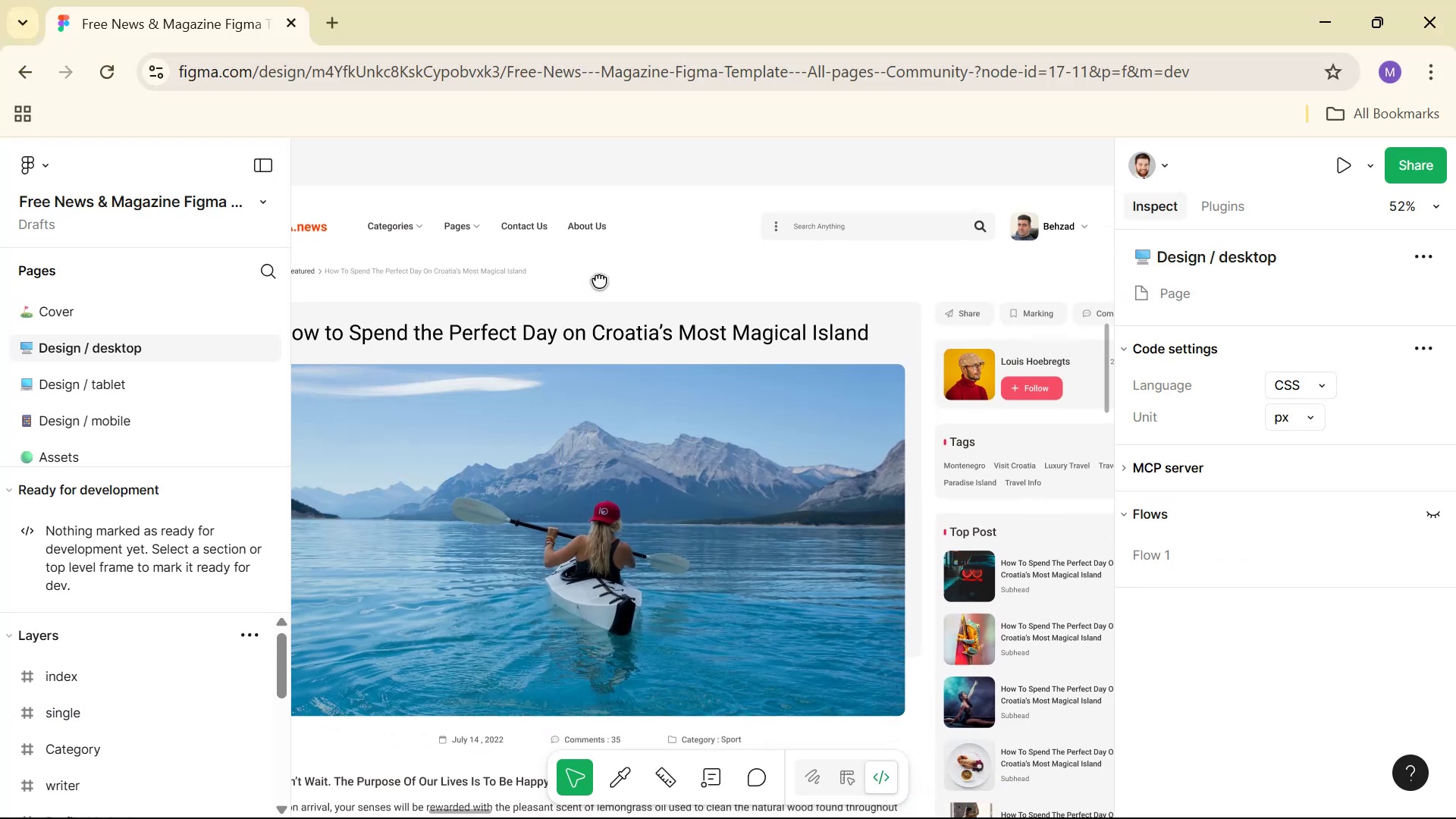 
hold_key(key=ControlLeft, duration=1.51)
scroll: coordinate [595, 278], scroll_direction: down, amount: 4.0
 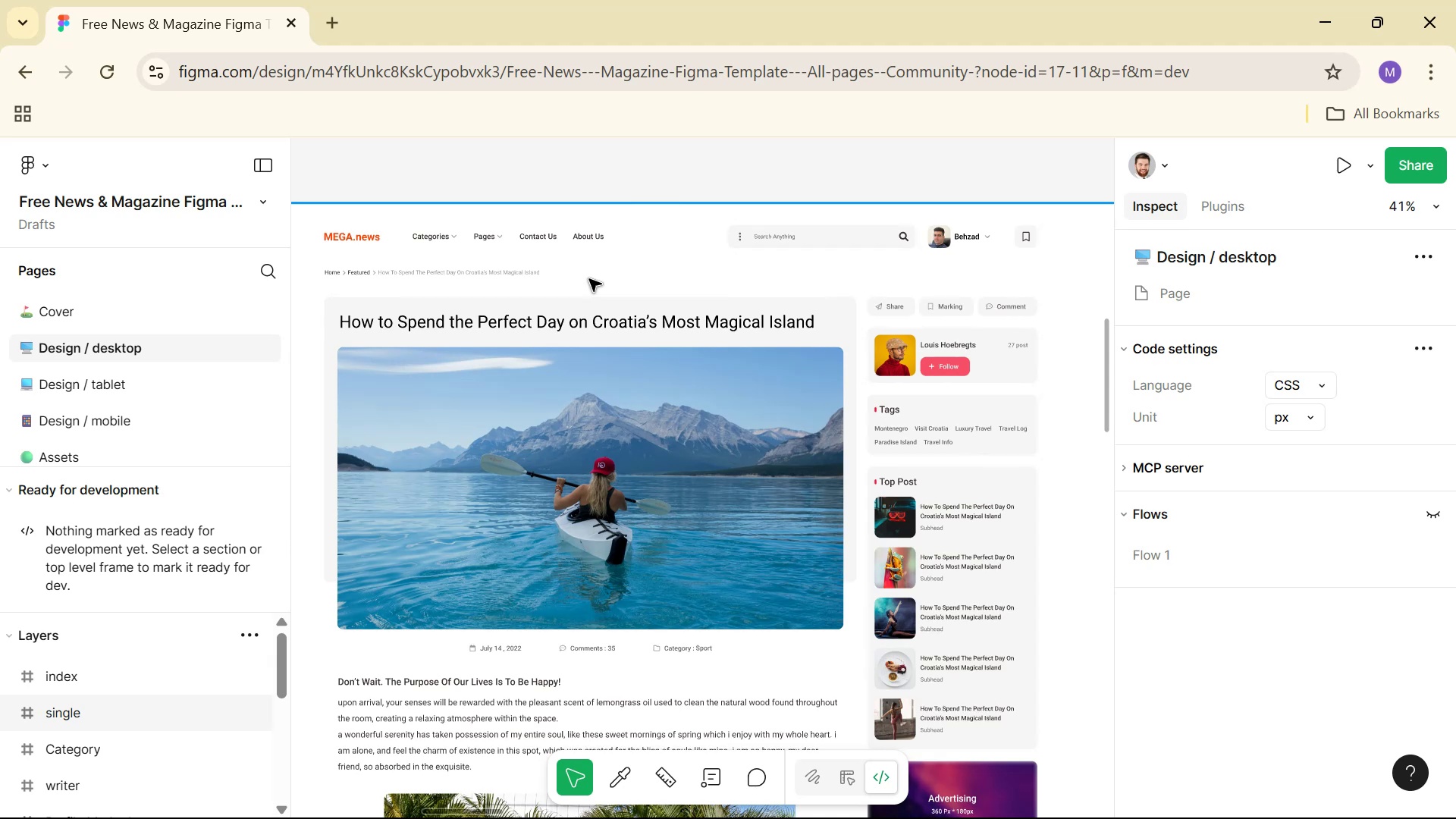 
key(Control+ControlLeft)
 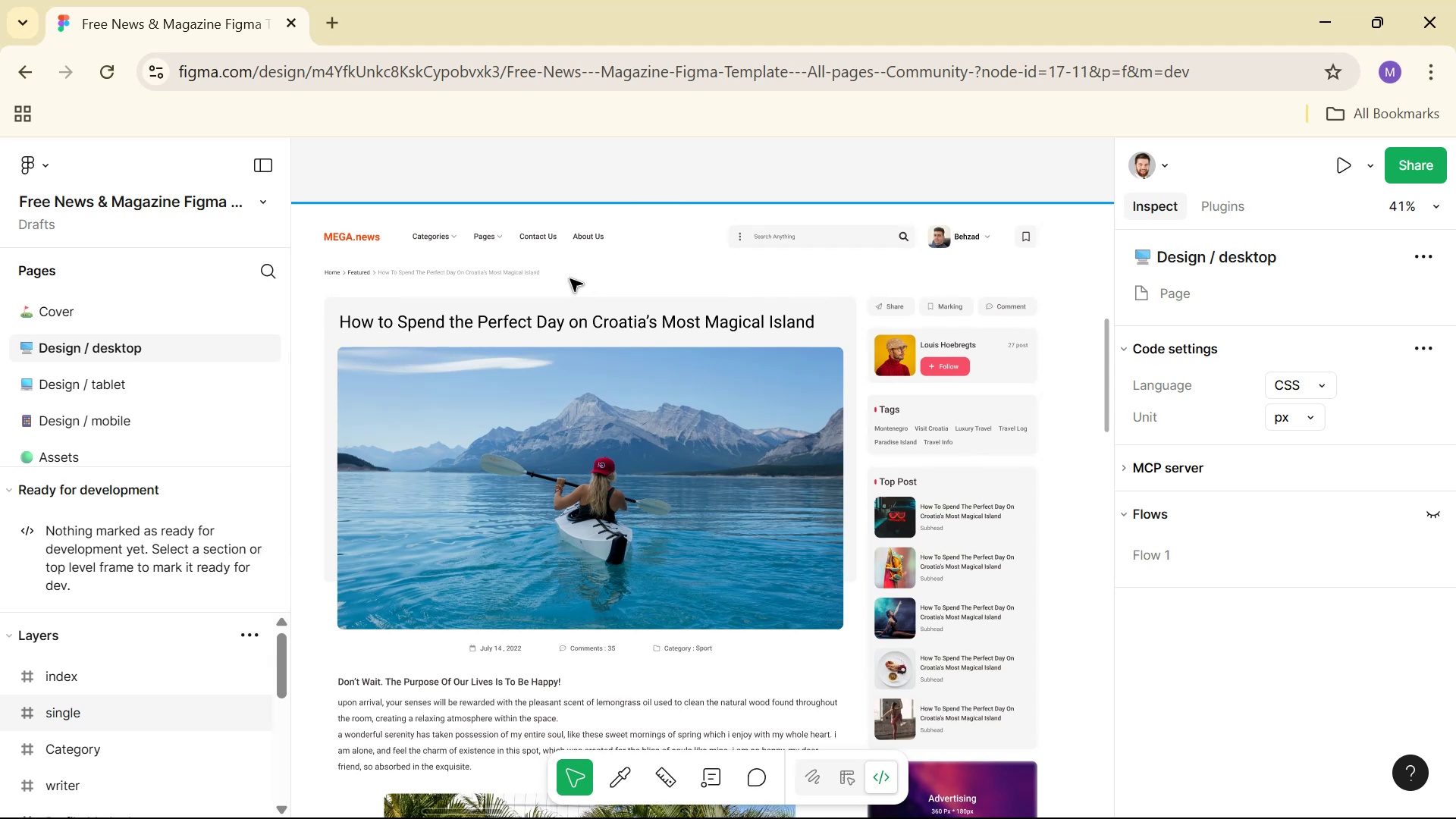 
key(Control+ControlLeft)
 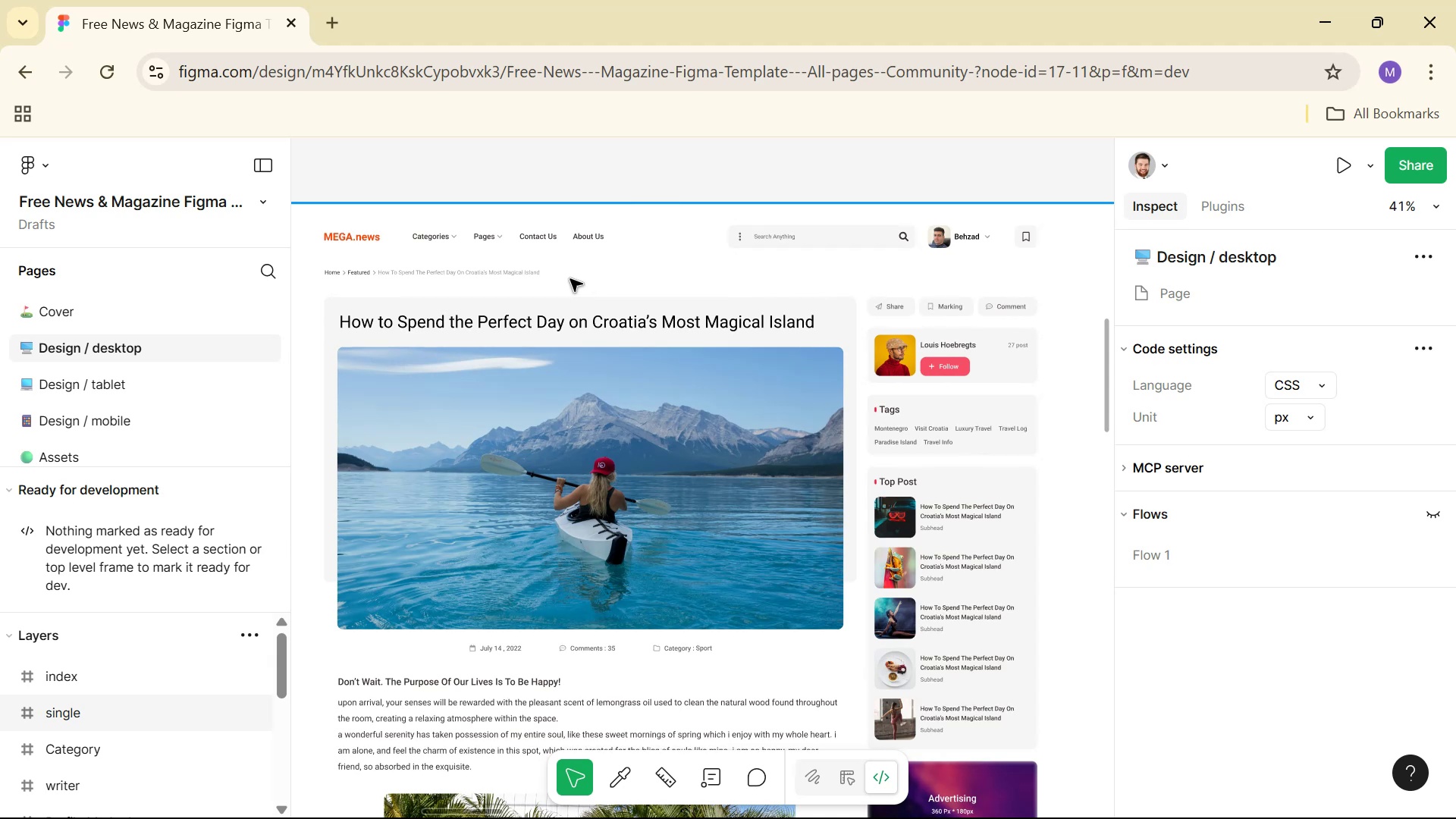 
key(Control+ControlLeft)
 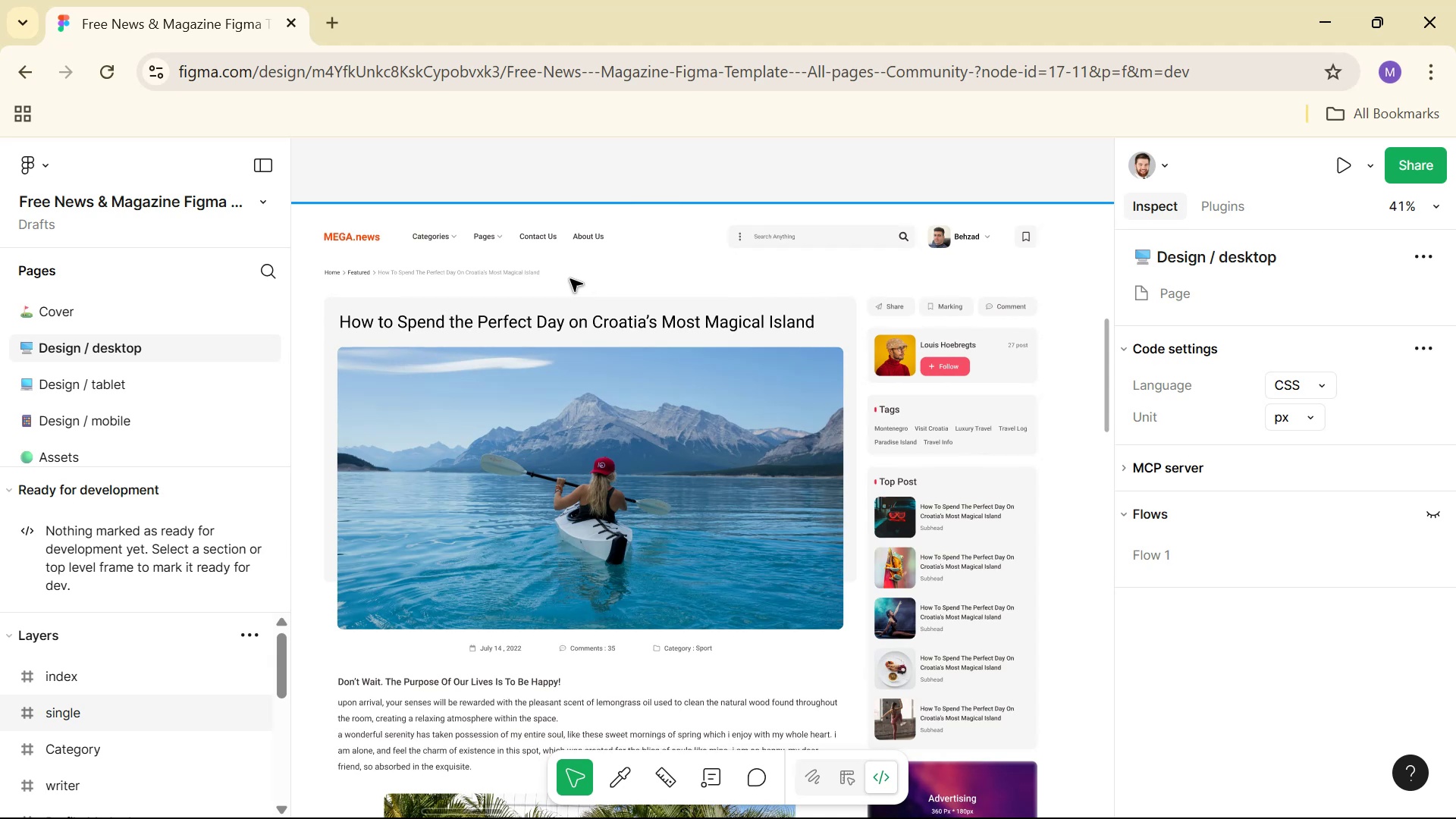 
key(Control+ControlLeft)
 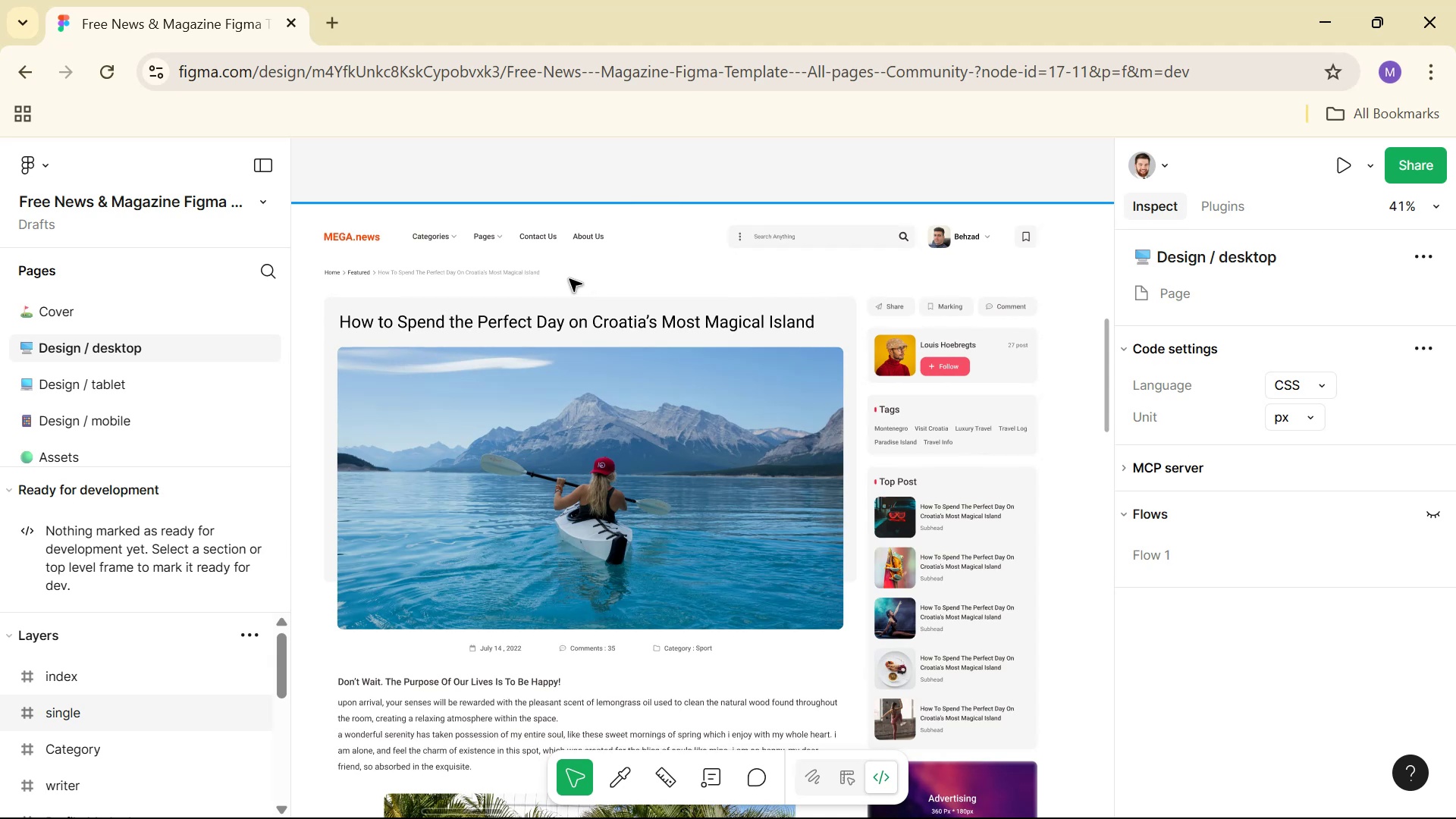 
key(Control+ControlLeft)
 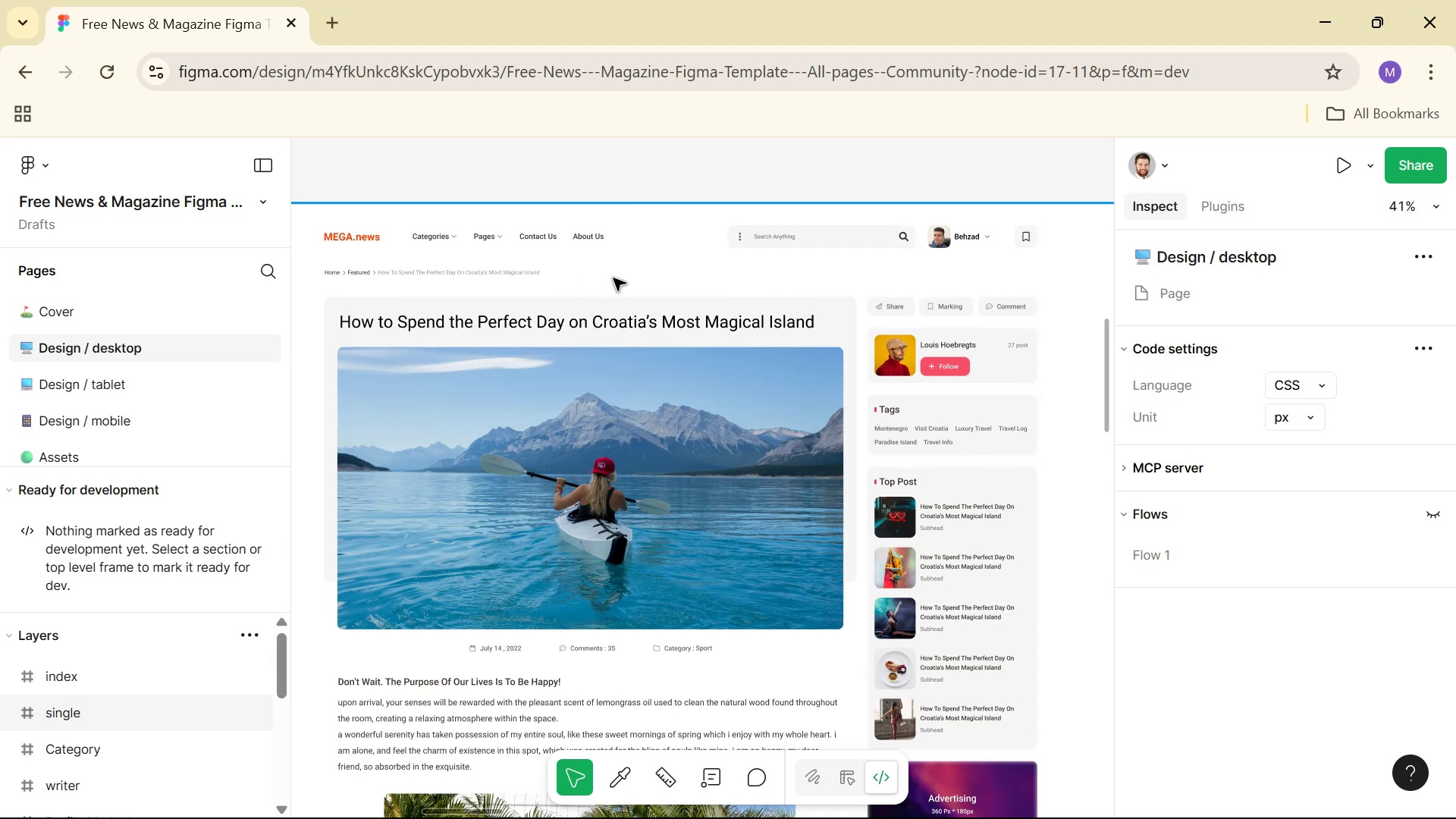 
key(Alt+AltLeft)
 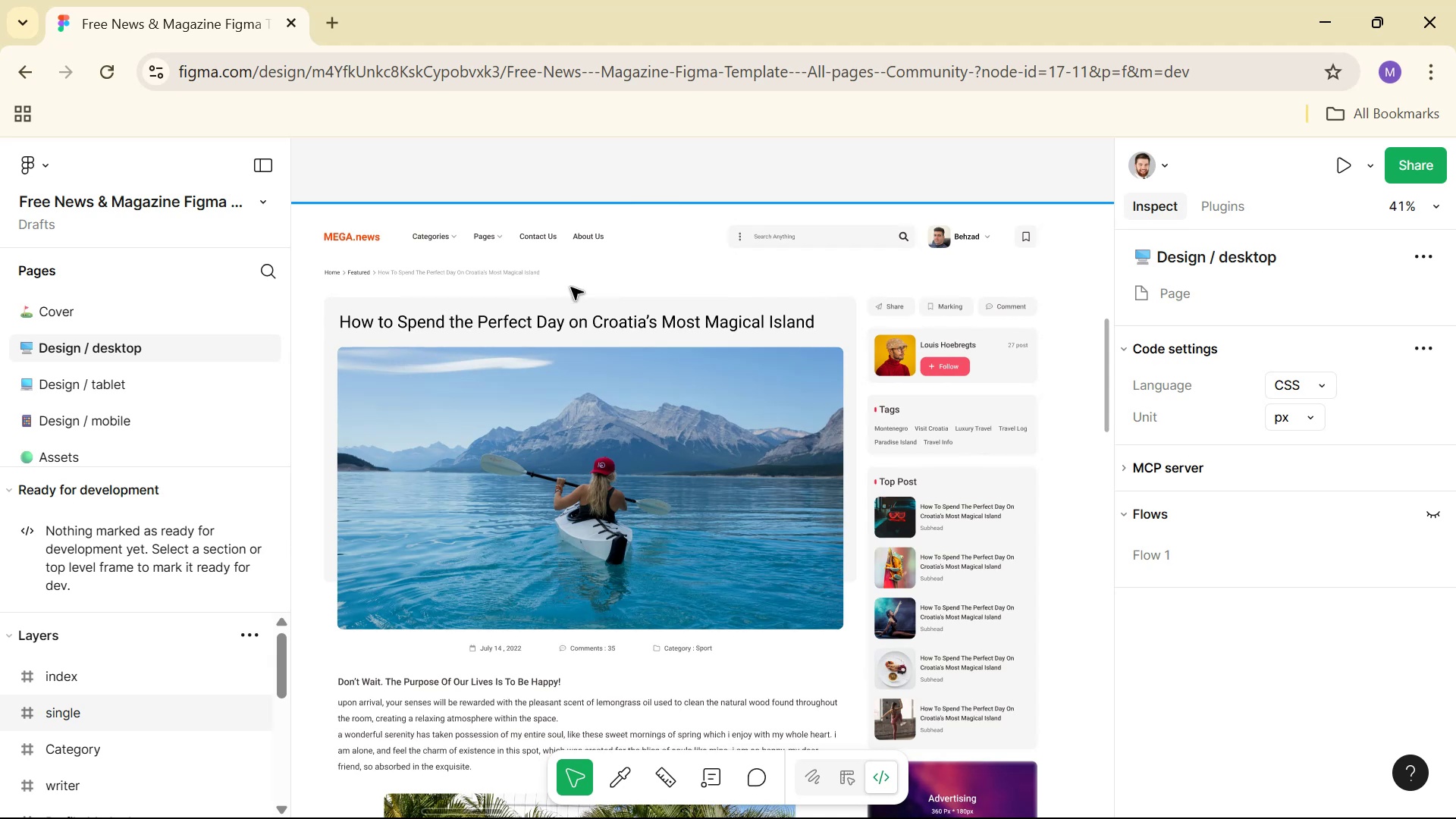 
key(Alt+Tab)
 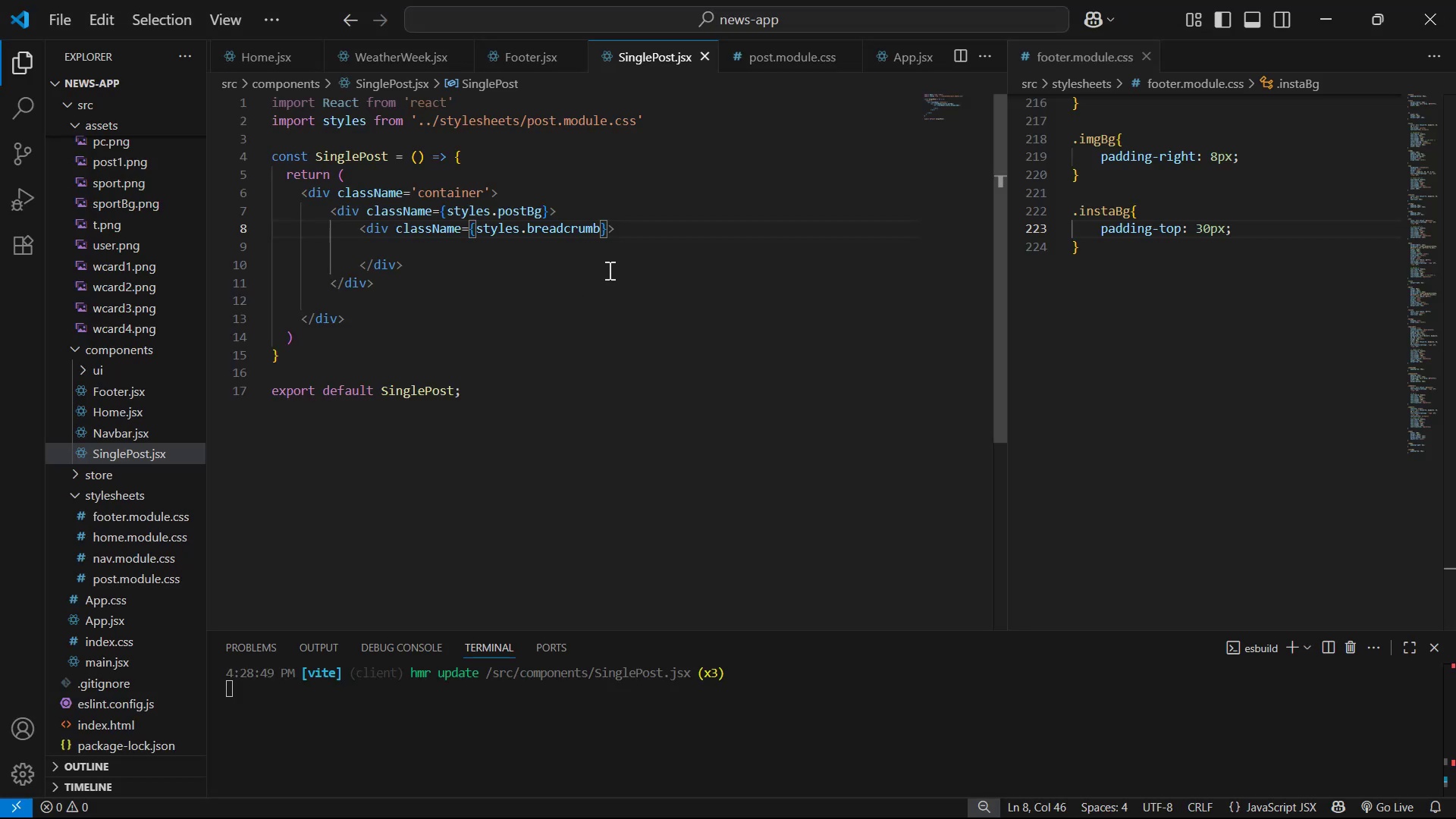 
left_click([659, 238])
 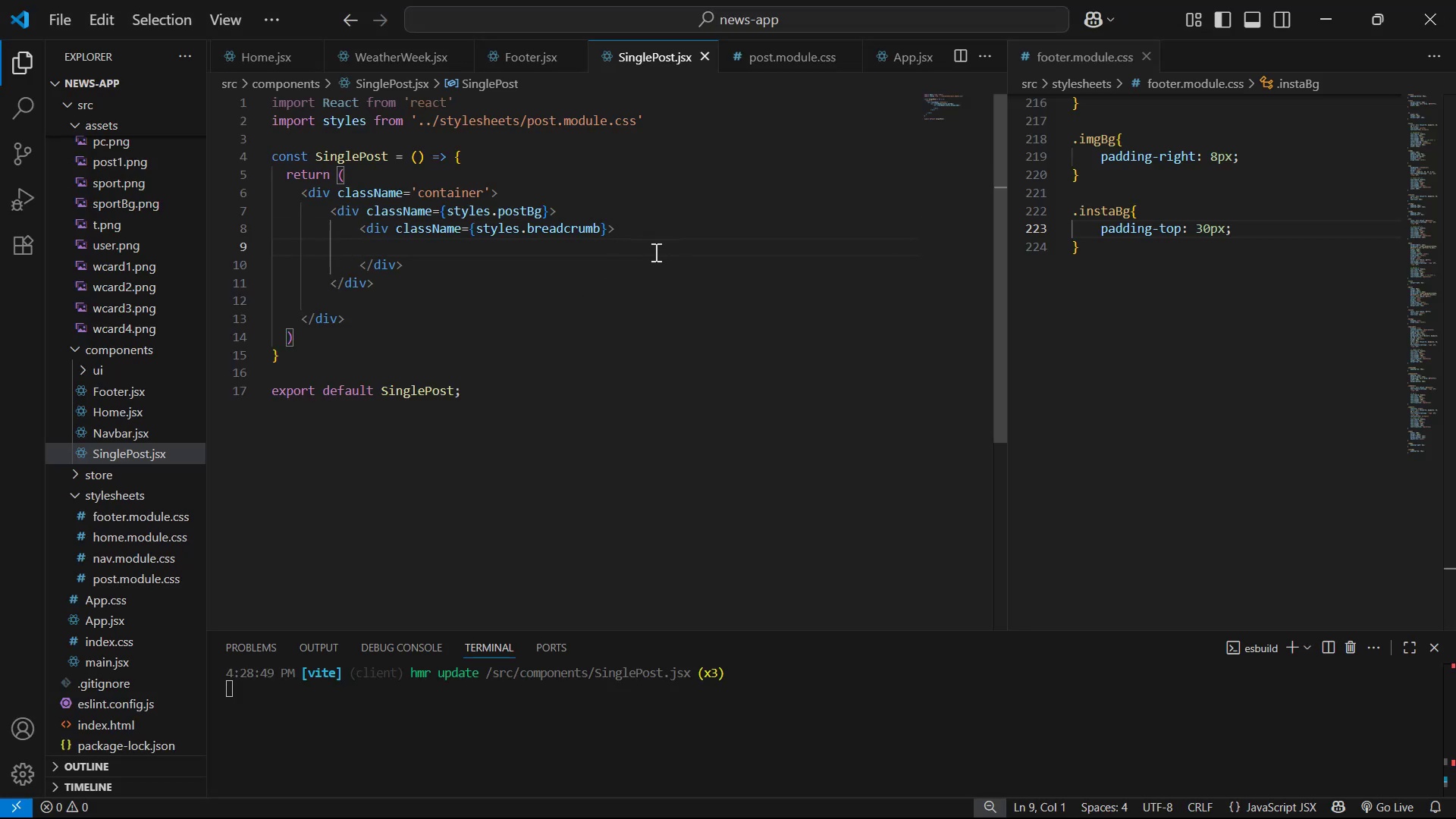 
key(Backspace)
 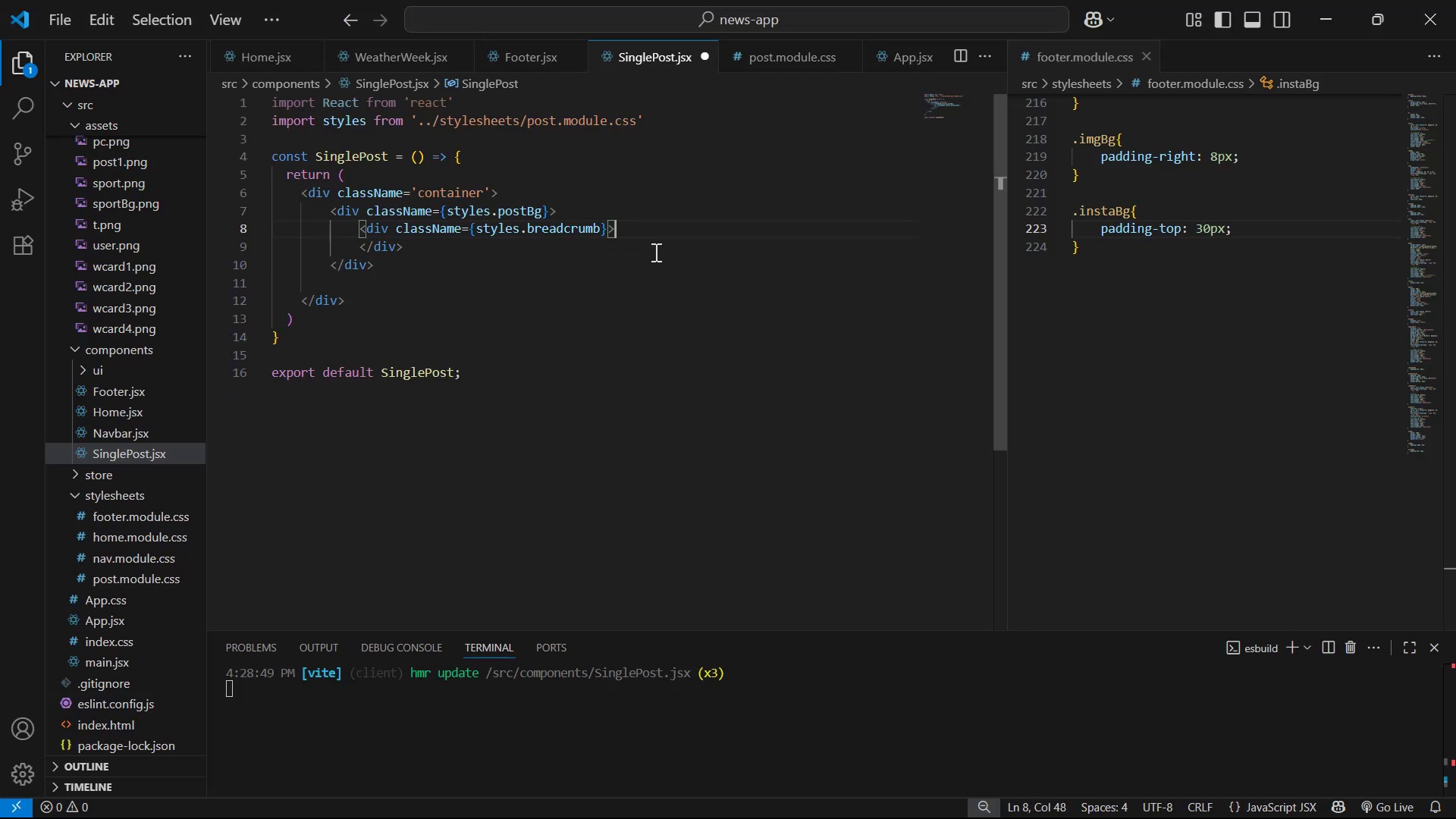 
key(Enter)
 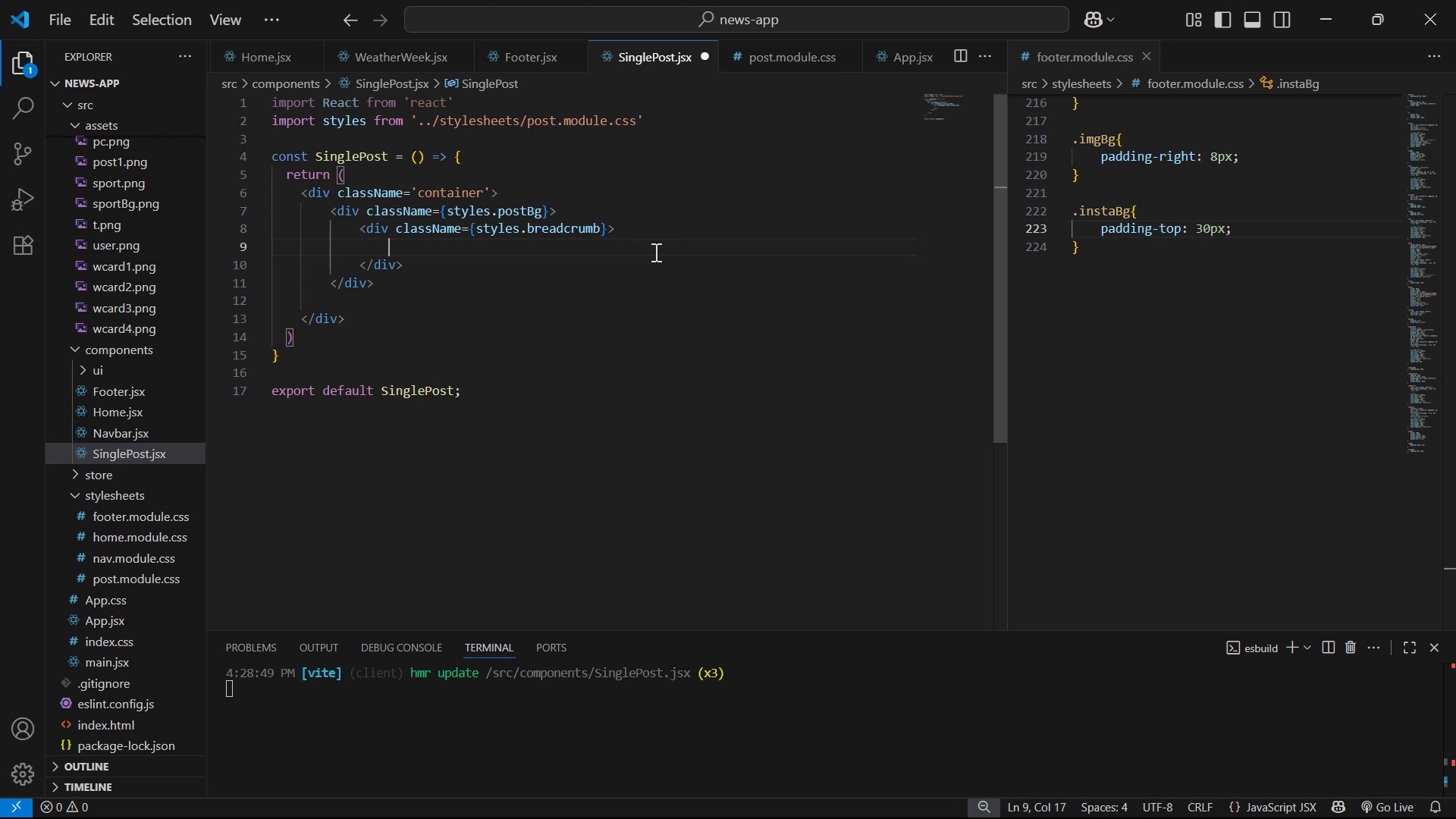 
wait(12.15)
 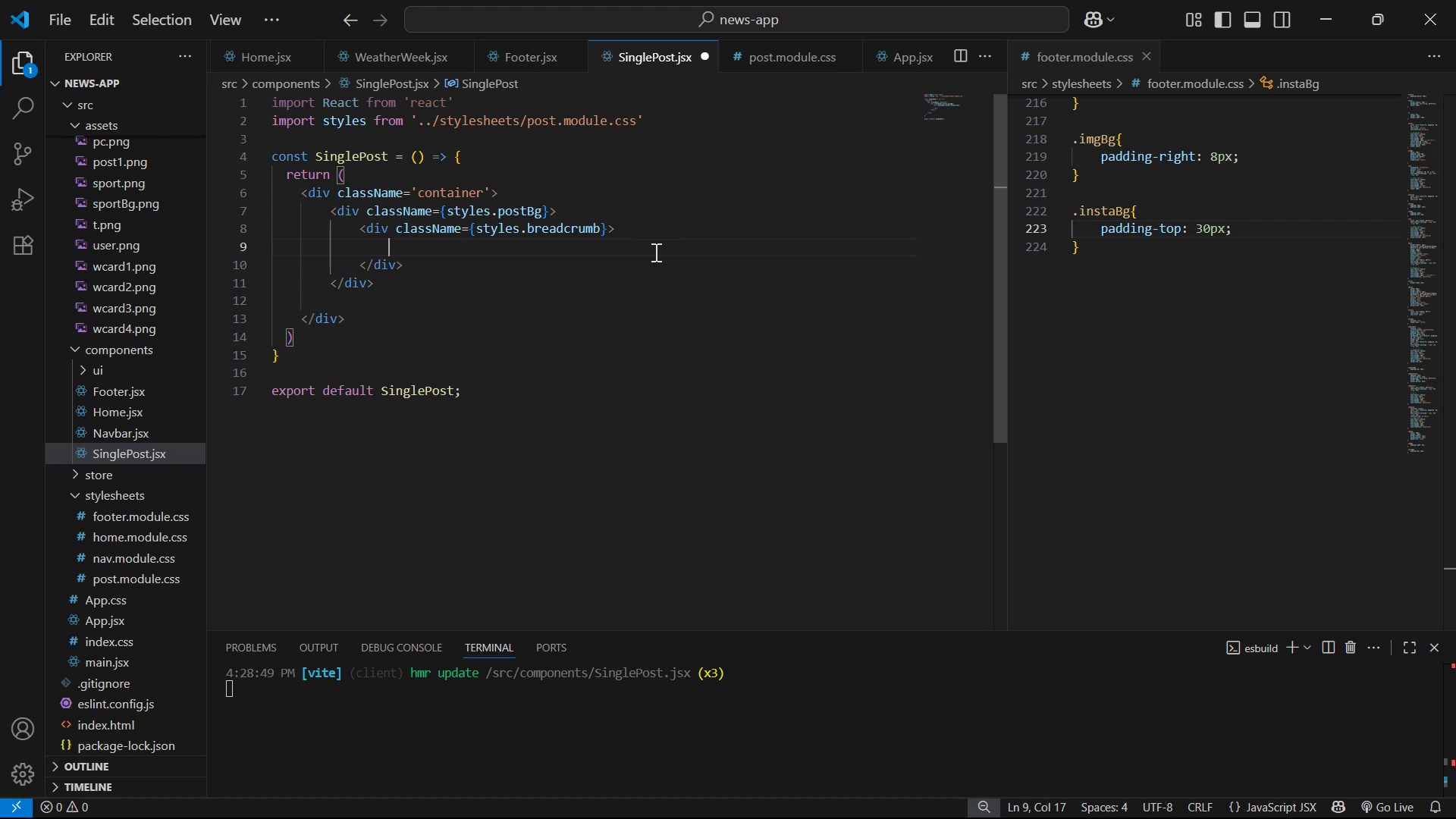 
key(A)
 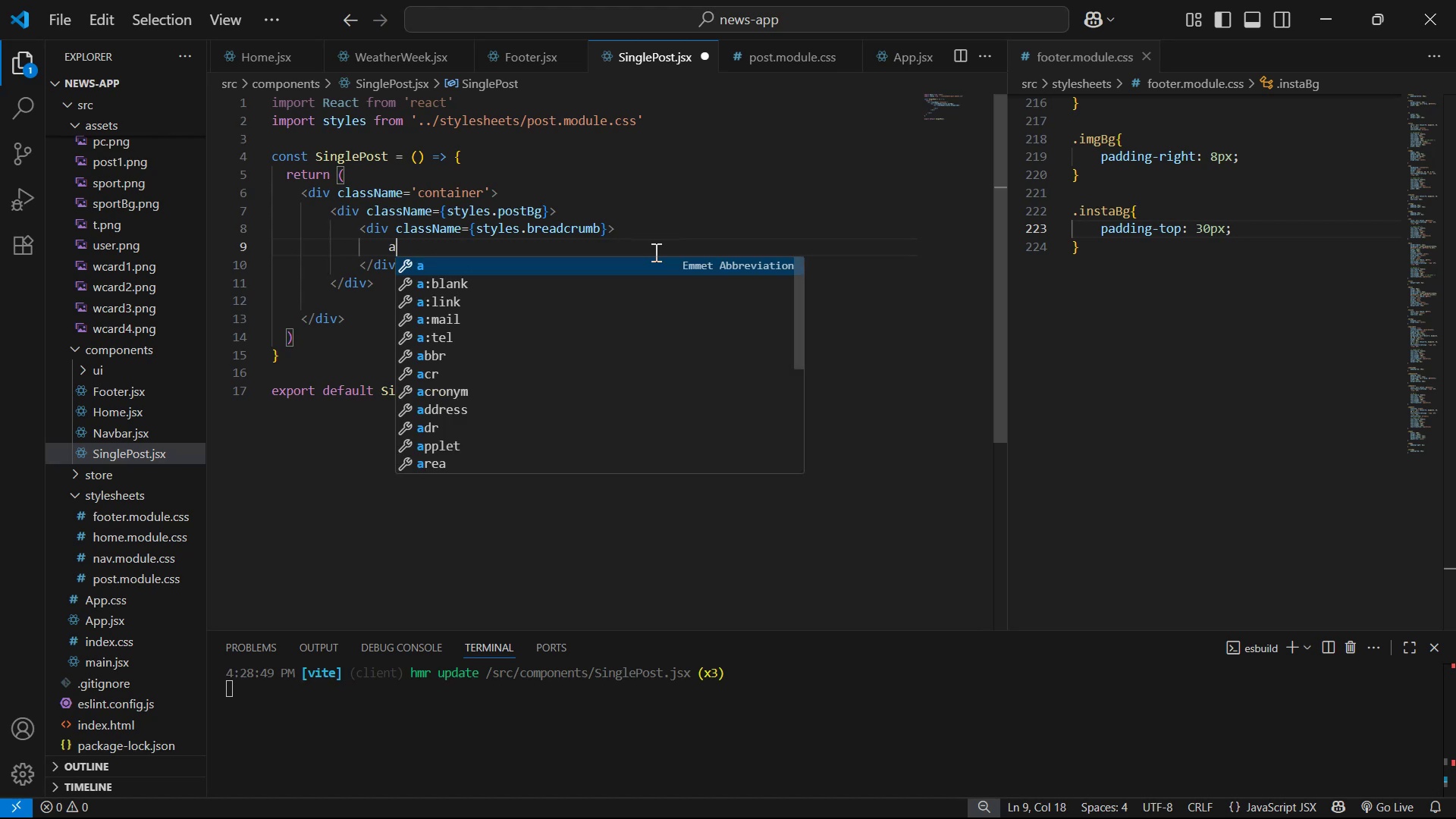 
key(Enter)
 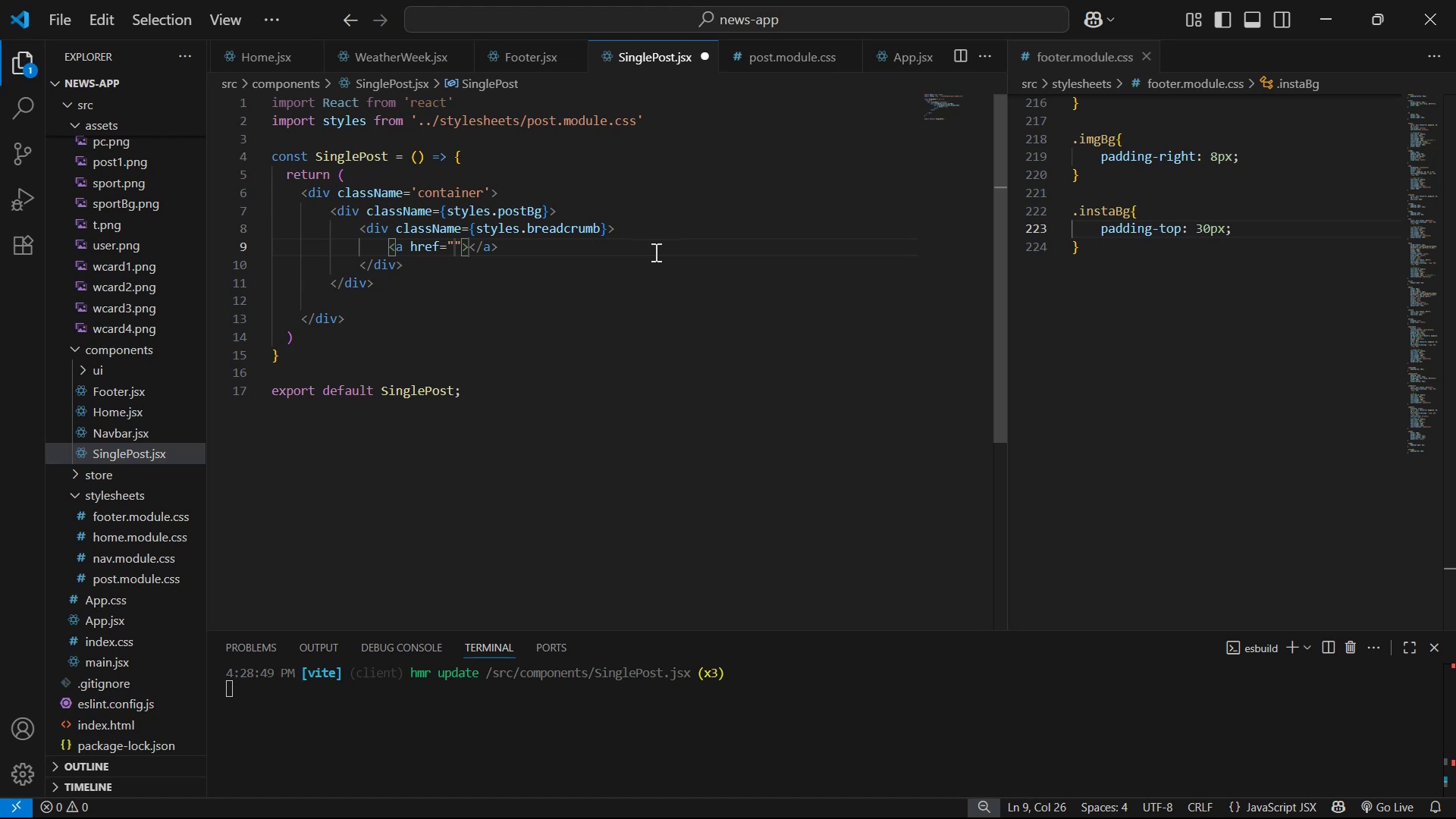 
key(ArrowRight)
 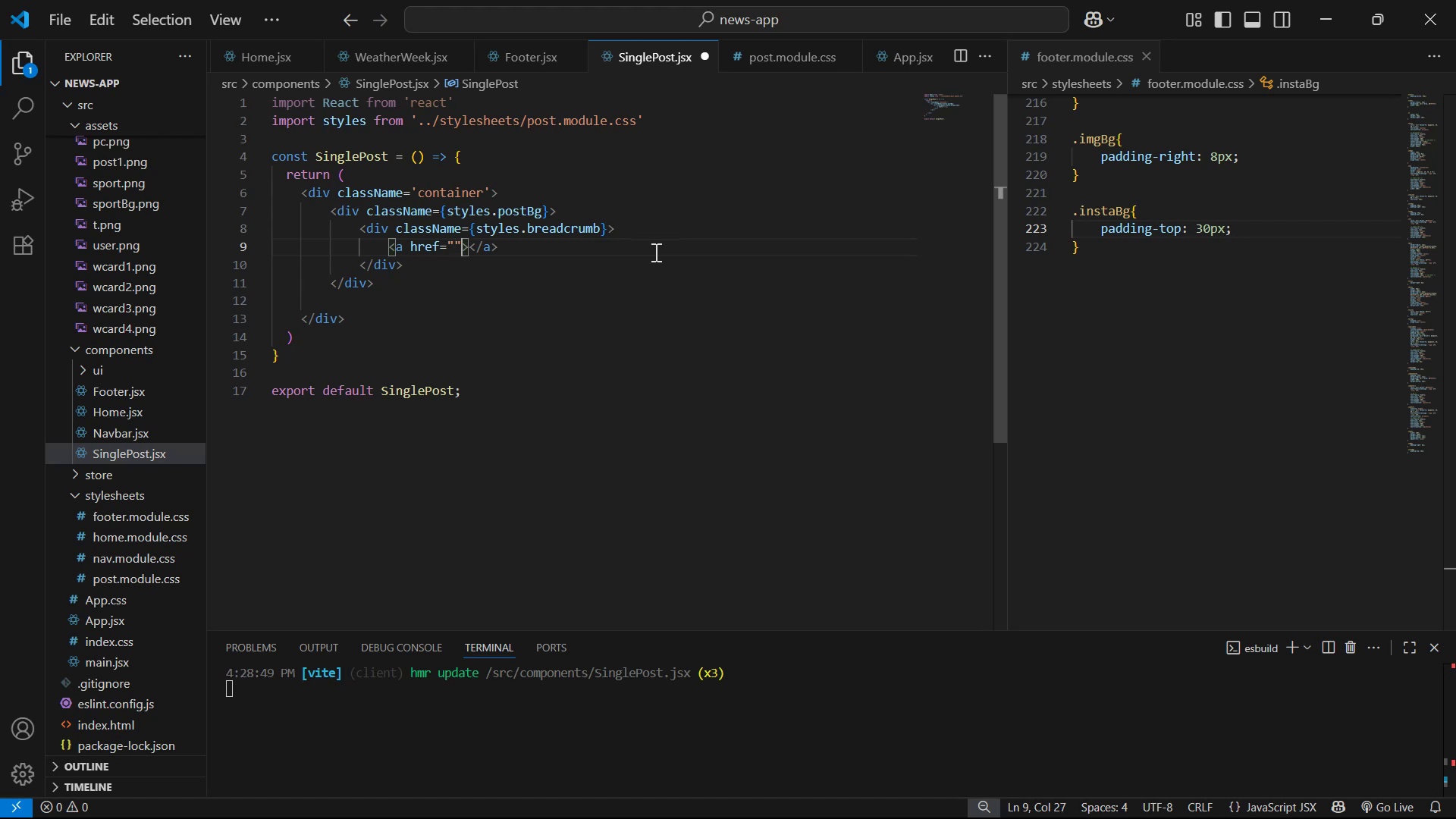 
key(ArrowRight)
 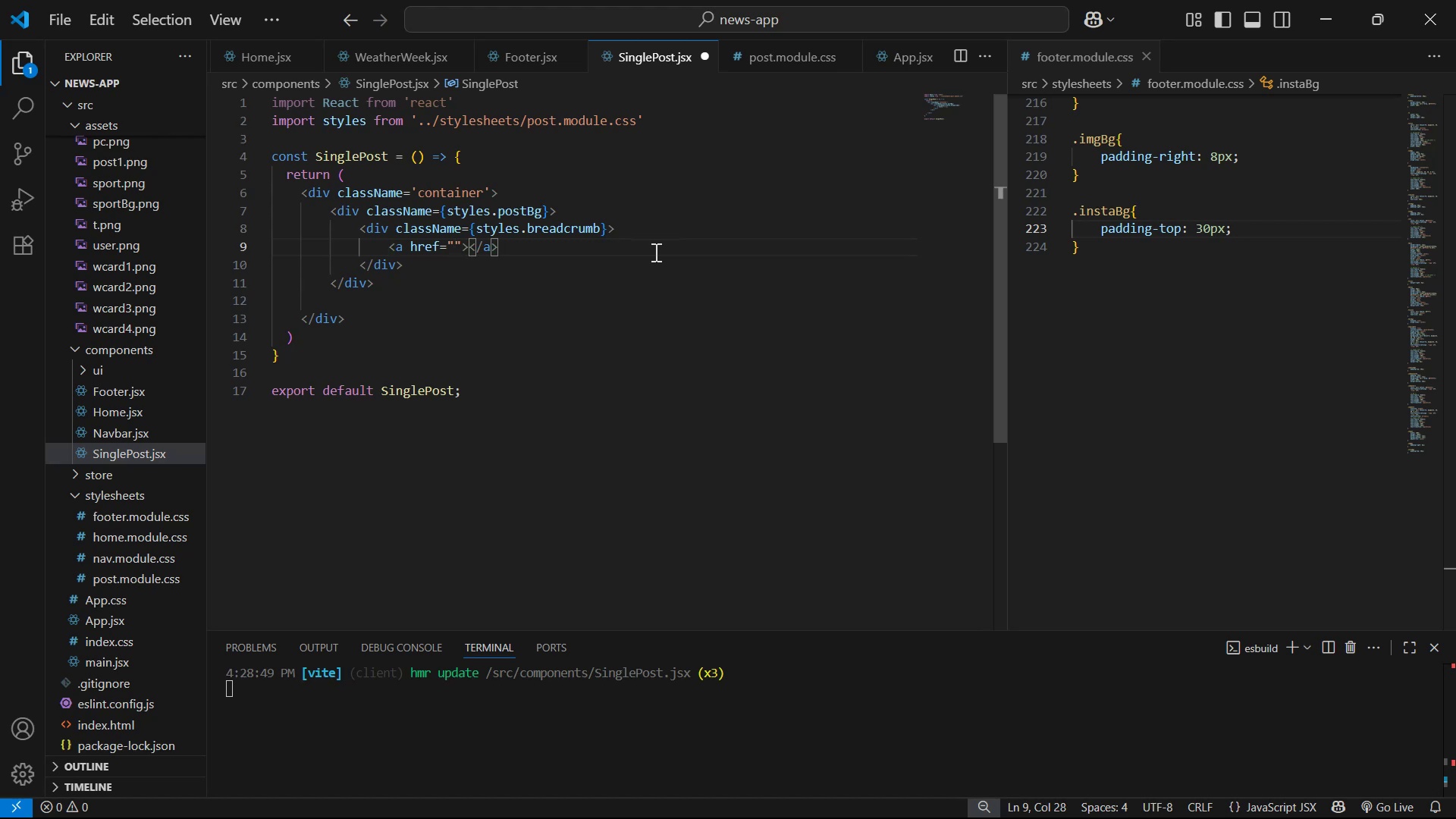 
wait(6.79)
 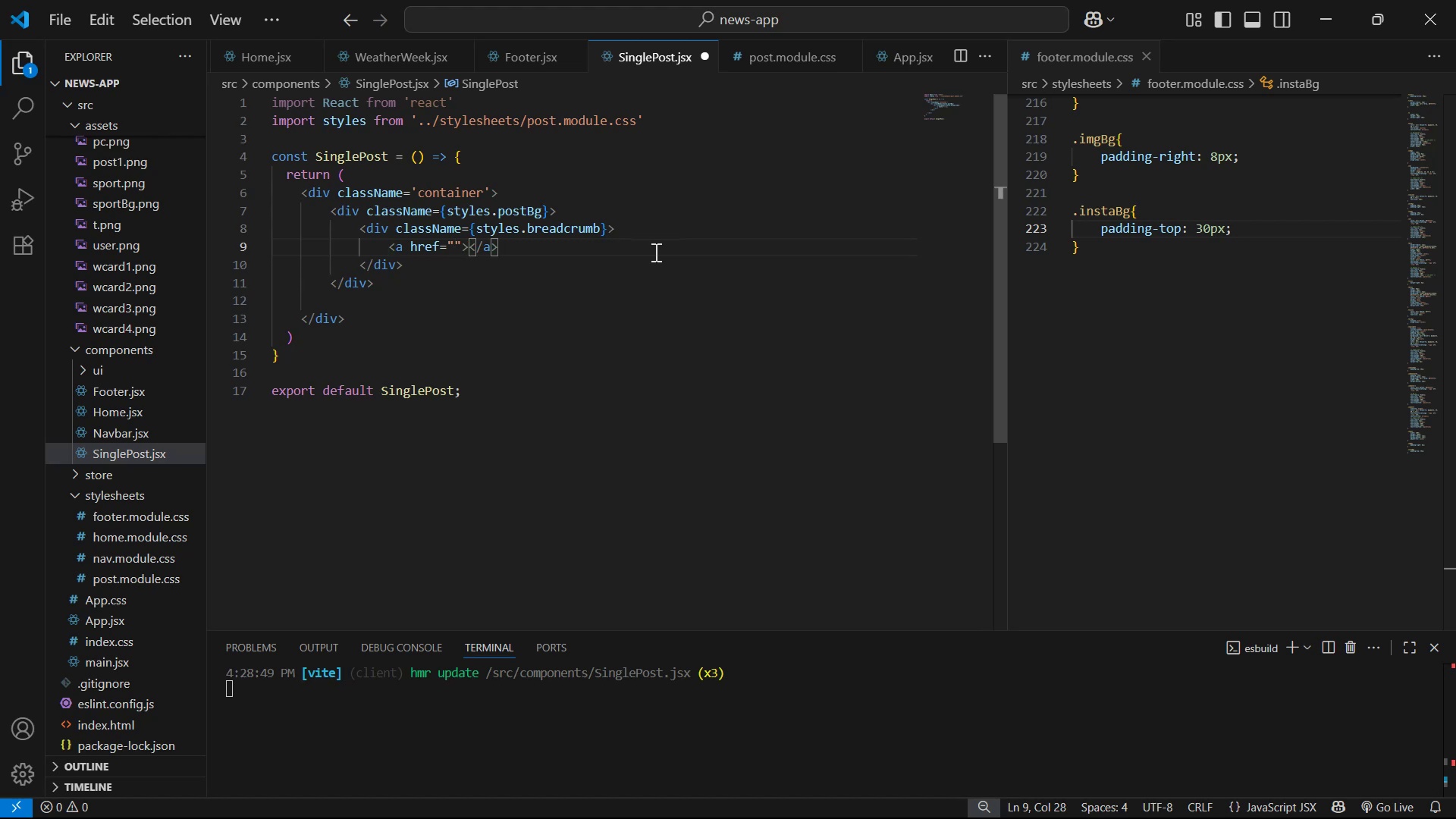 
key(Alt+AltLeft)
 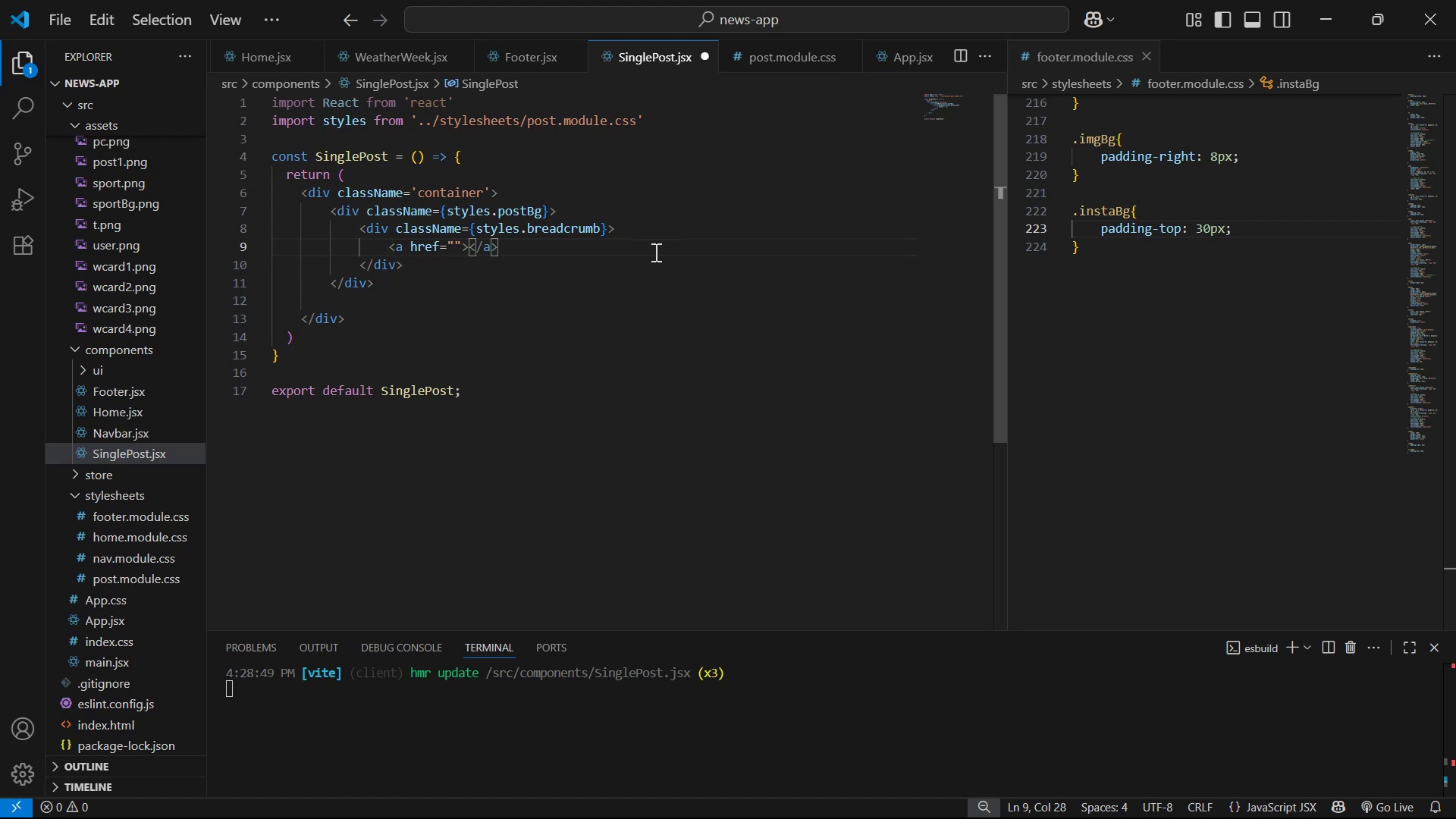 
key(Alt+Tab)
 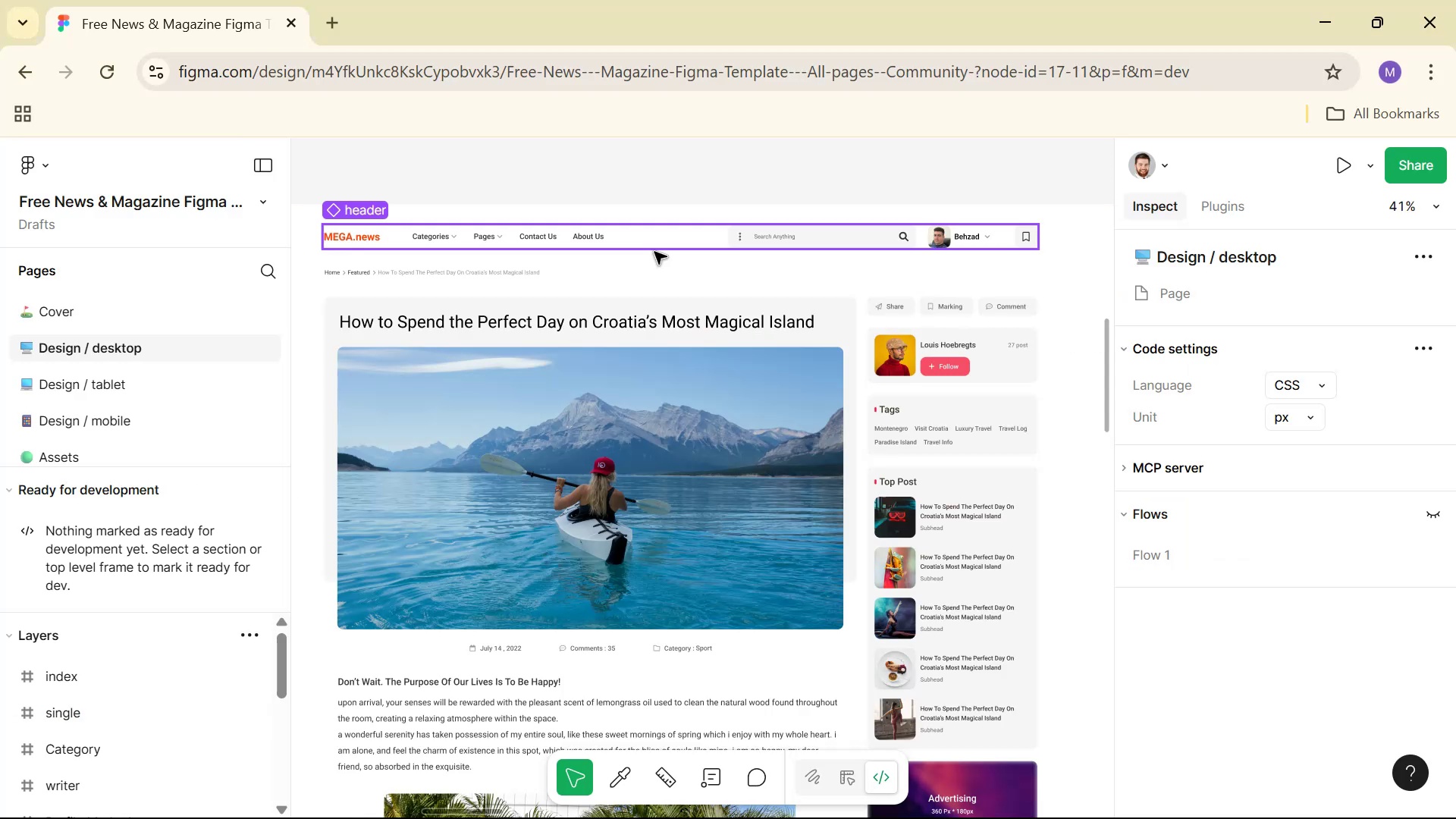 
left_click([327, 273])
 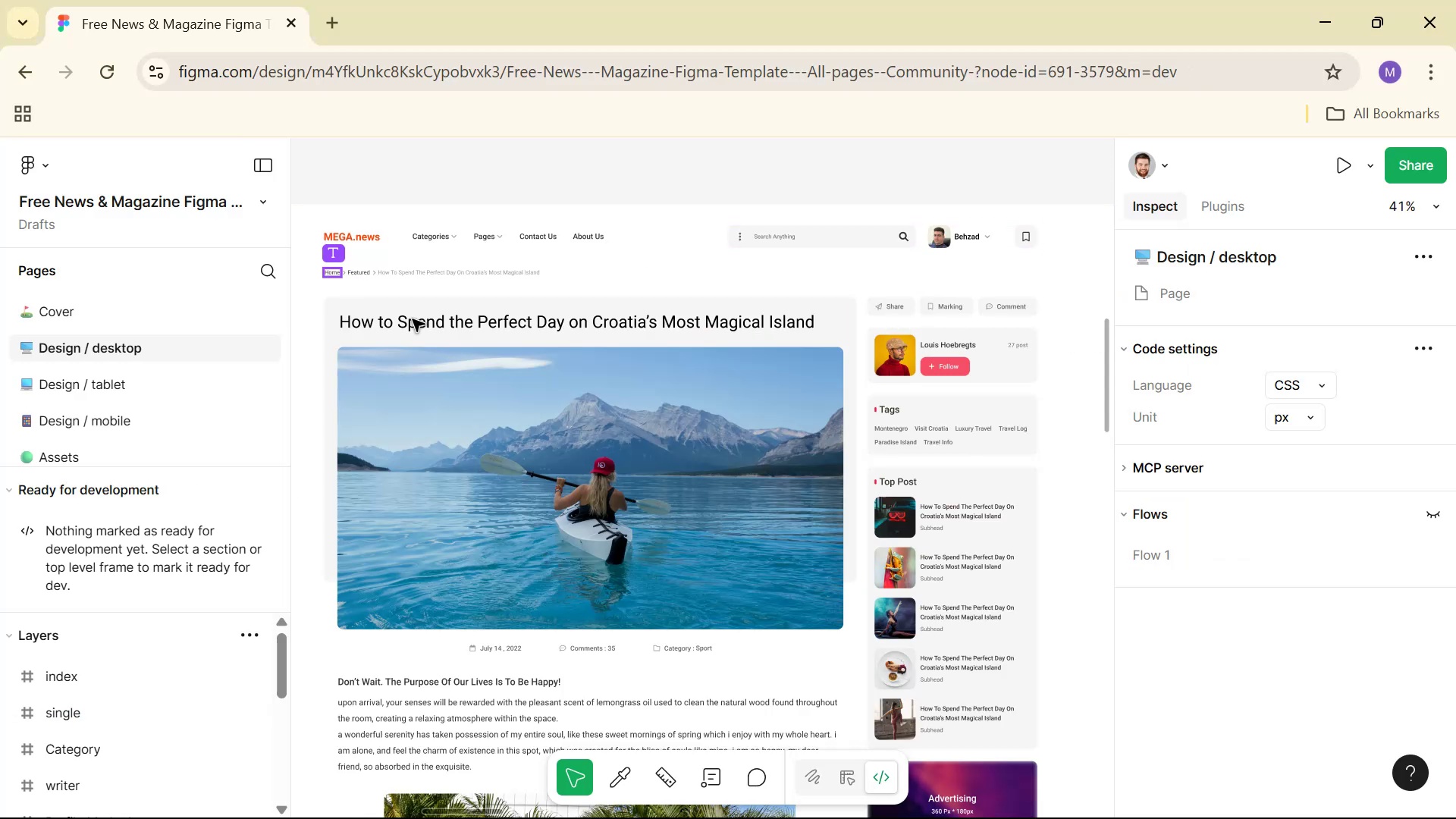 
key(Control+C)
 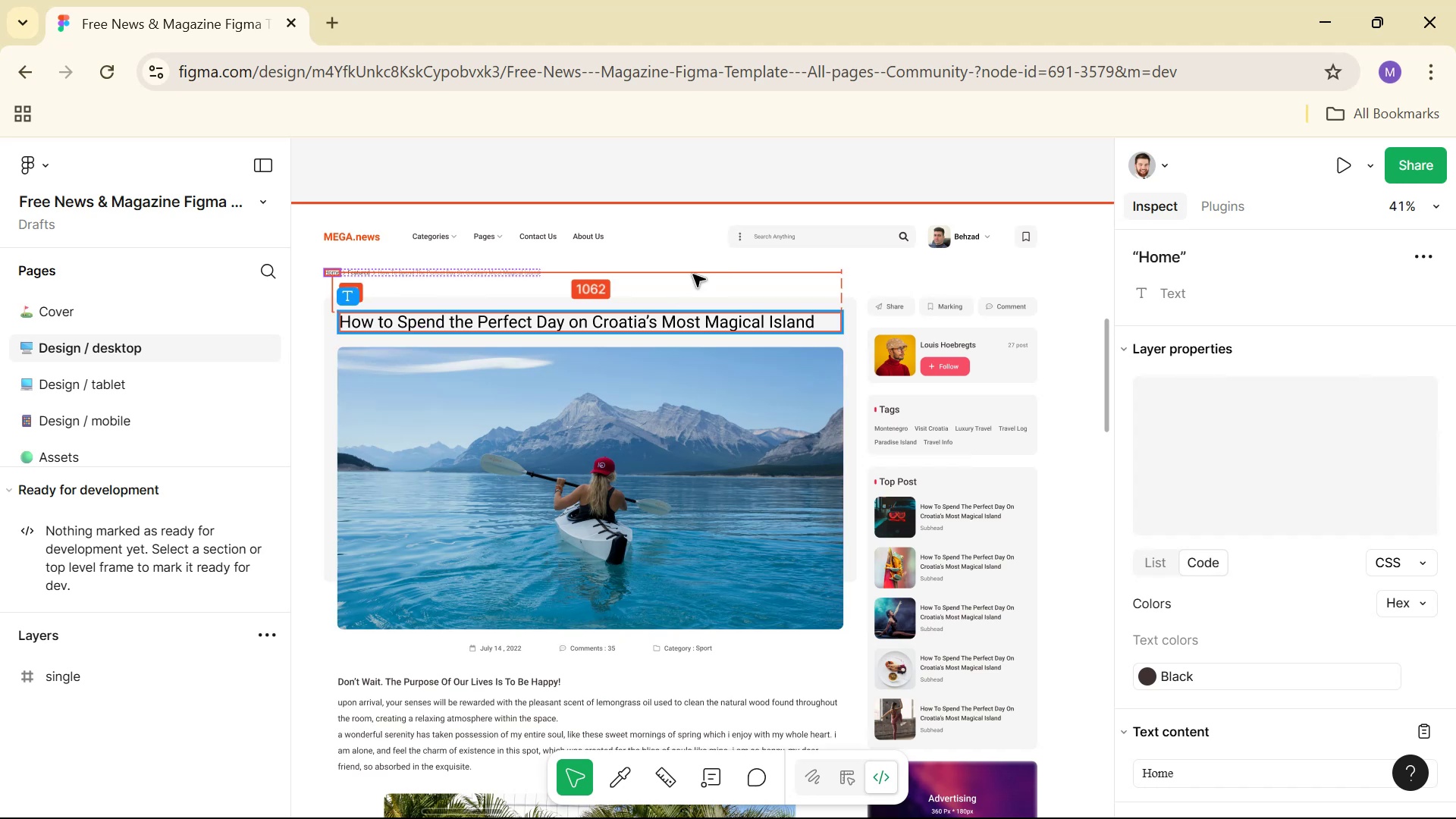 
key(Alt+AltLeft)
 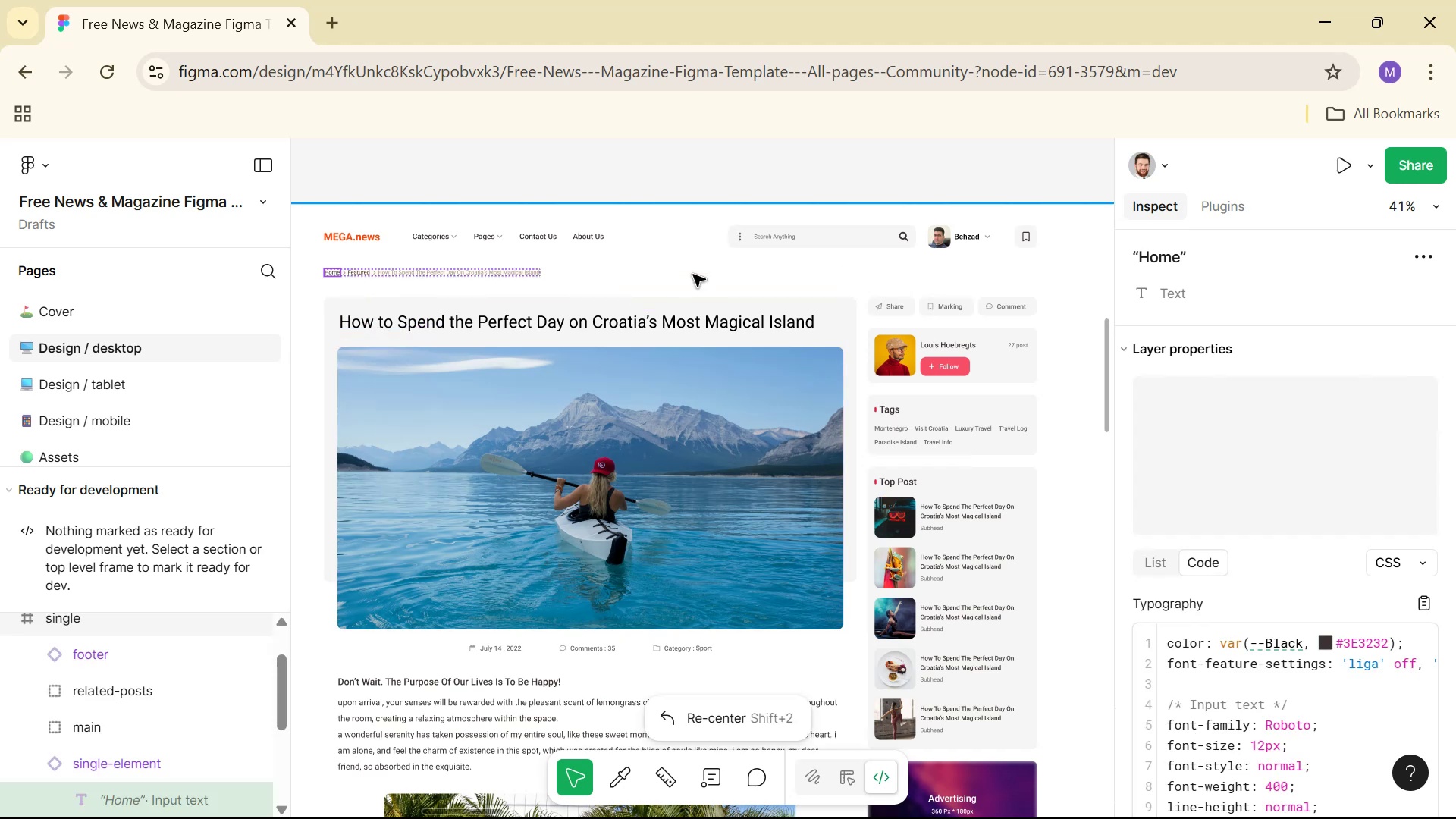 
key(Alt+Tab)
 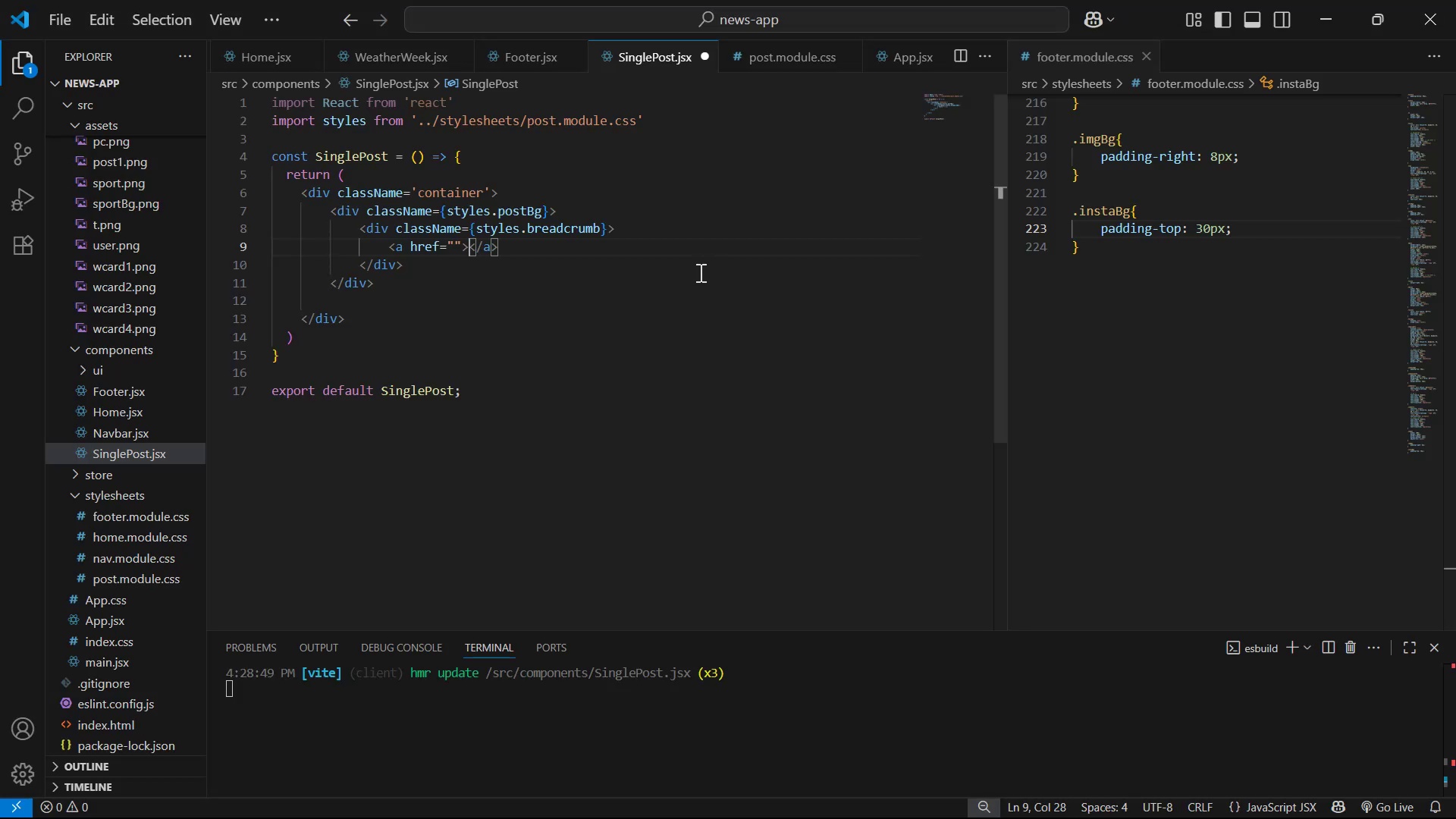 
key(Control+V)
 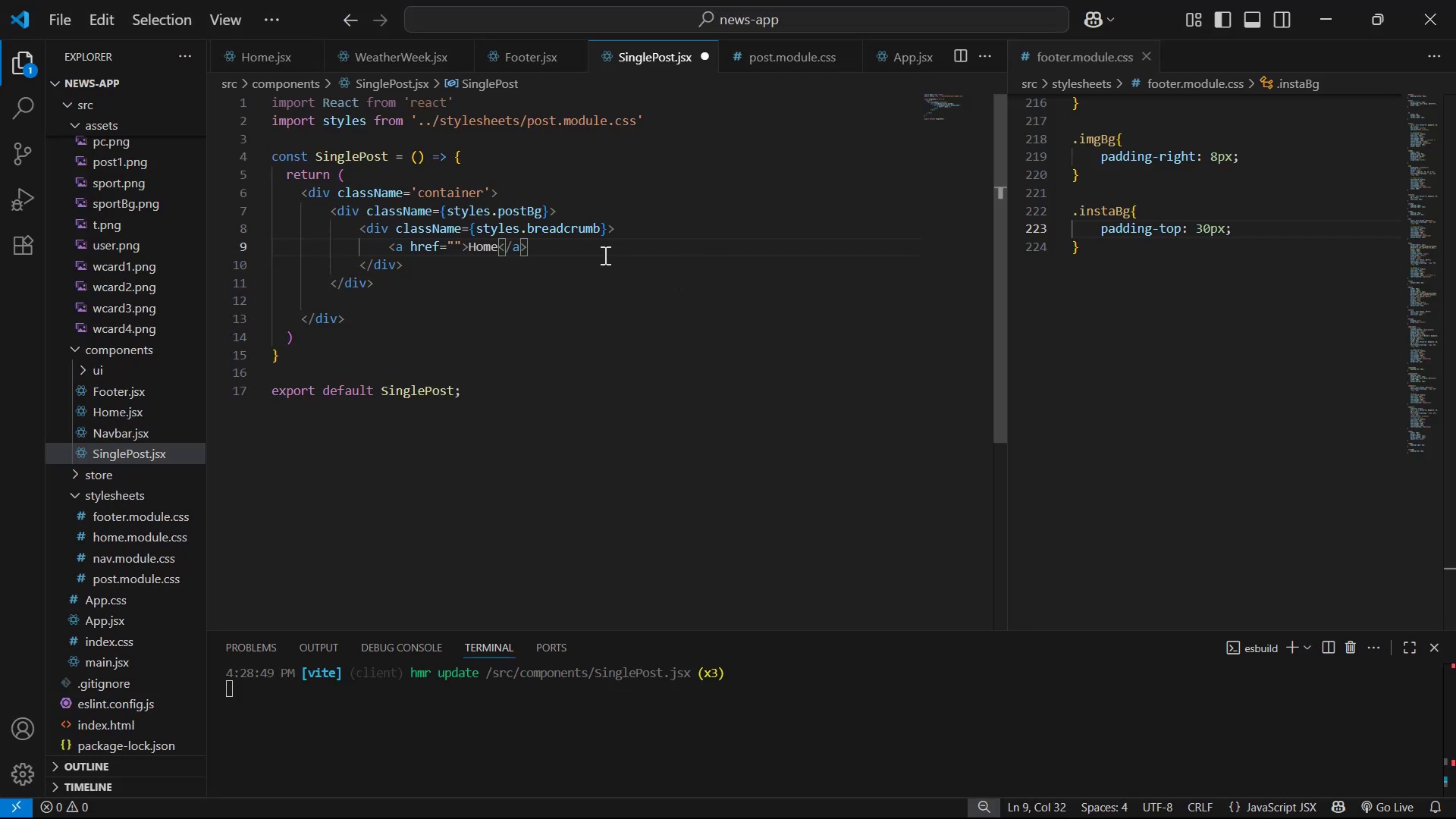 
left_click([603, 253])
 